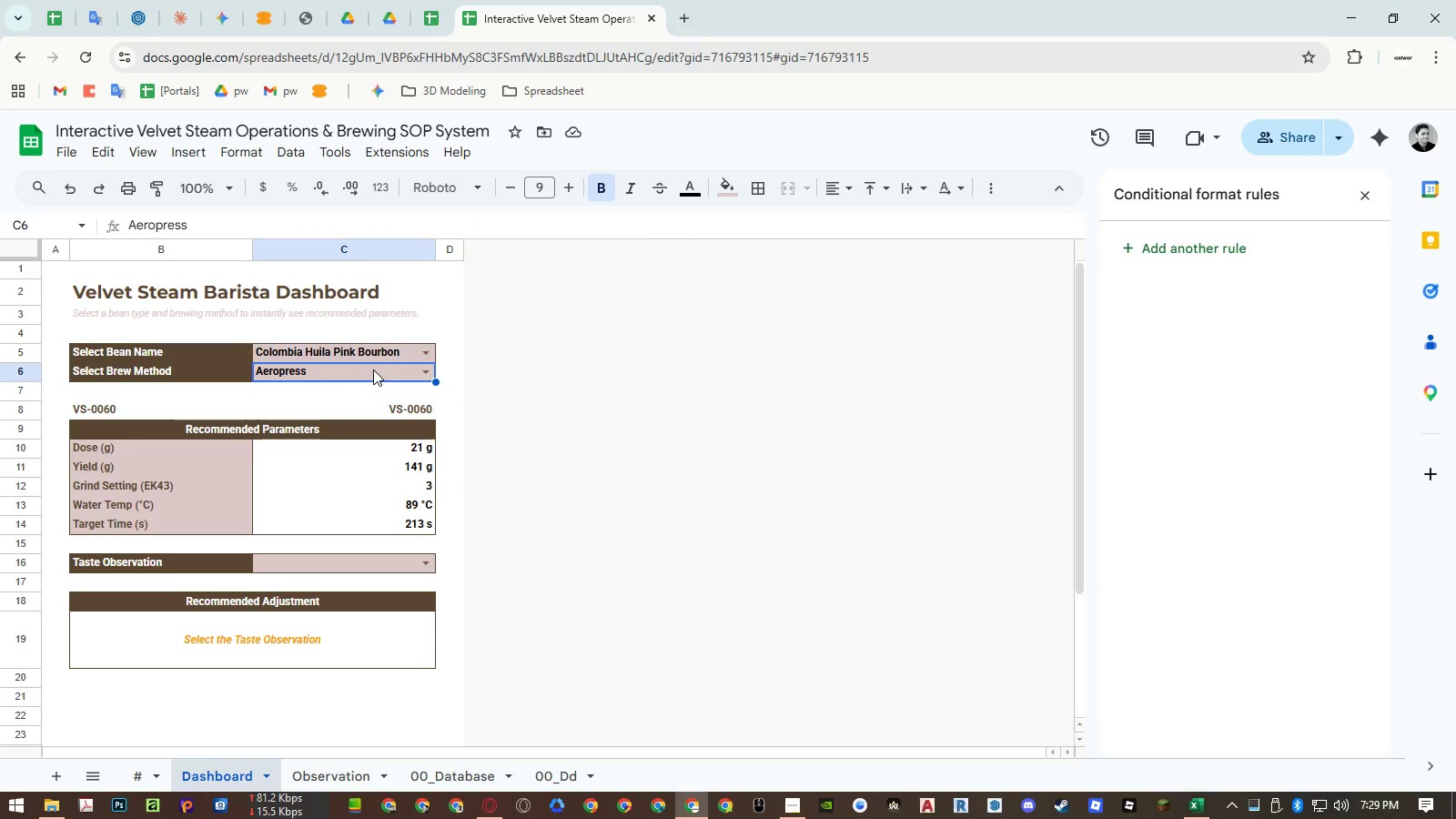 
key(Delete)
 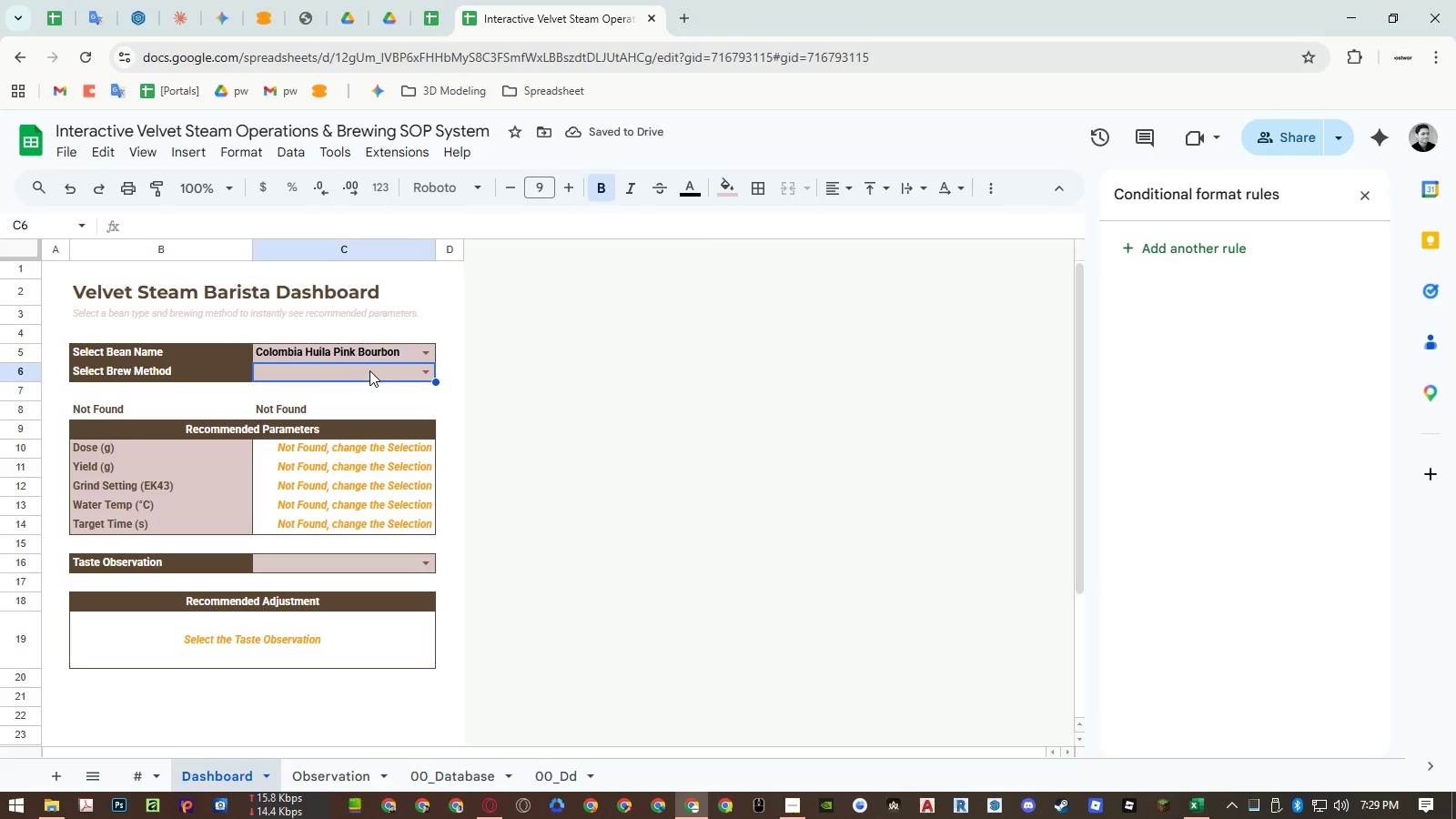 
double_click([321, 408])
 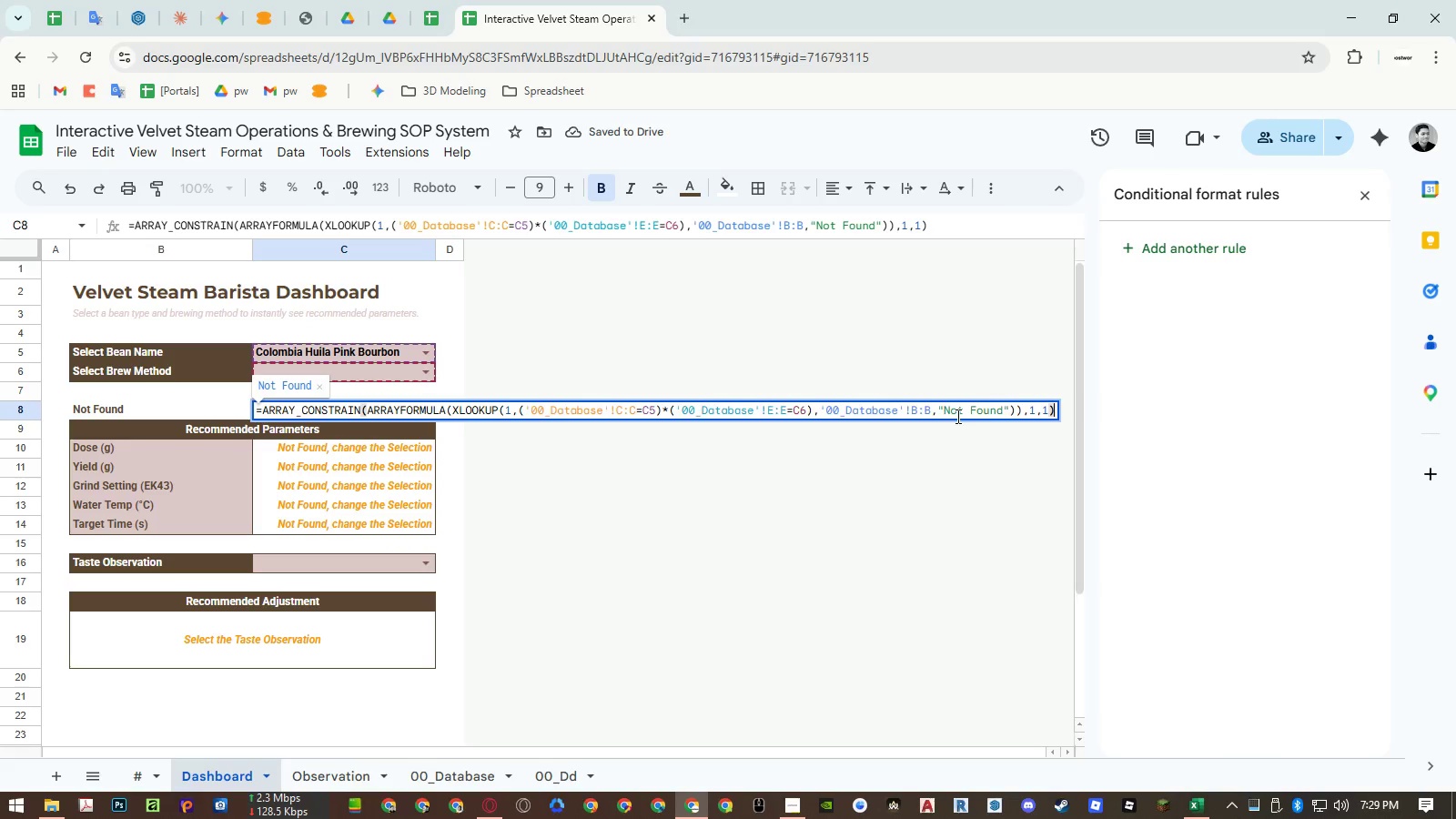 
double_click([957, 414])
 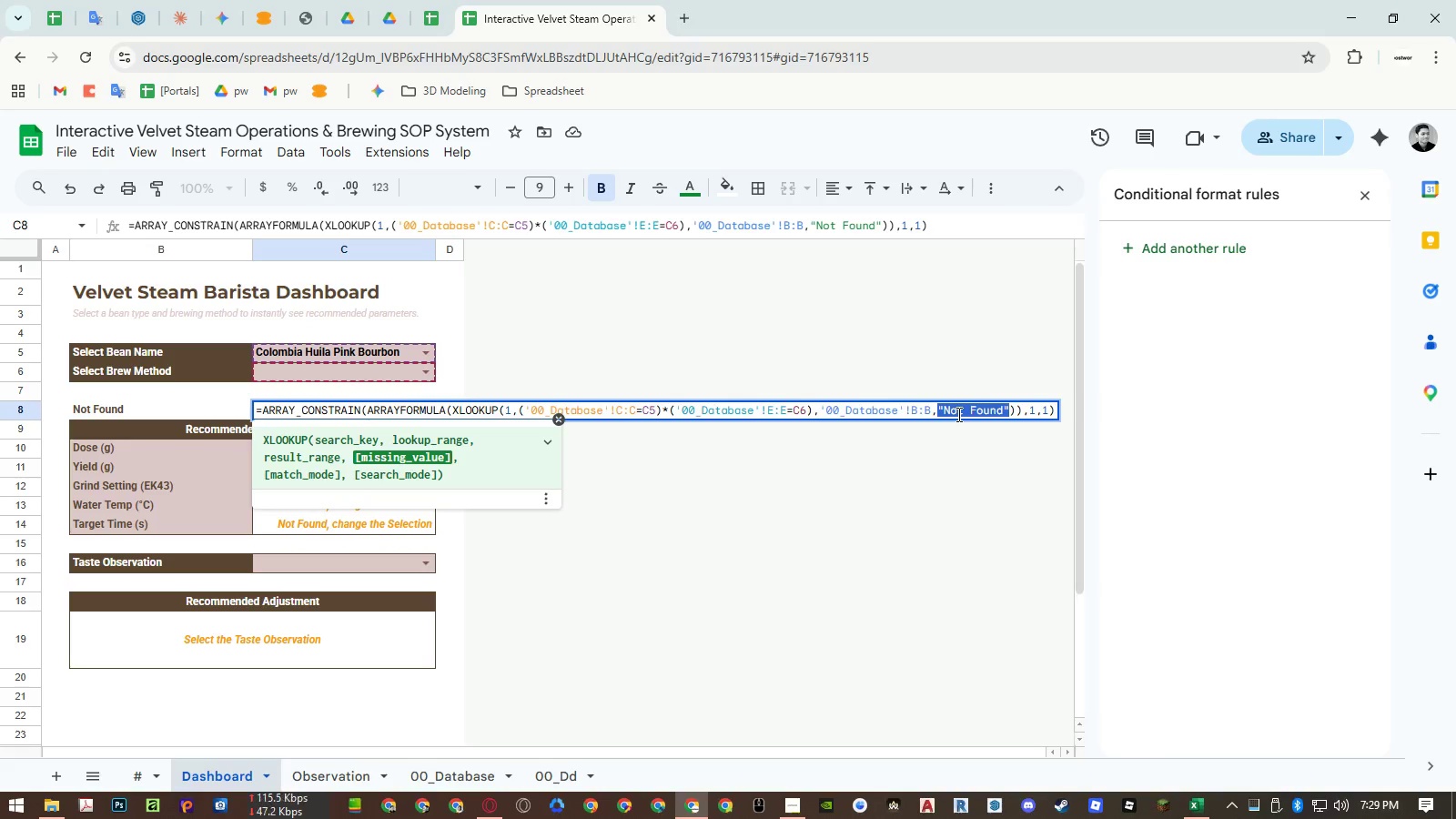 
key(Shift+Quote)
 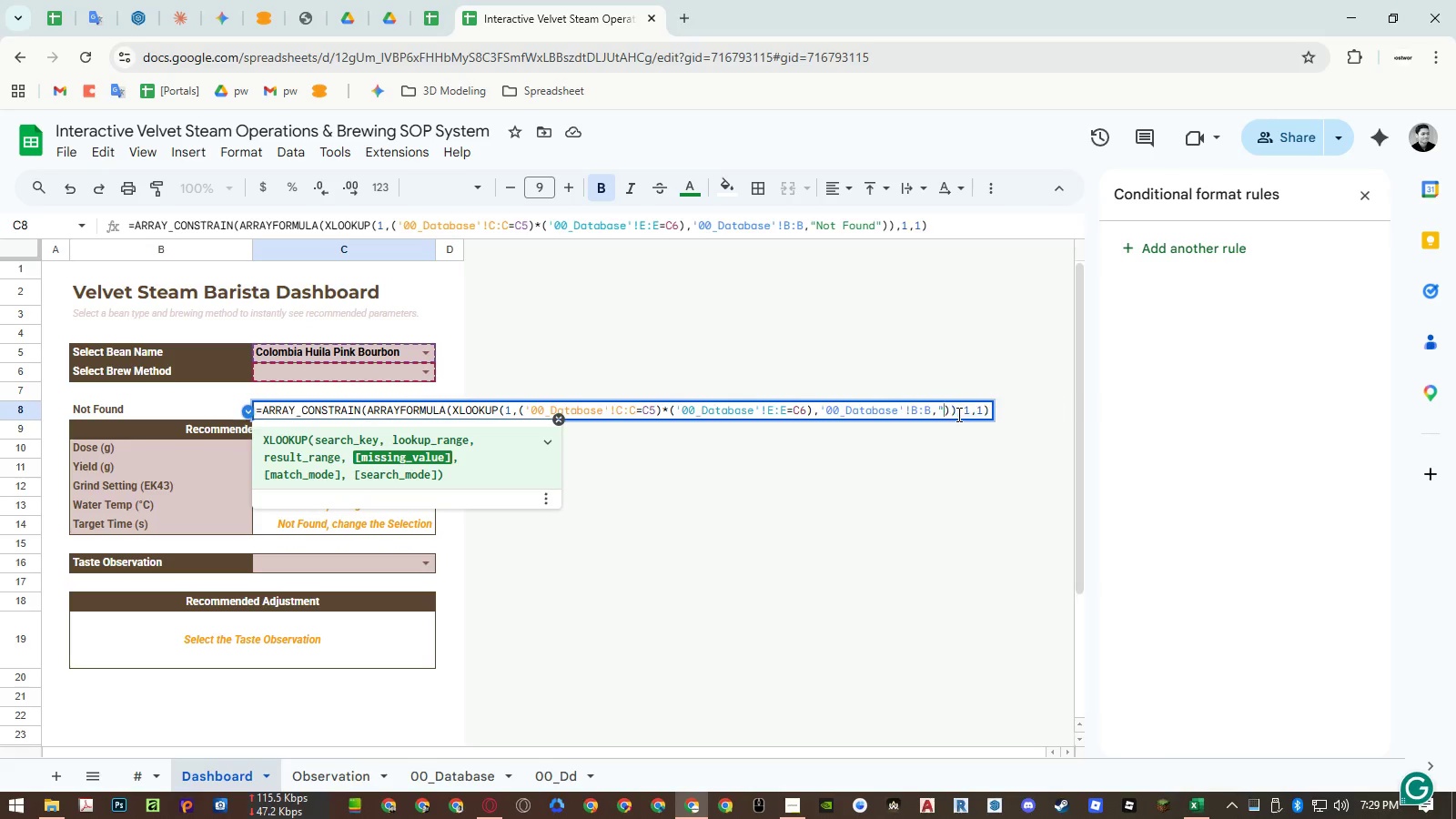 
key(Shift+Quote)
 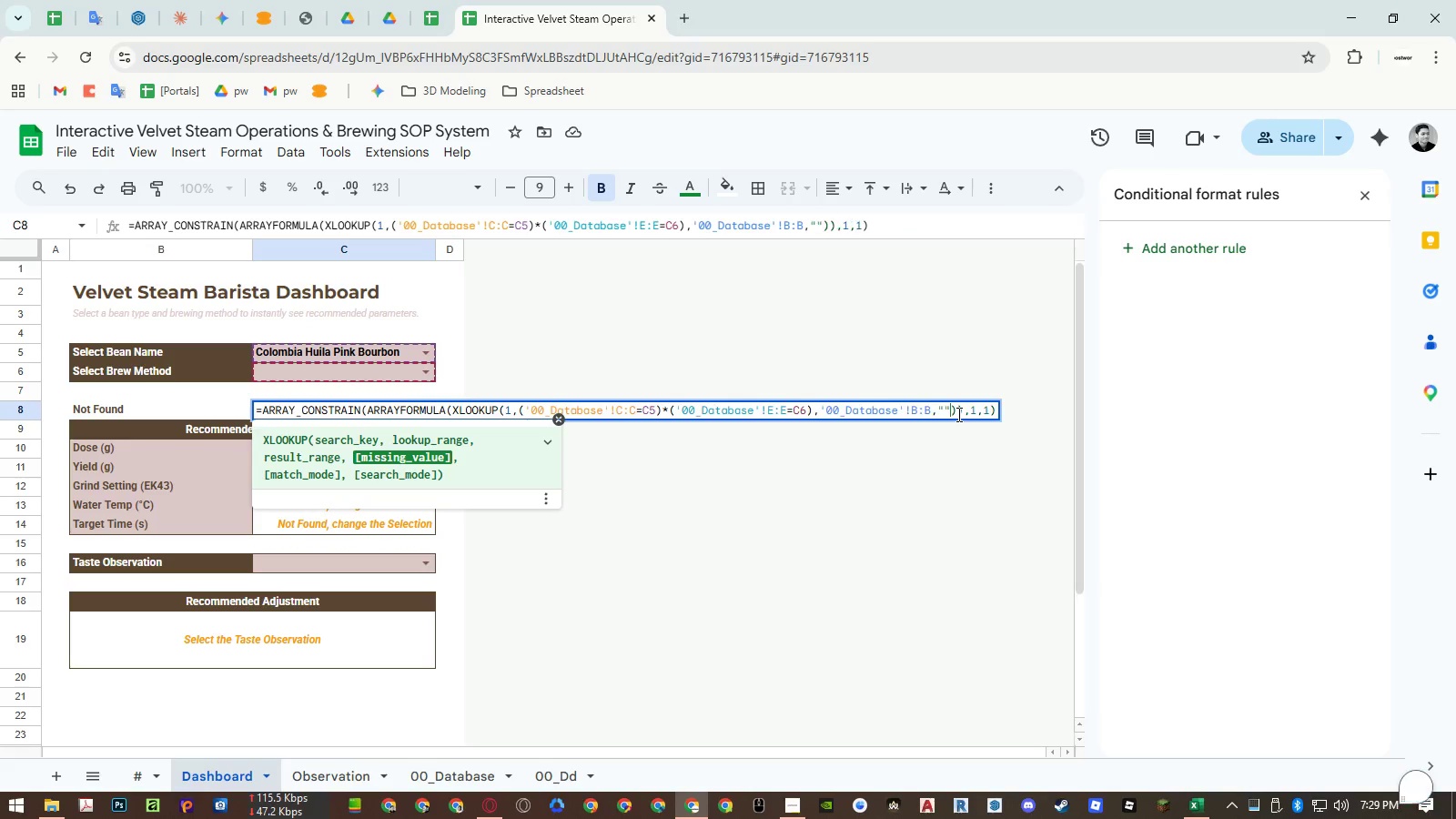 
key(Enter)
 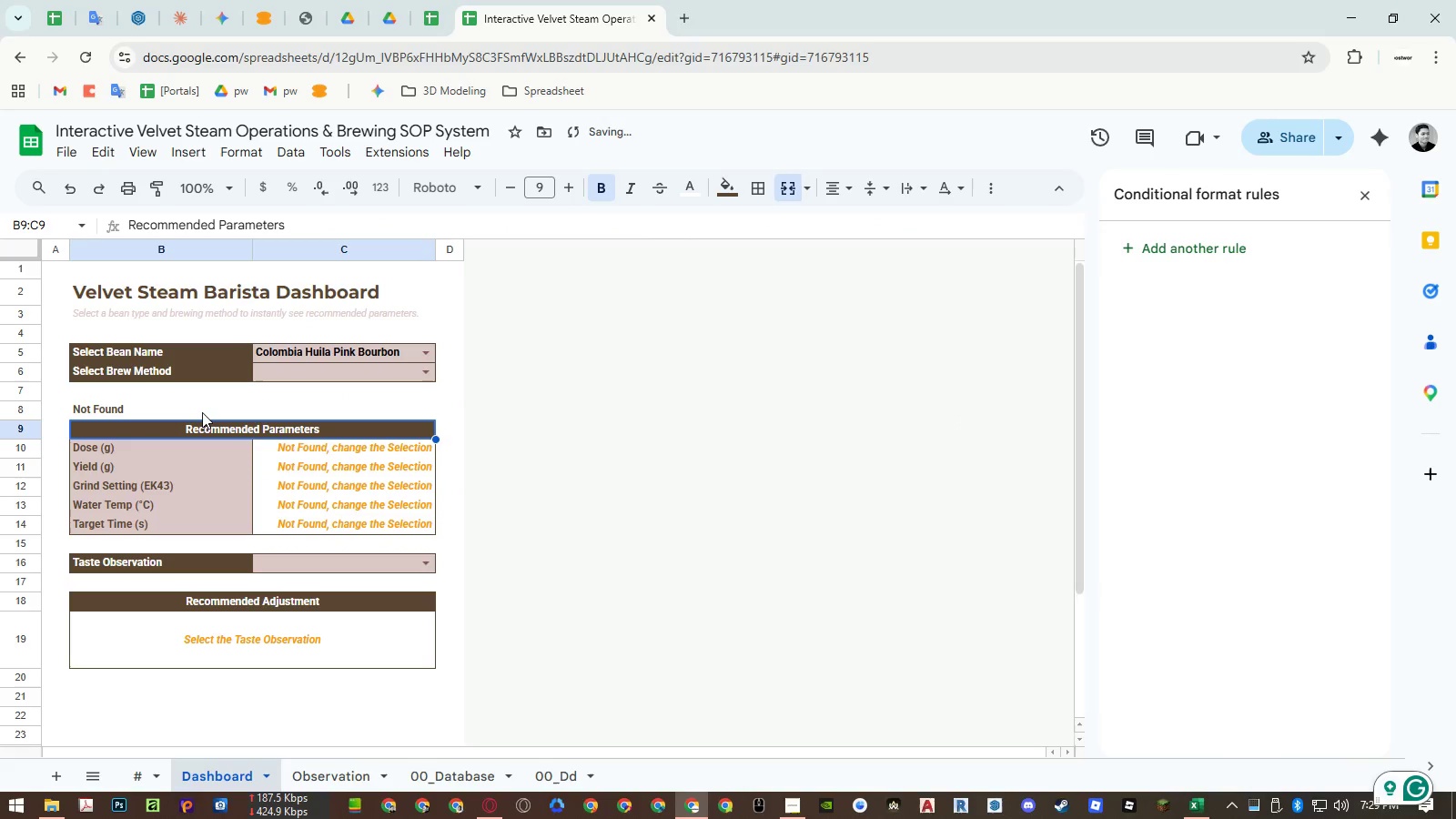 
double_click([198, 411])
 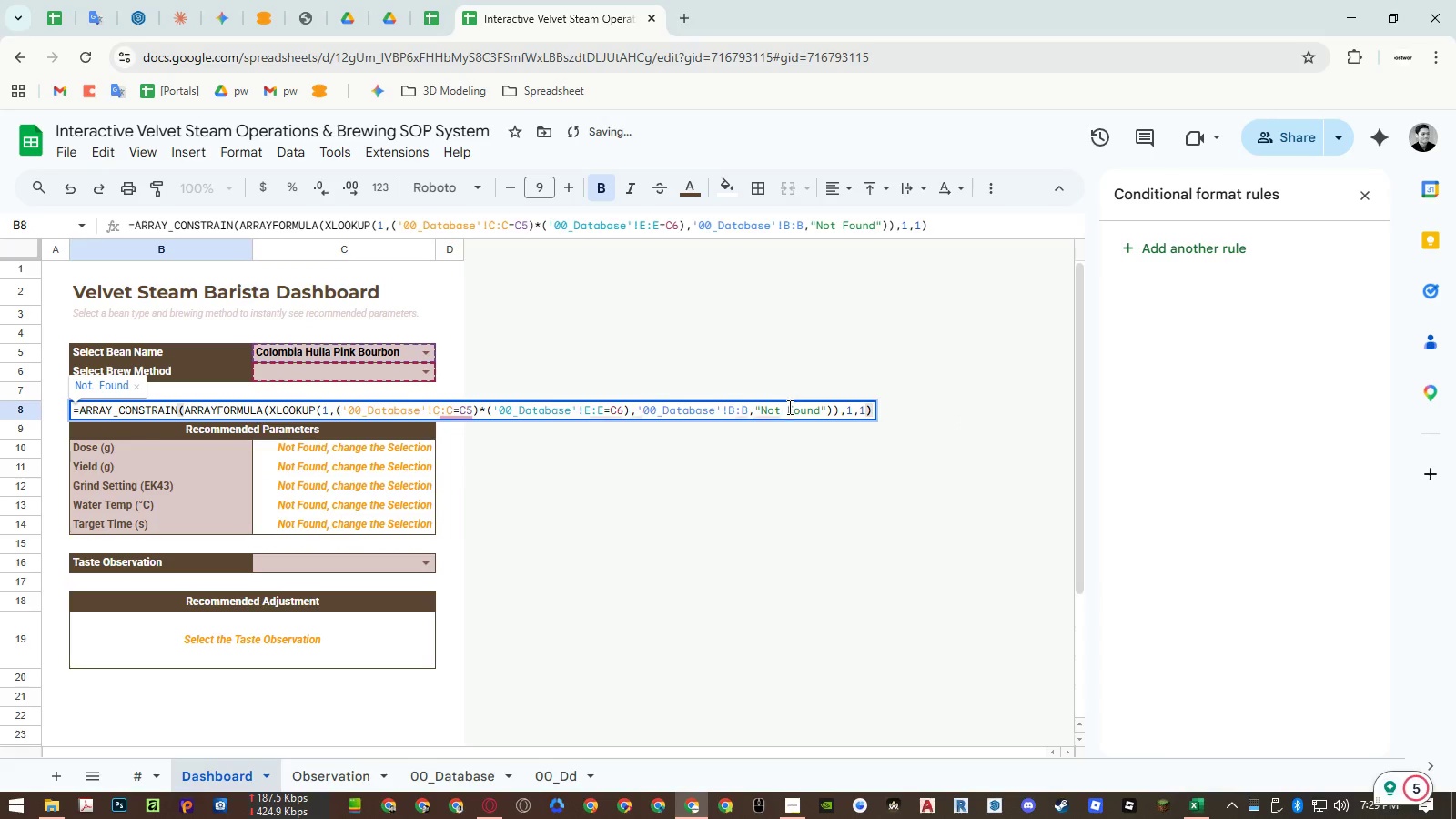 
double_click([788, 407])
 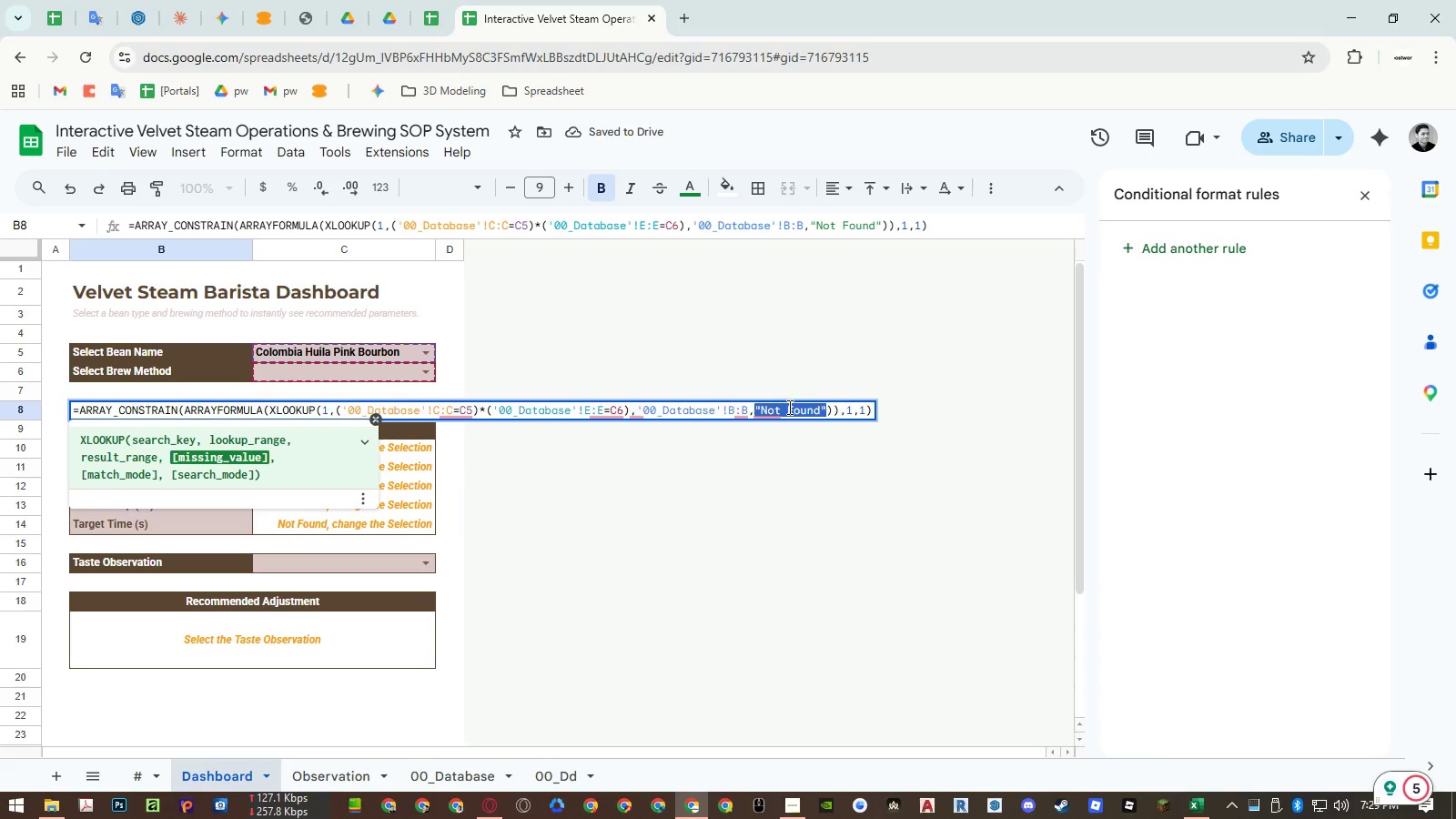 
key(Shift+Quote)
 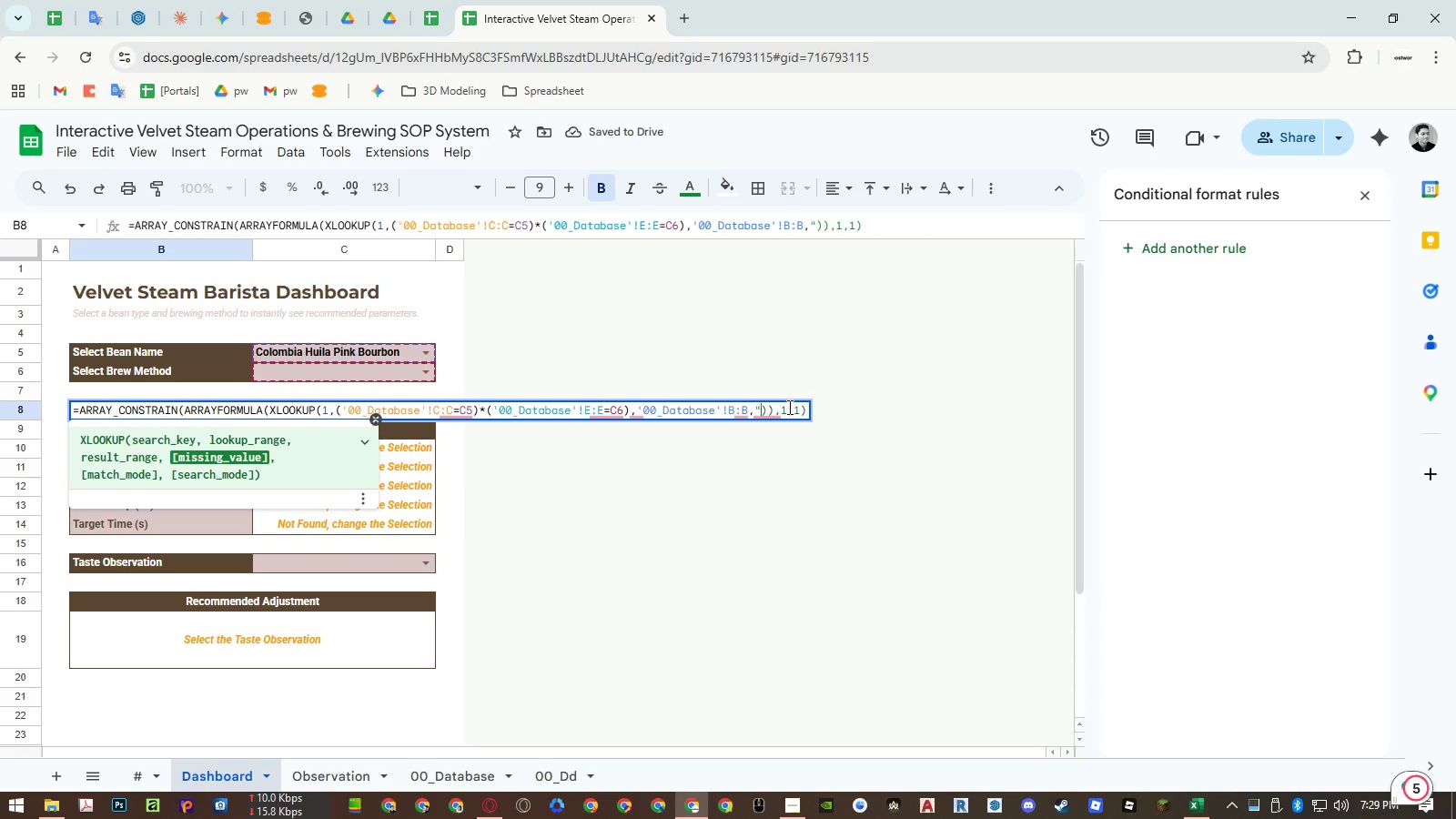 
key(Shift+Quote)
 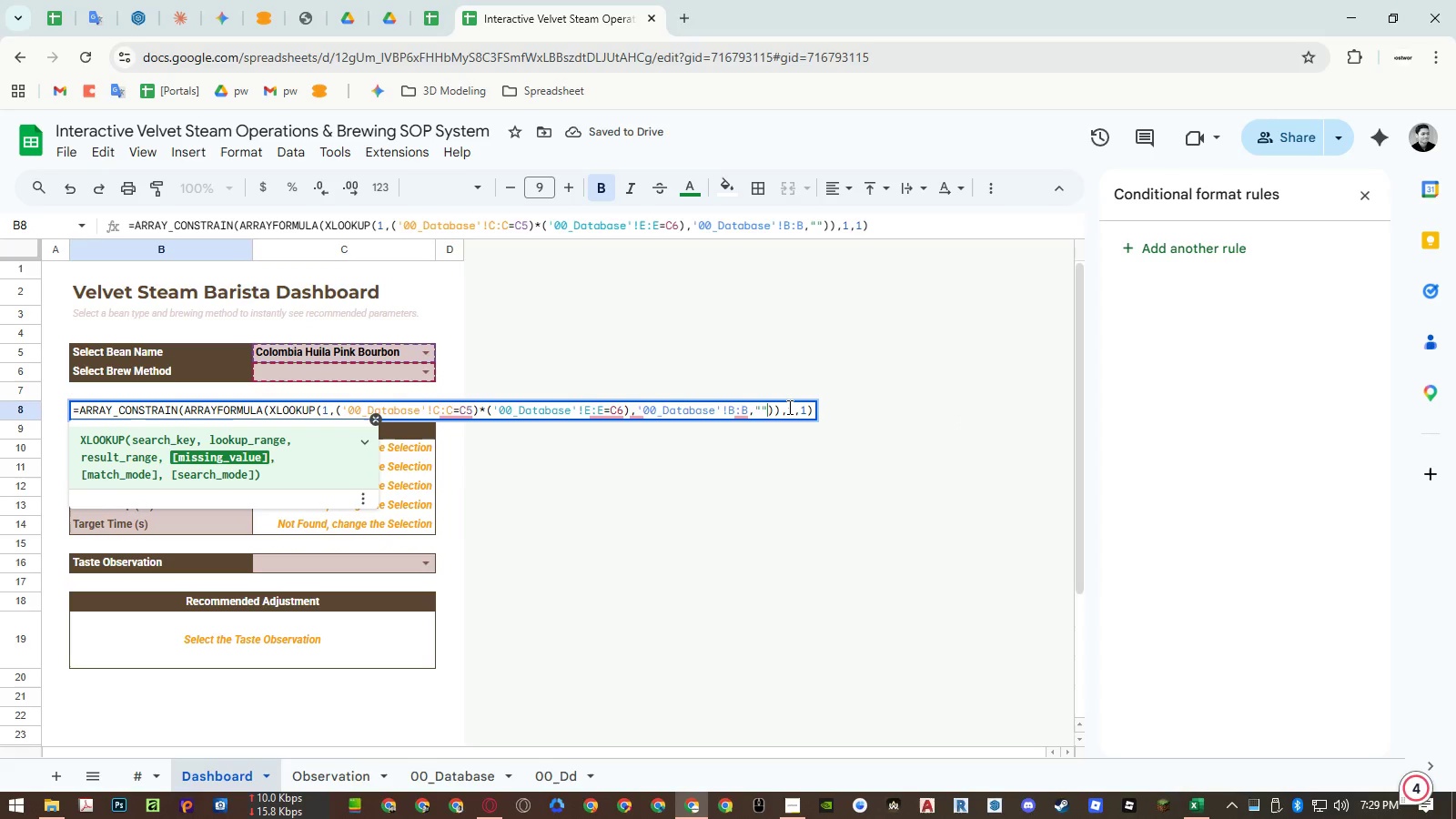 
hold_key(key=Enter, duration=14.67)
 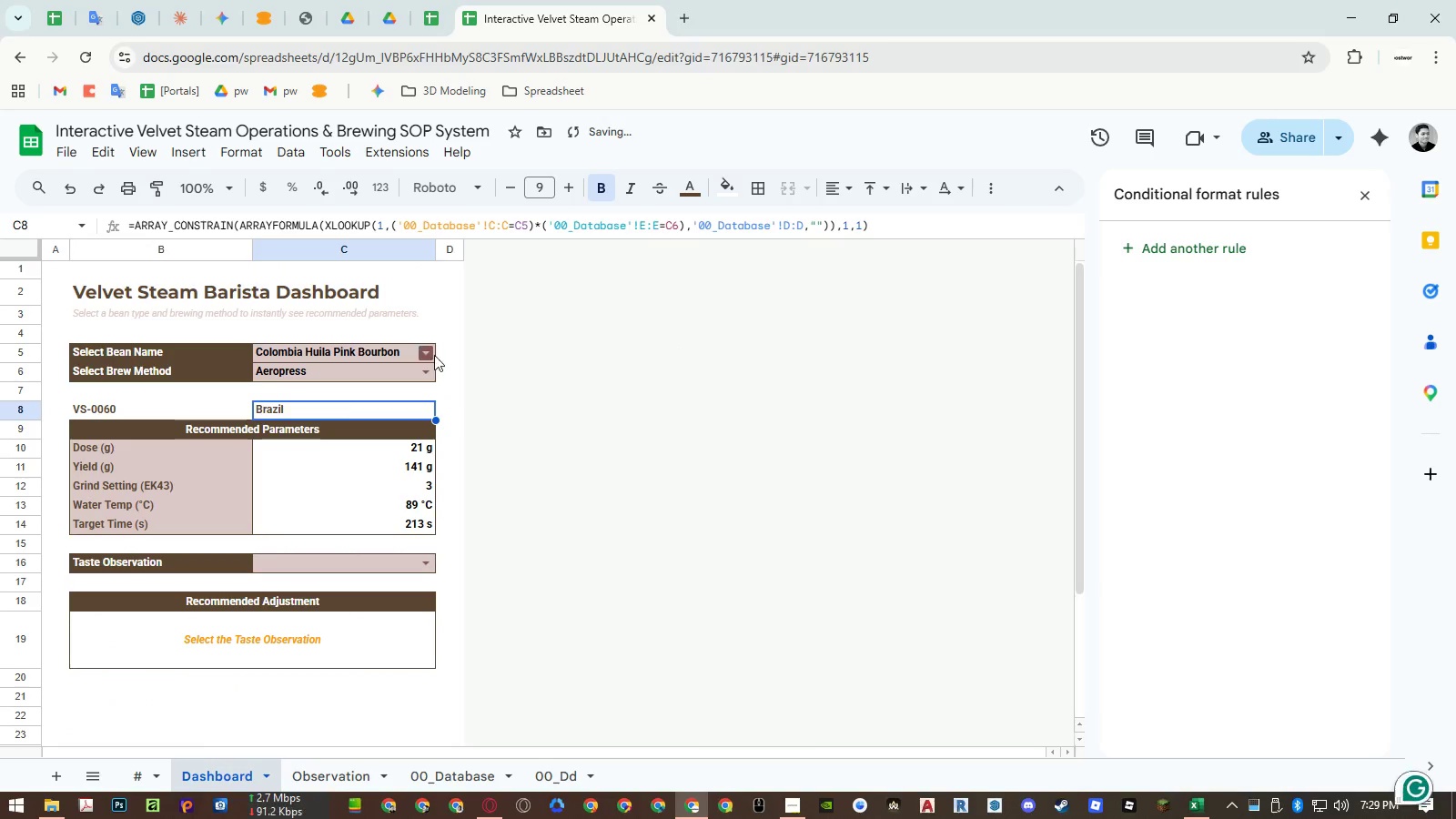 
double_click([347, 410])
 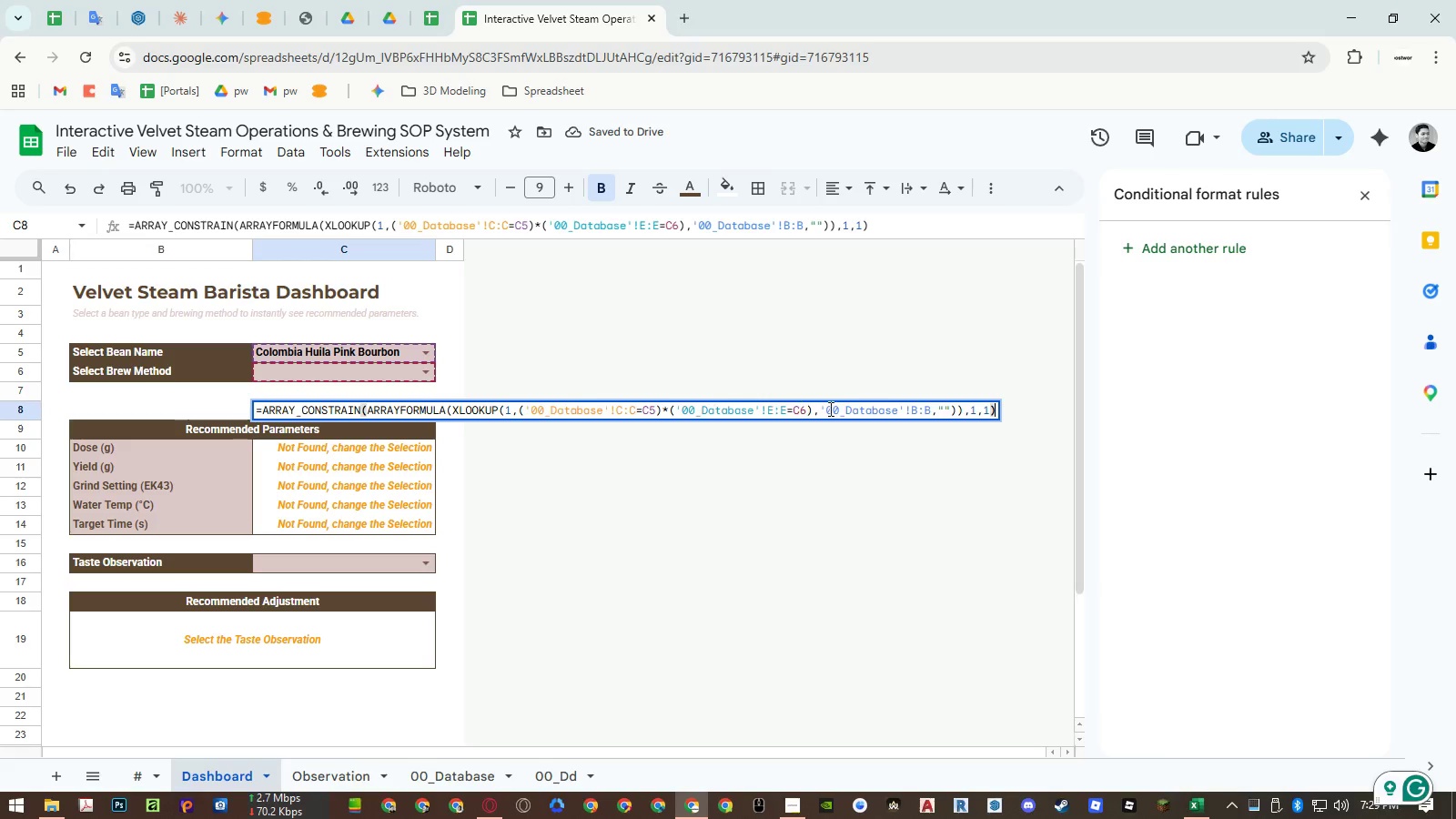 
double_click([844, 409])
 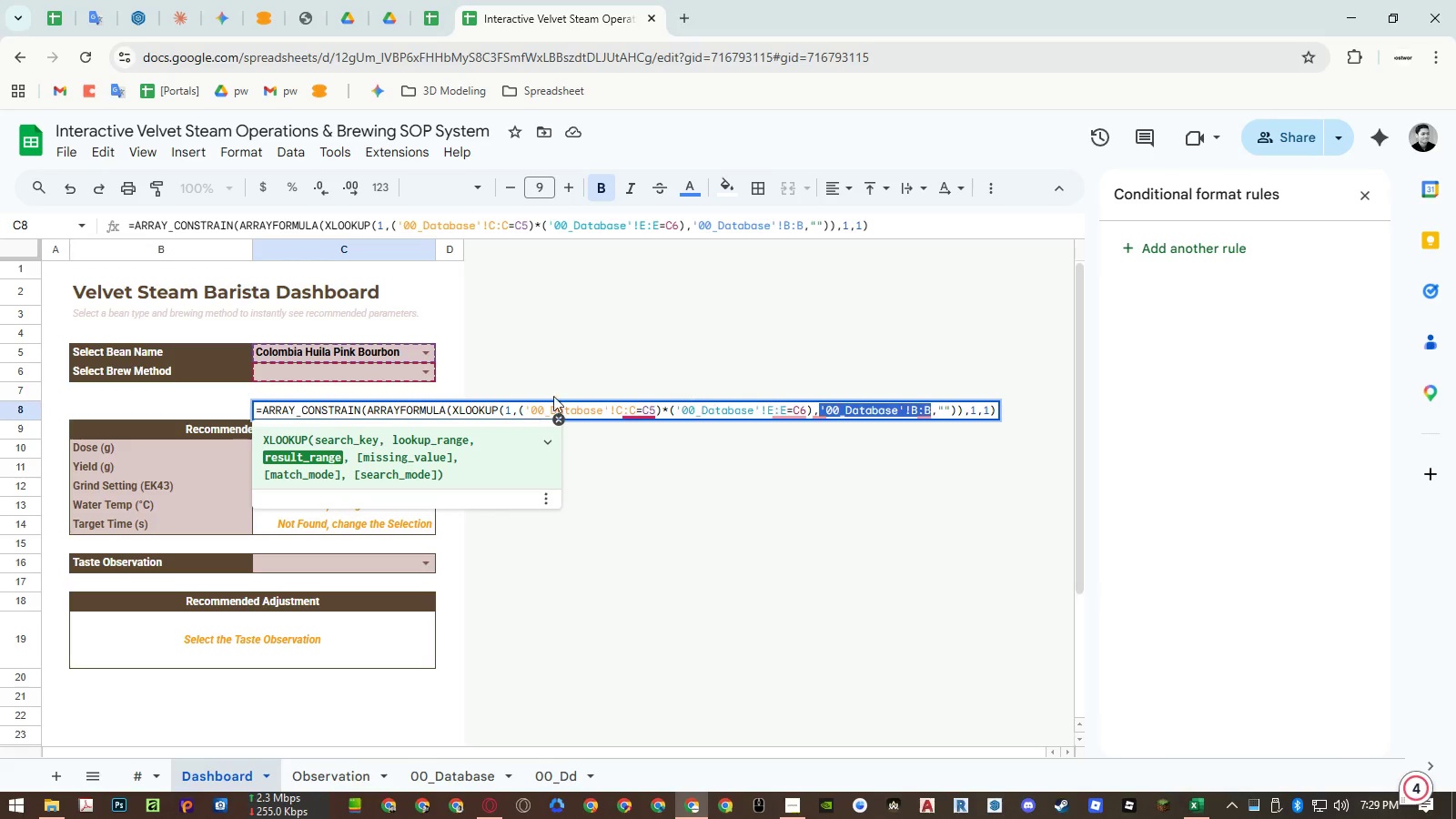 
key(Escape)
 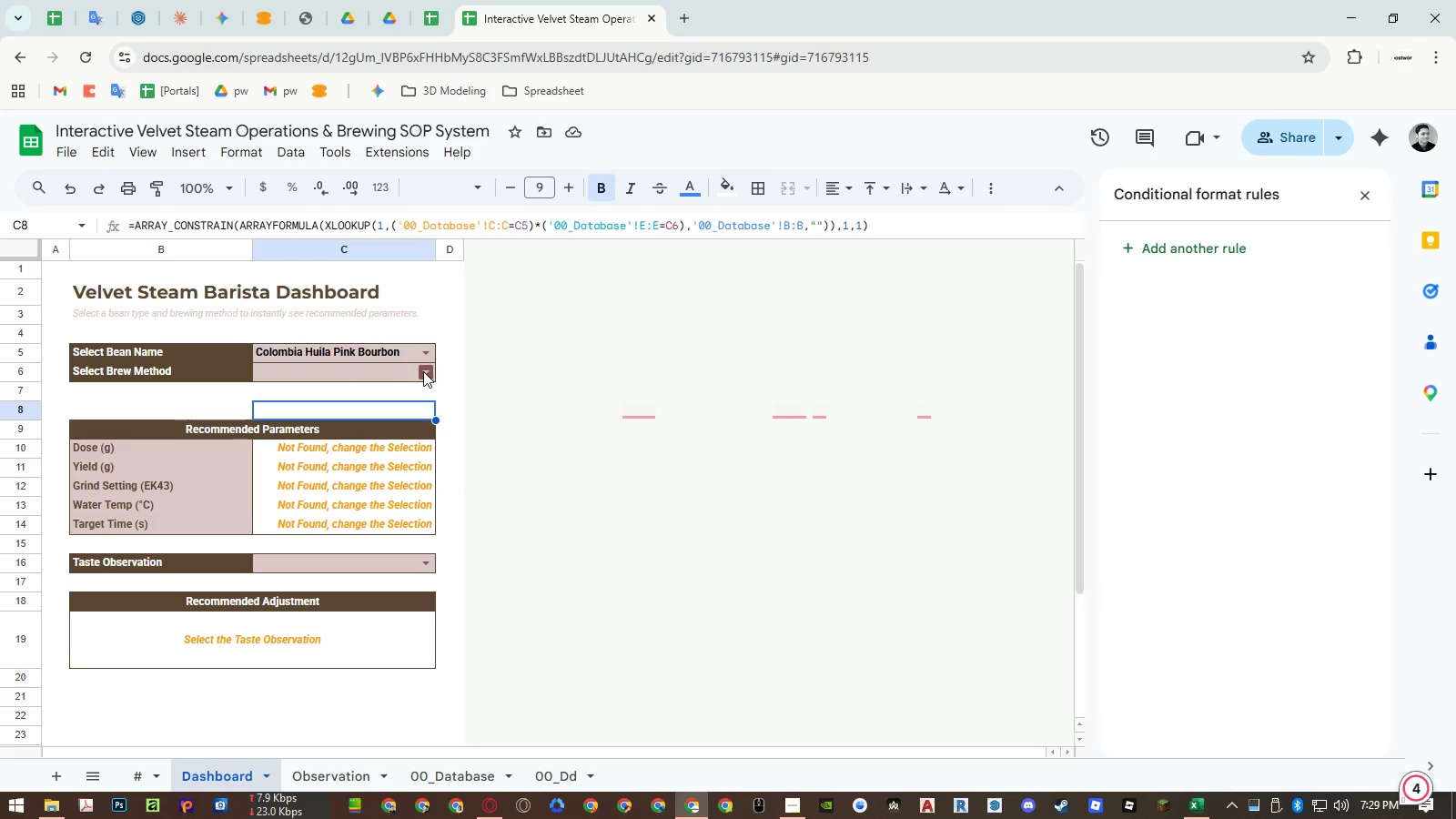 
left_click([423, 371])
 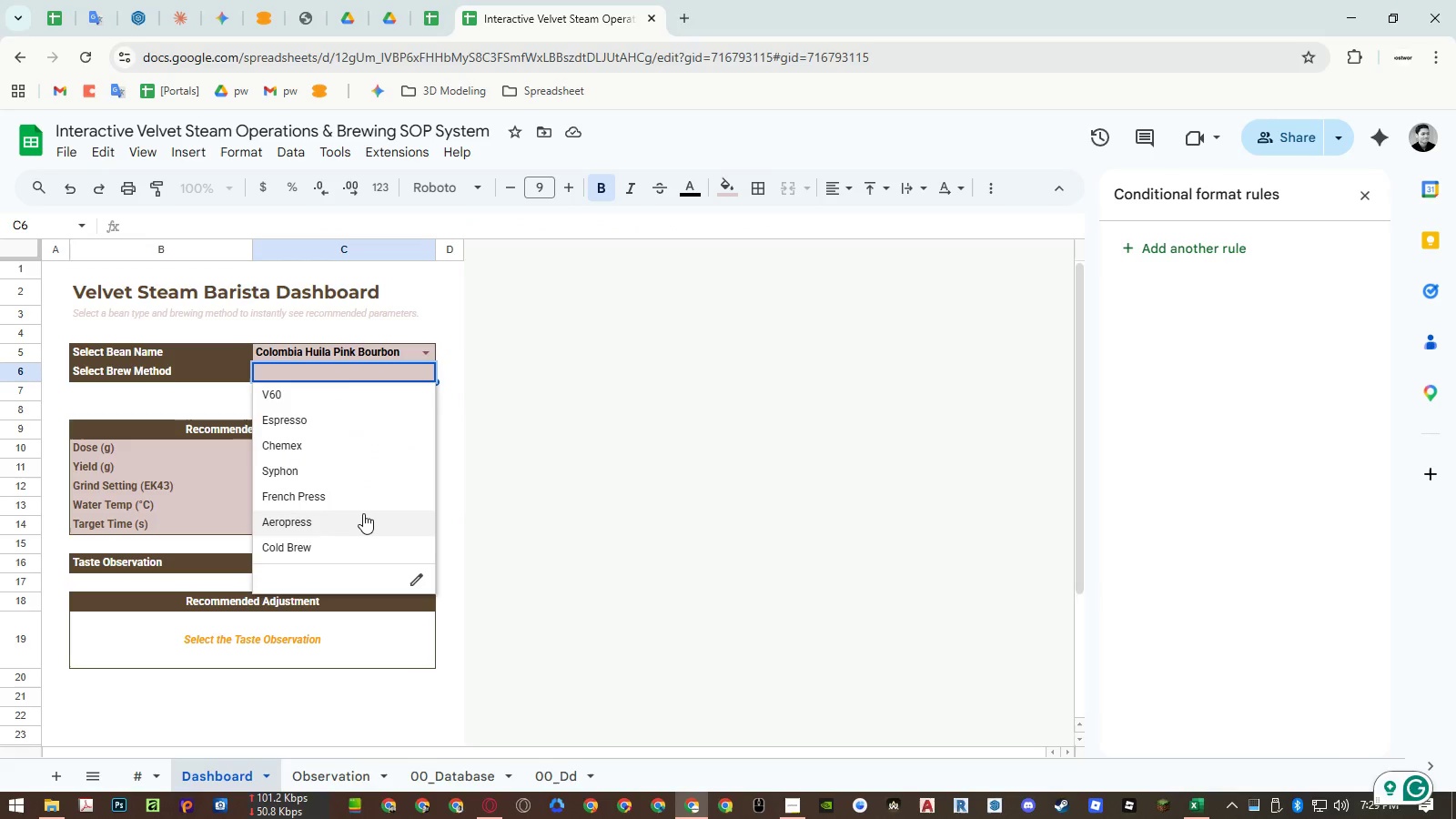 
left_click([363, 513])
 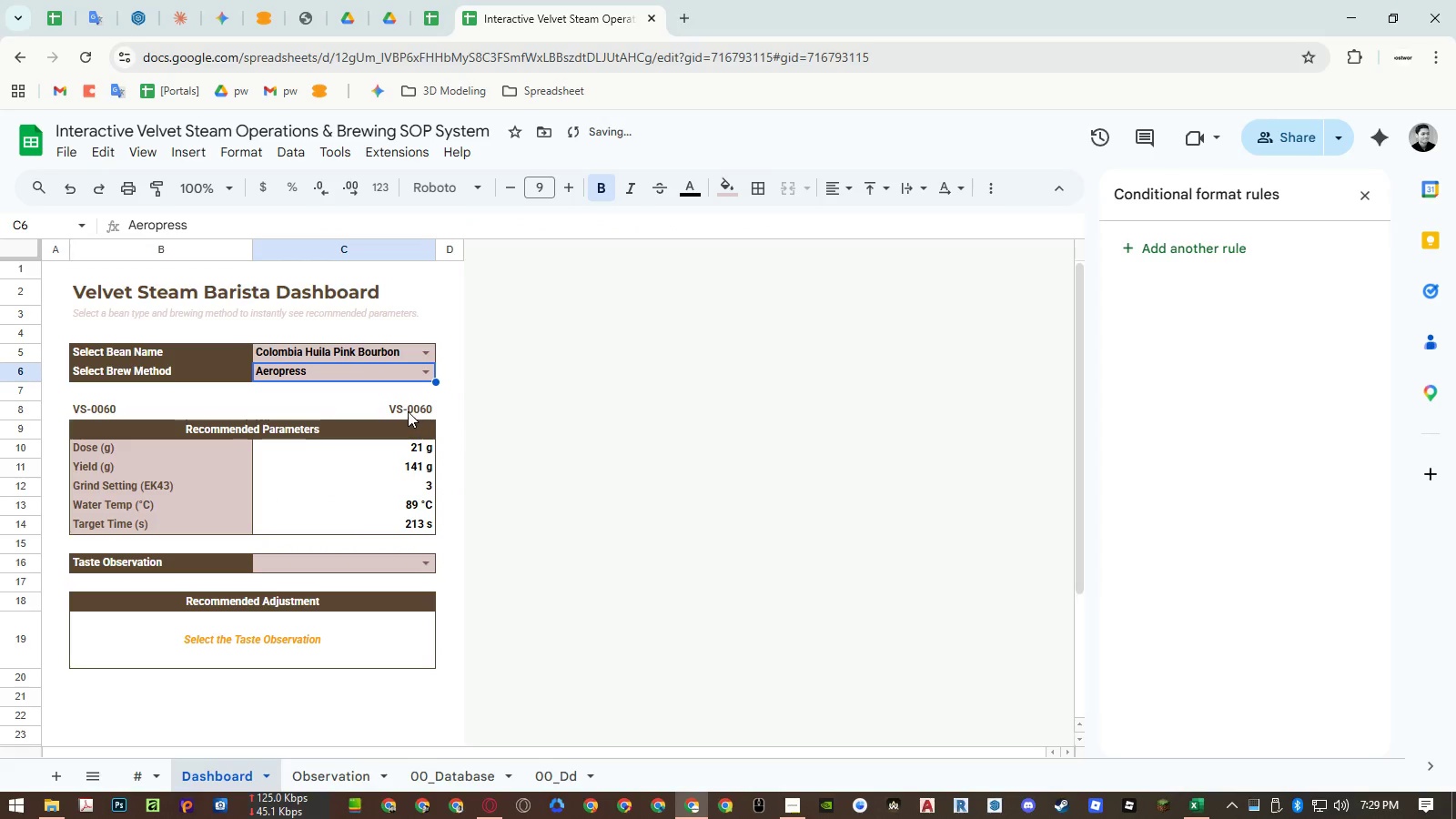 
double_click([408, 411])
 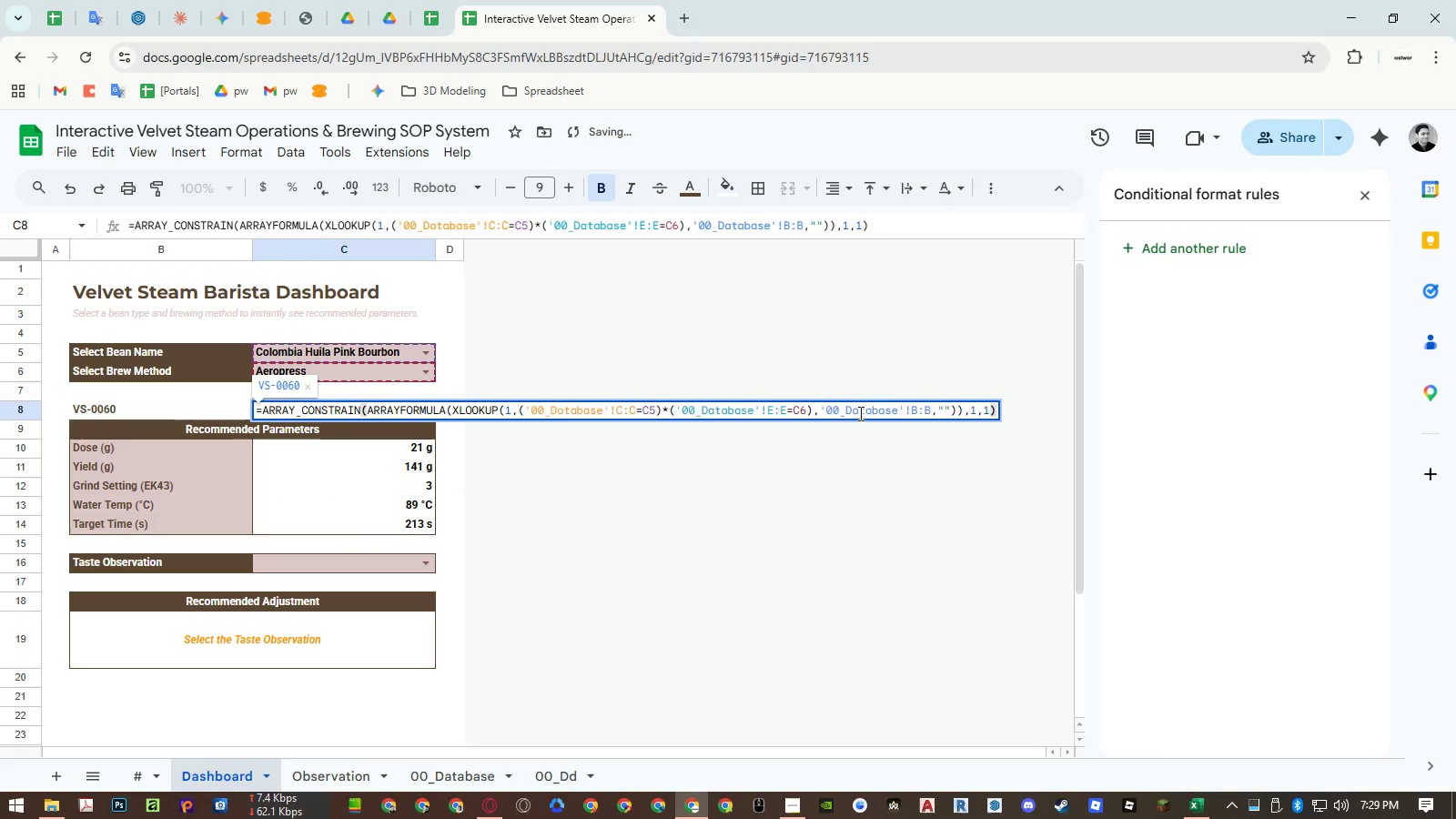 
double_click([860, 412])
 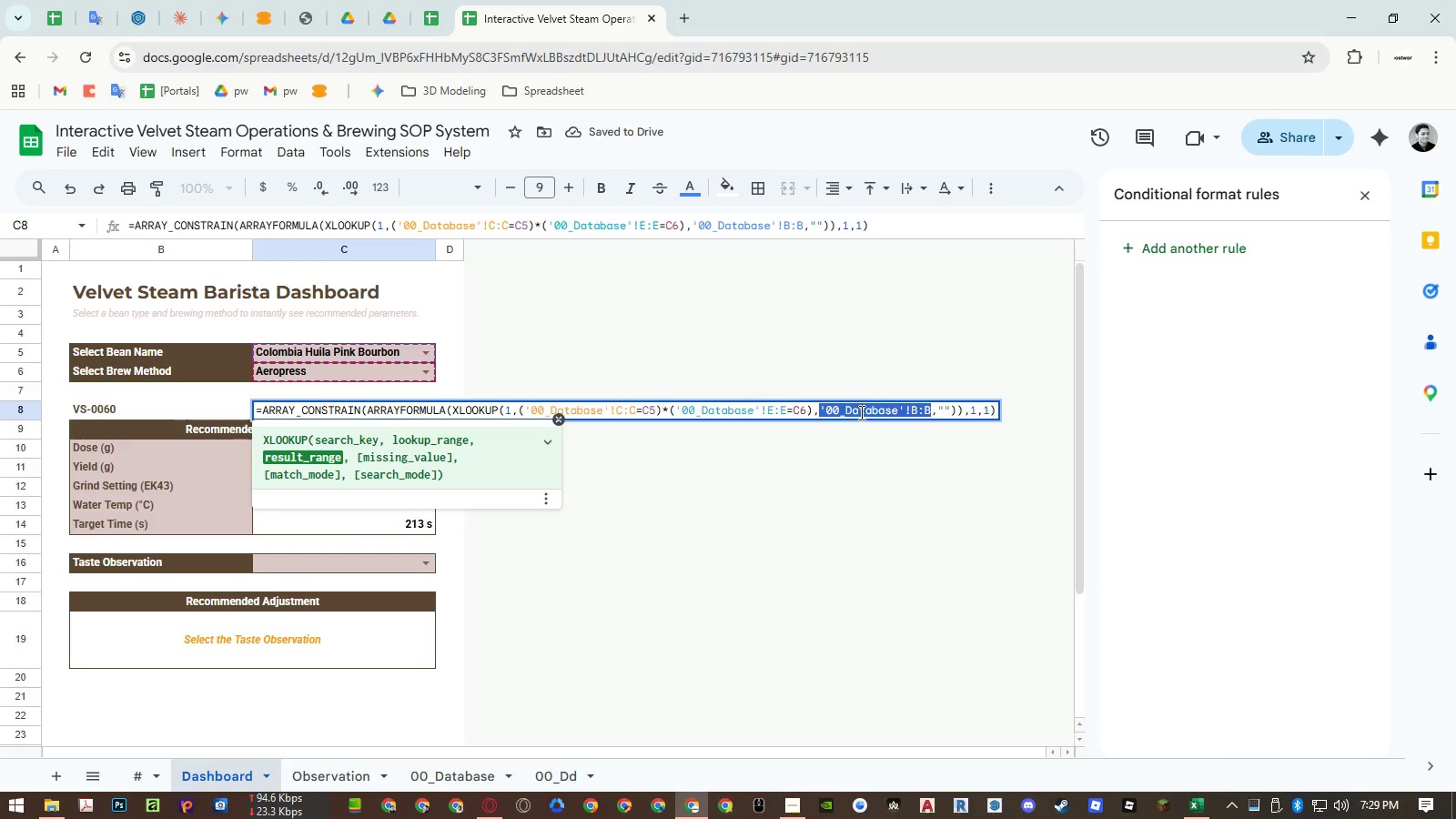 
key(Backspace)
 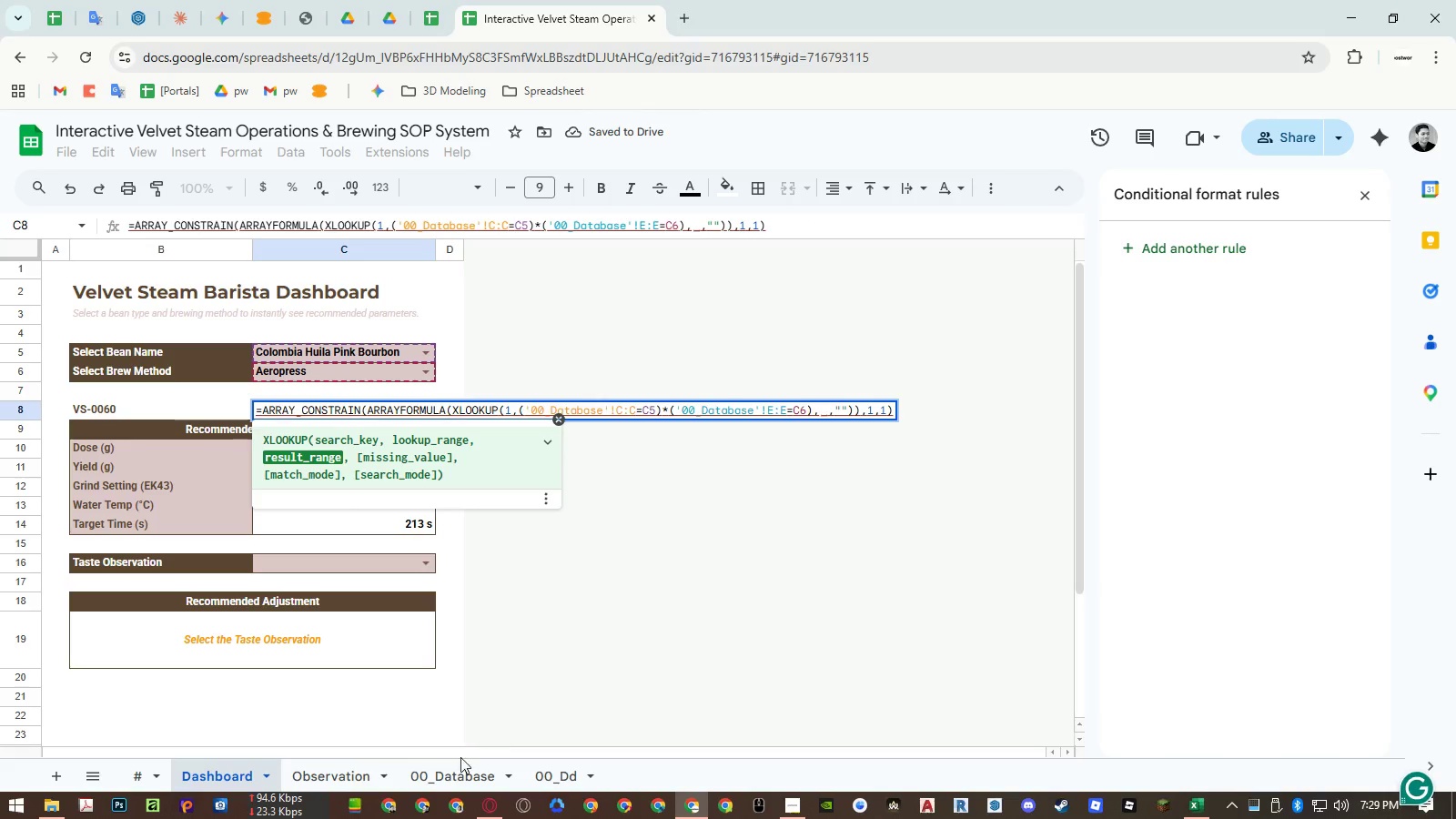 
left_click([453, 764])
 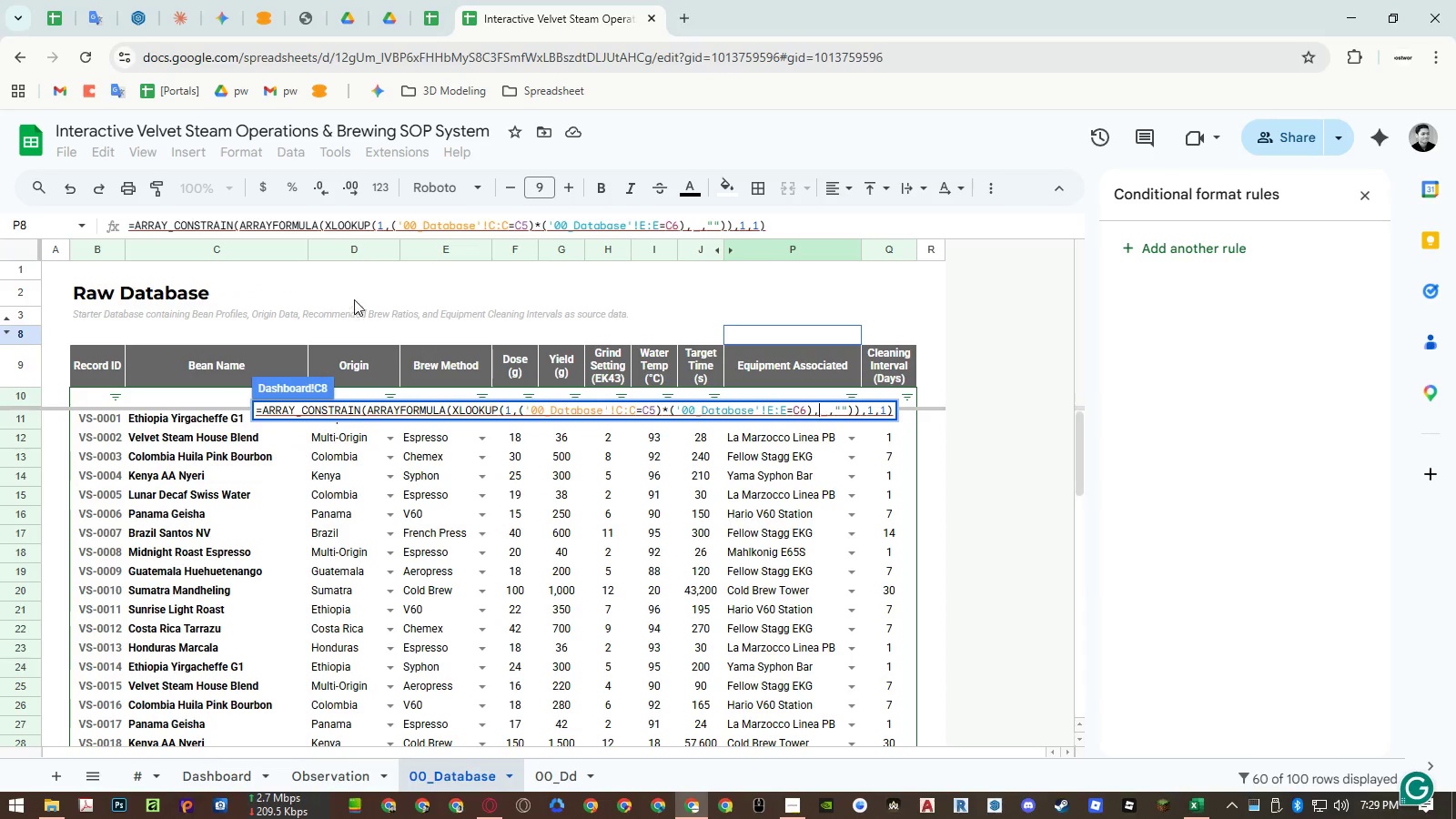 
left_click([356, 254])
 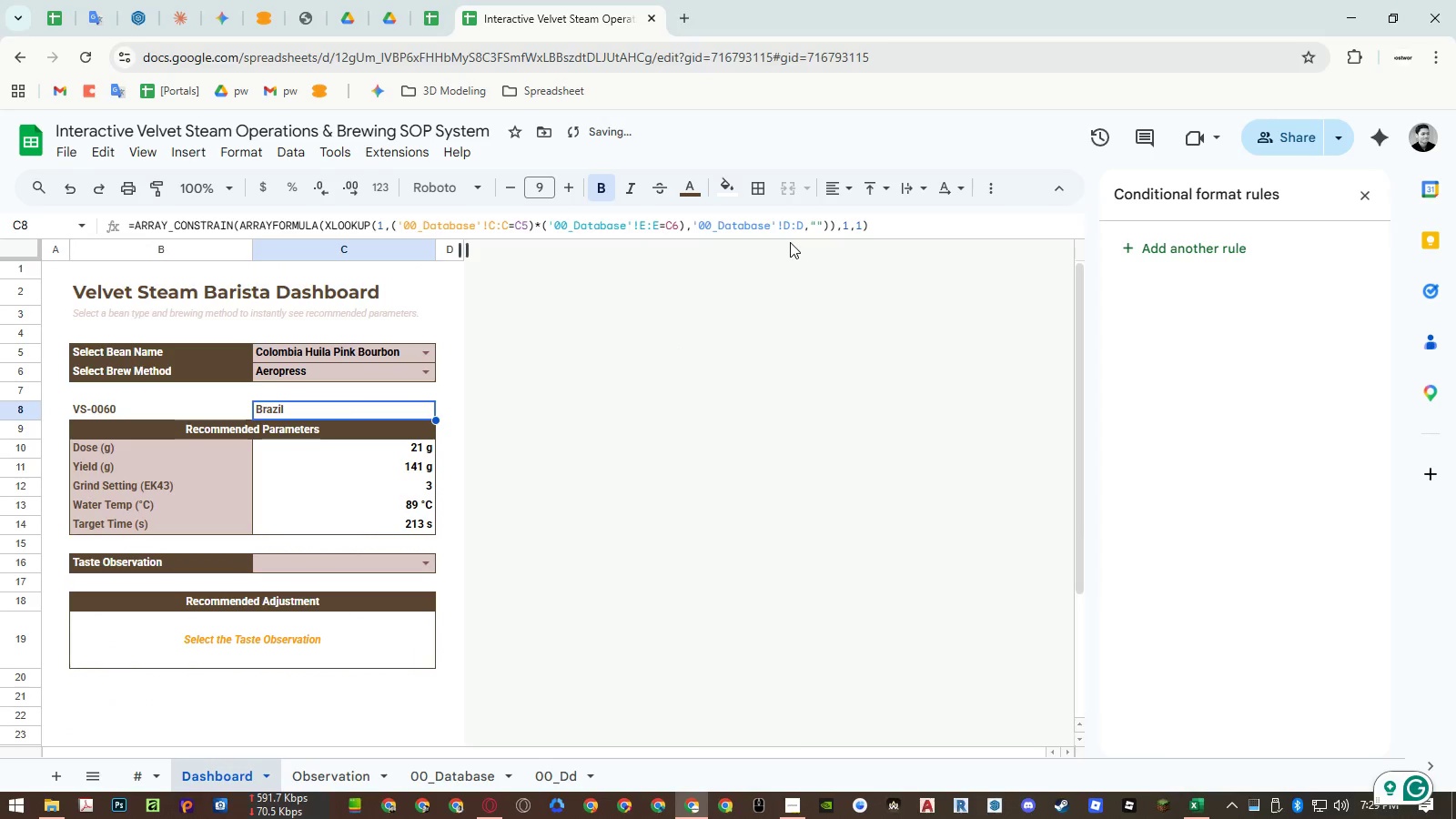 
left_click([826, 195])
 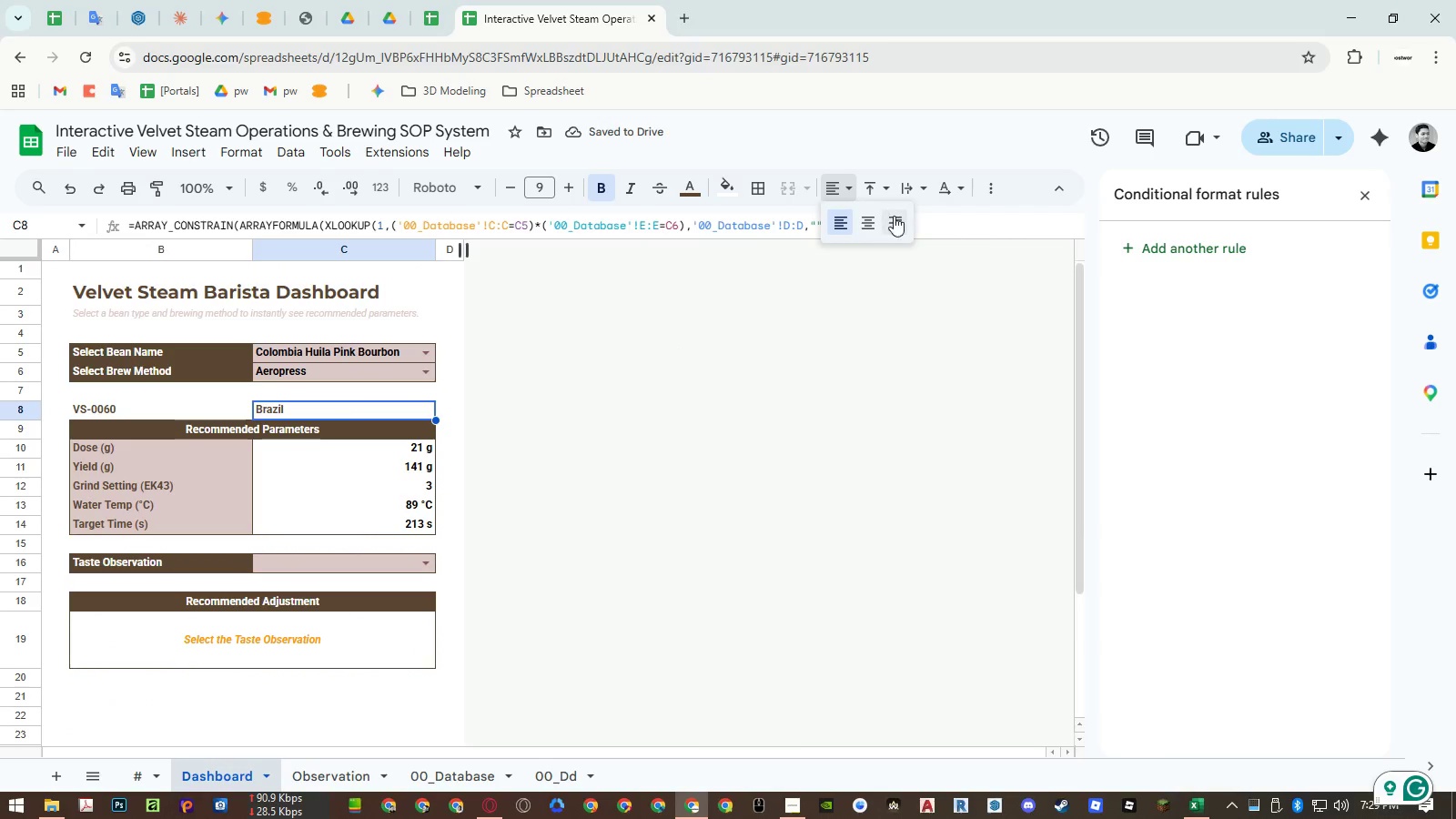 
left_click([894, 216])
 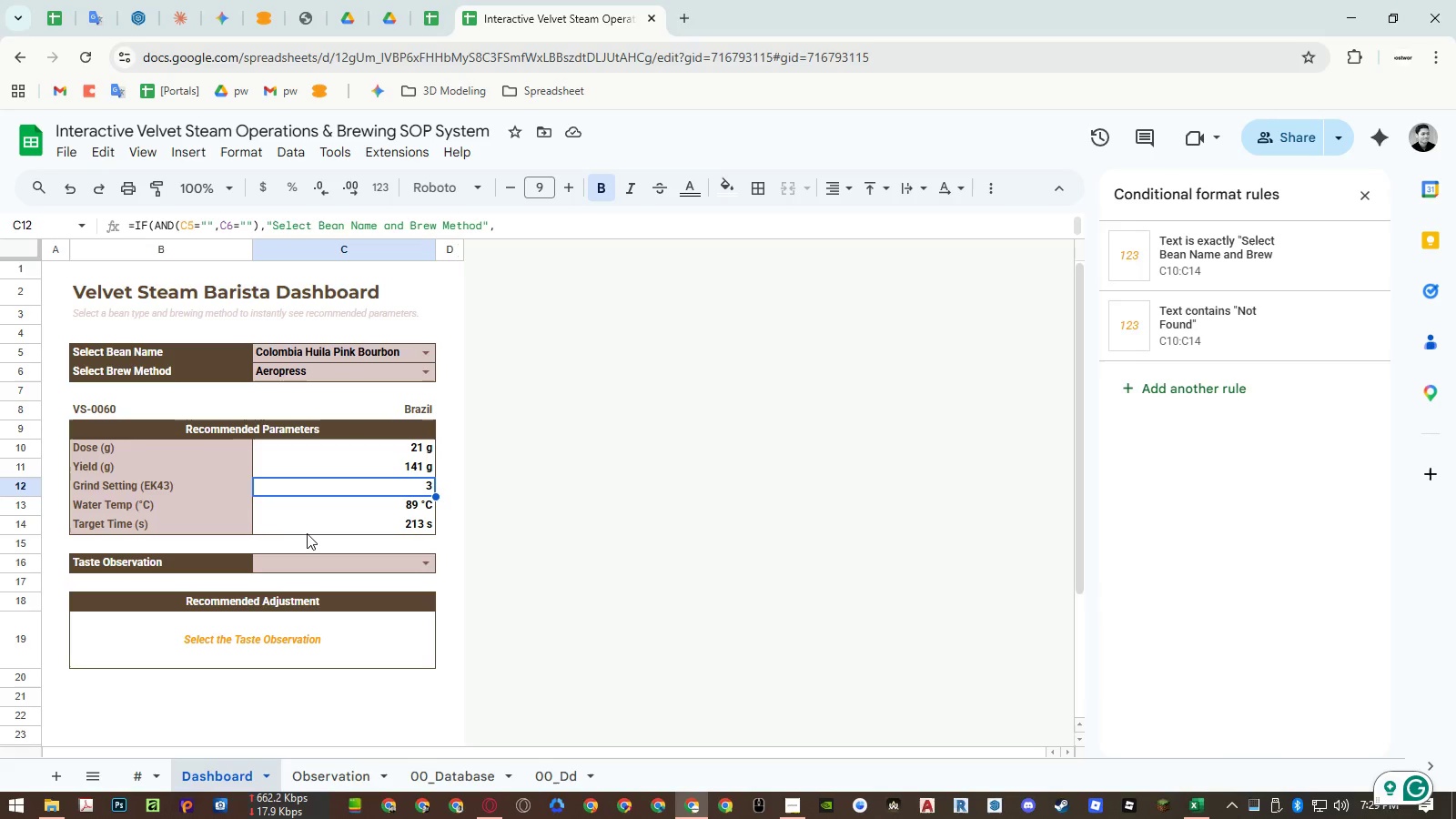 
wait(7.91)
 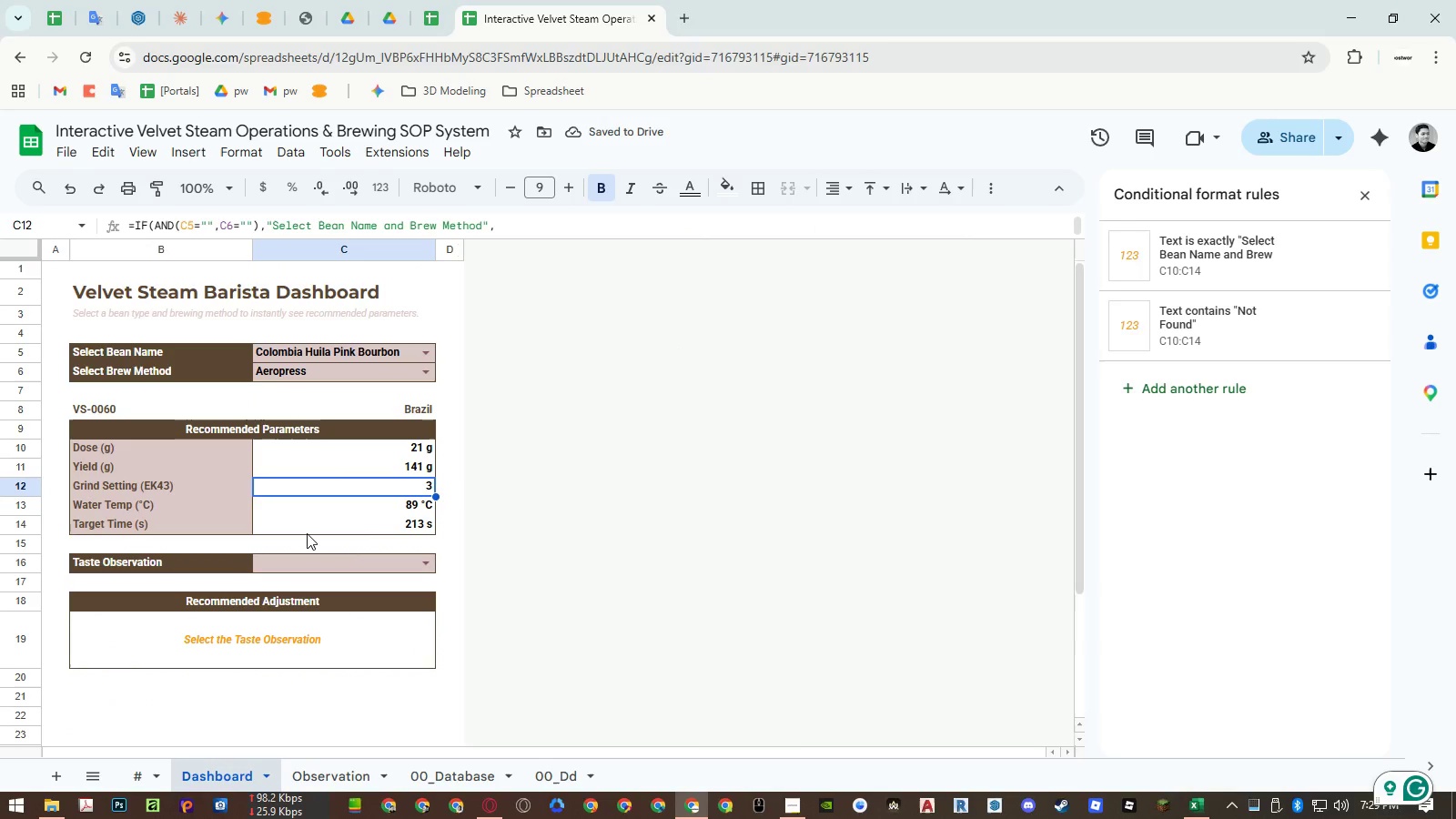 
left_click([430, 774])
 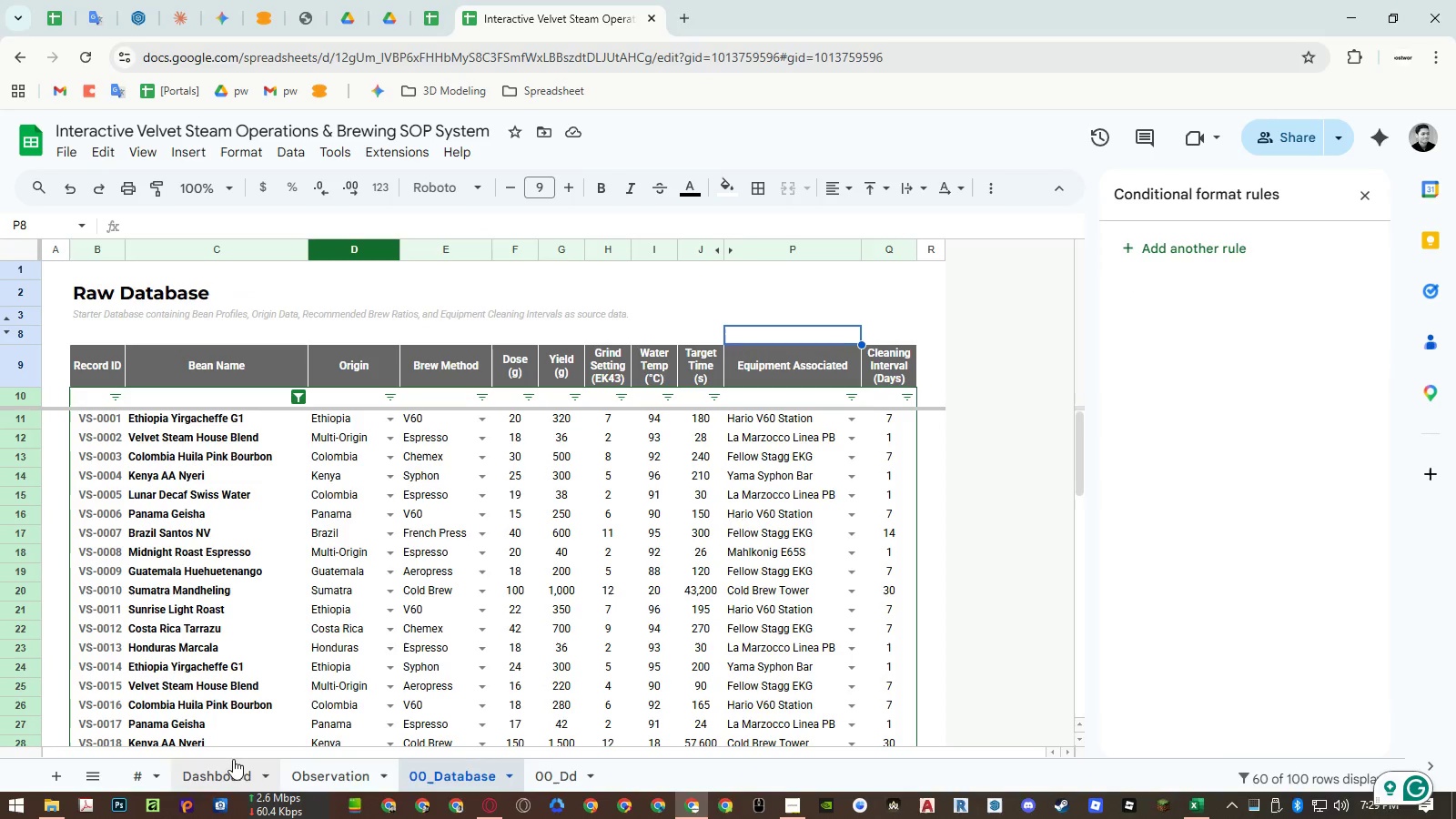 
left_click([181, 768])
 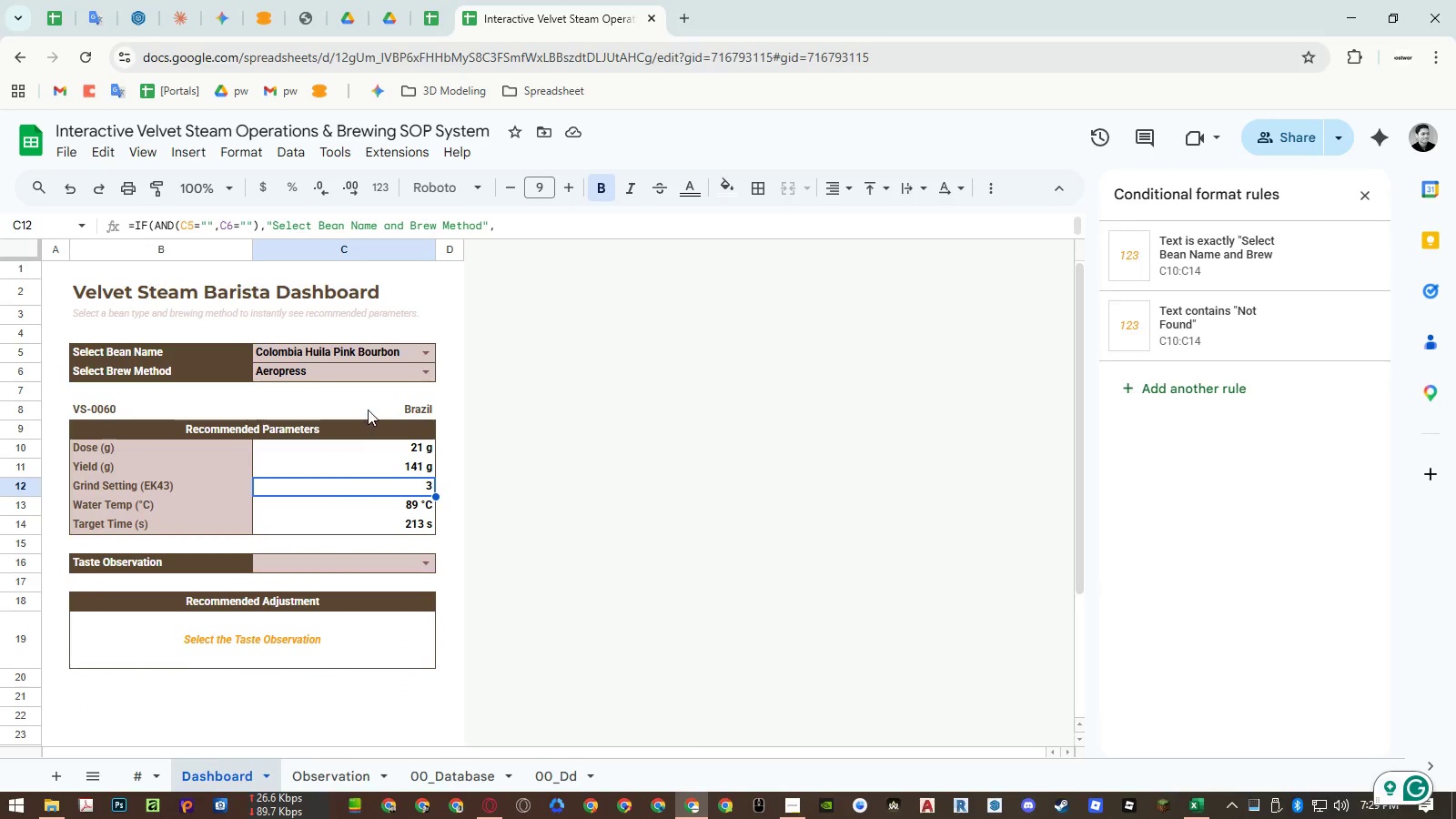 
left_click([369, 410])
 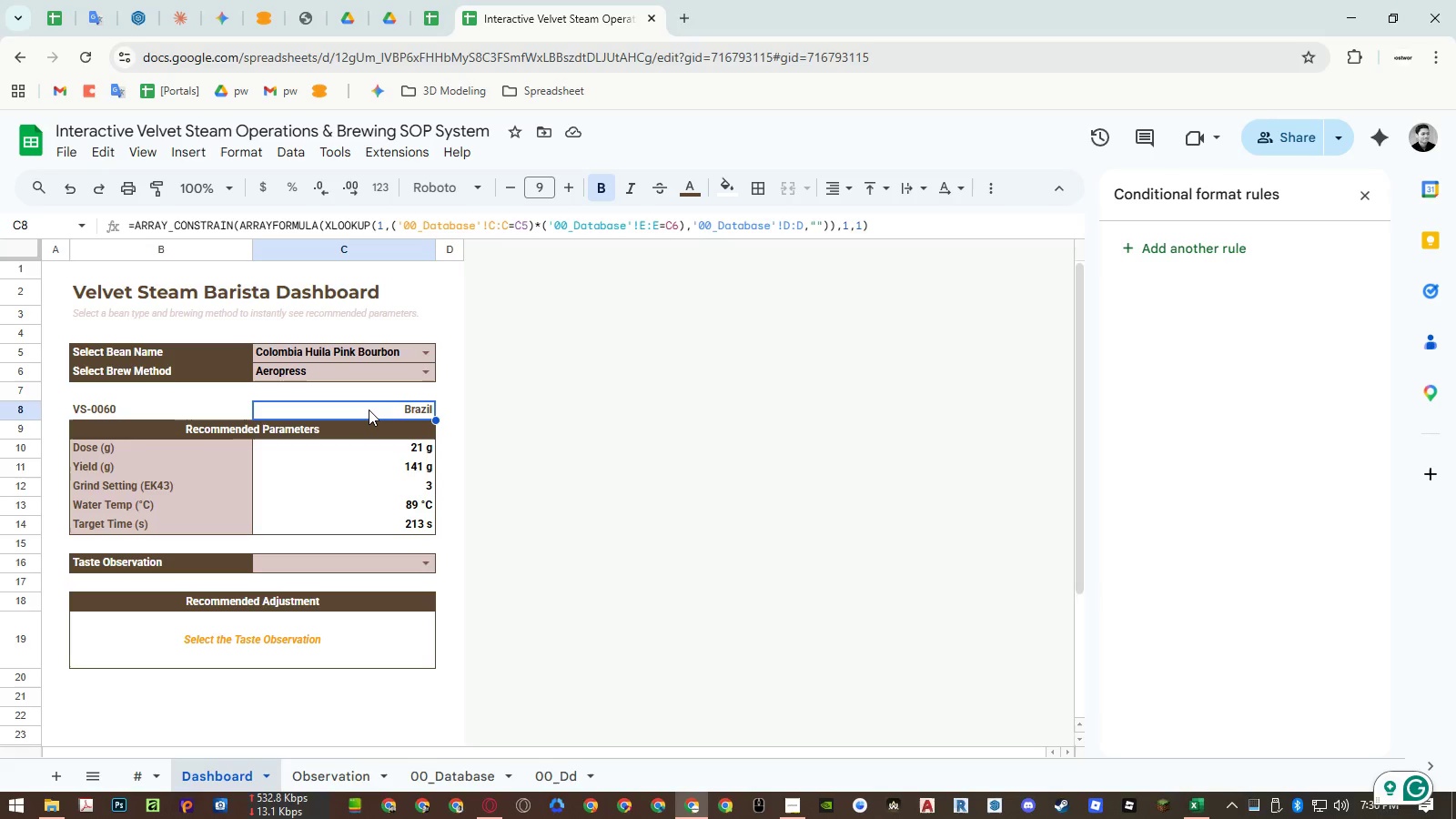 
double_click([369, 410])
 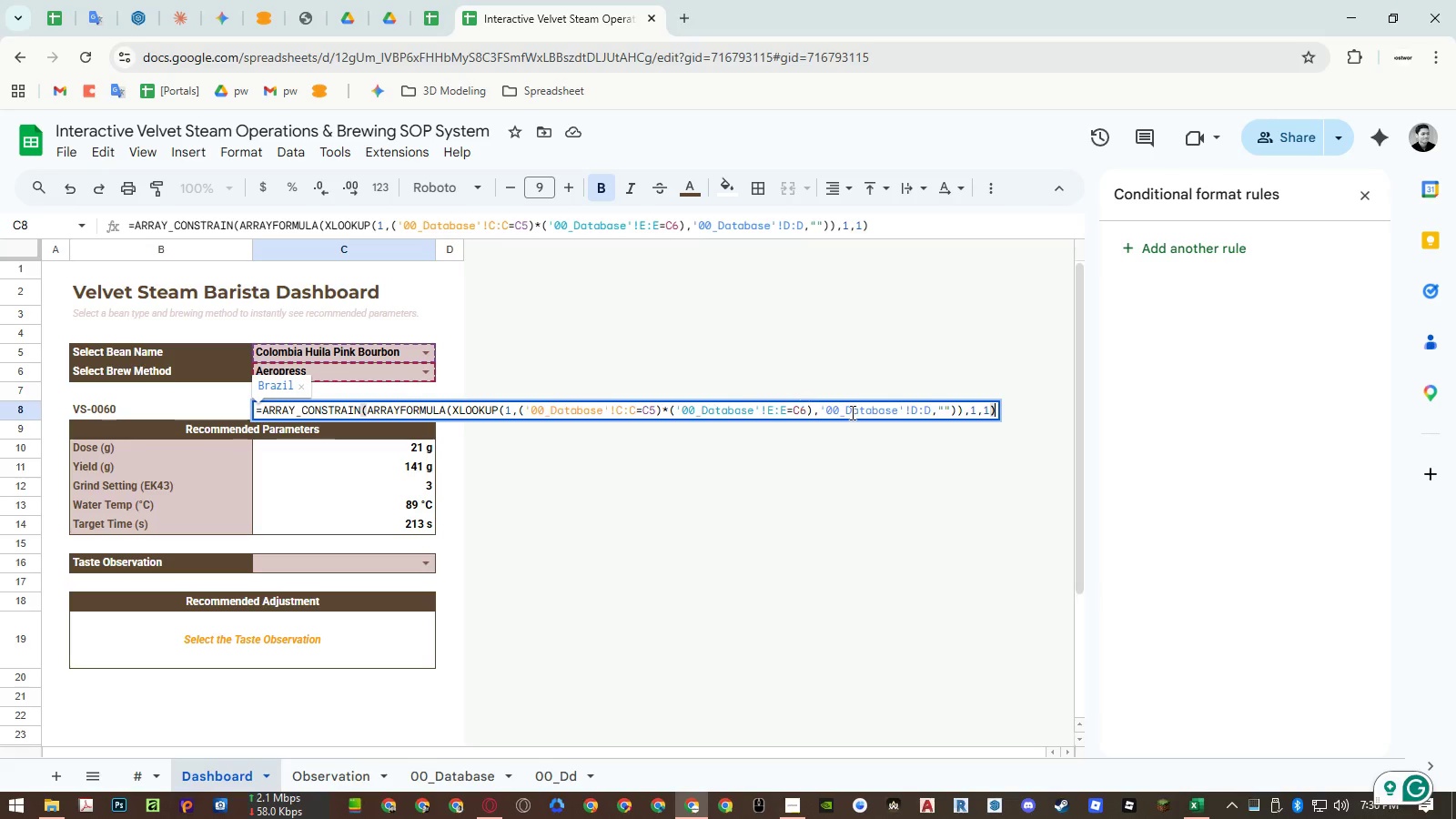 
left_click([855, 412])
 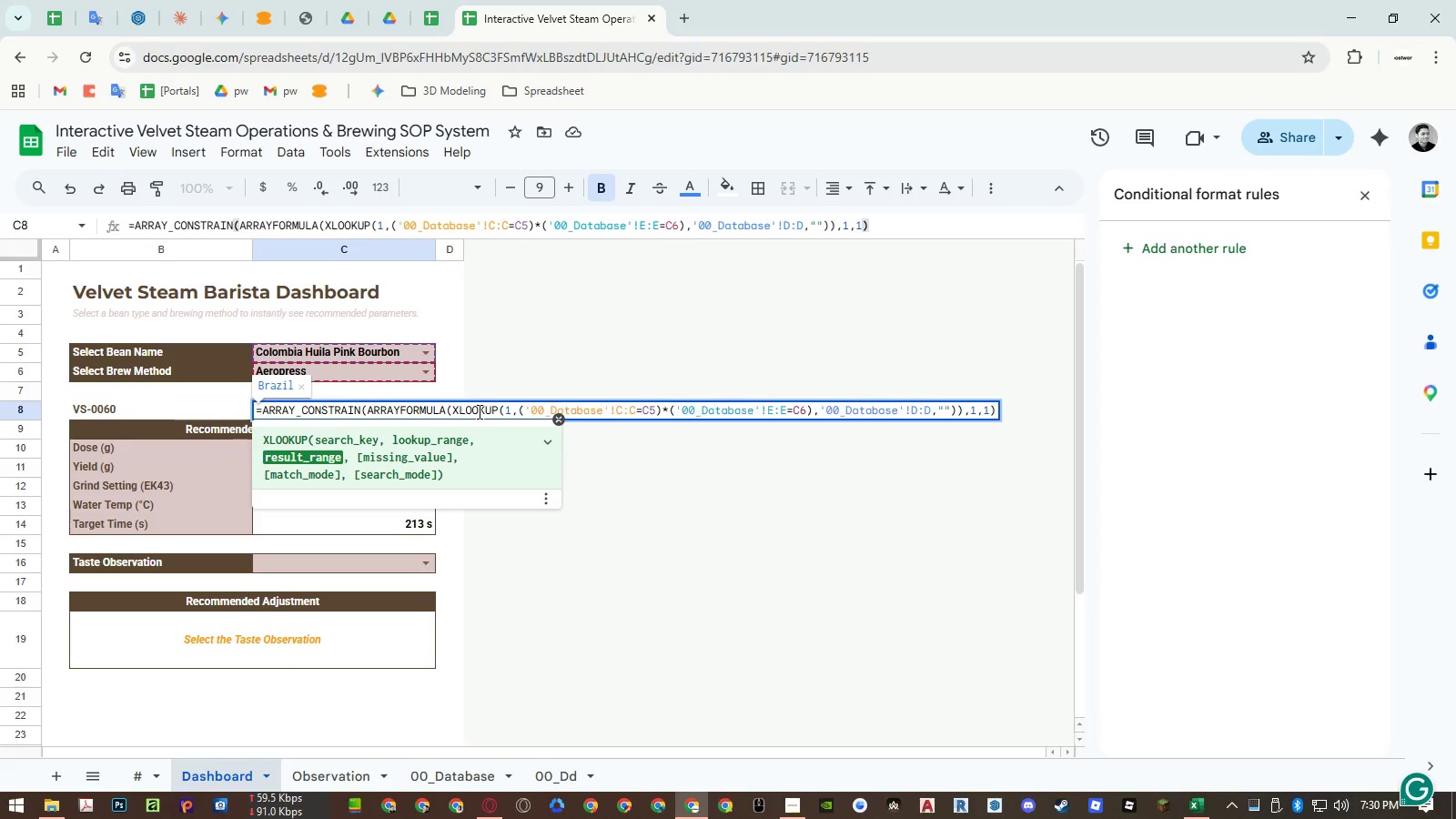 
wait(14.14)
 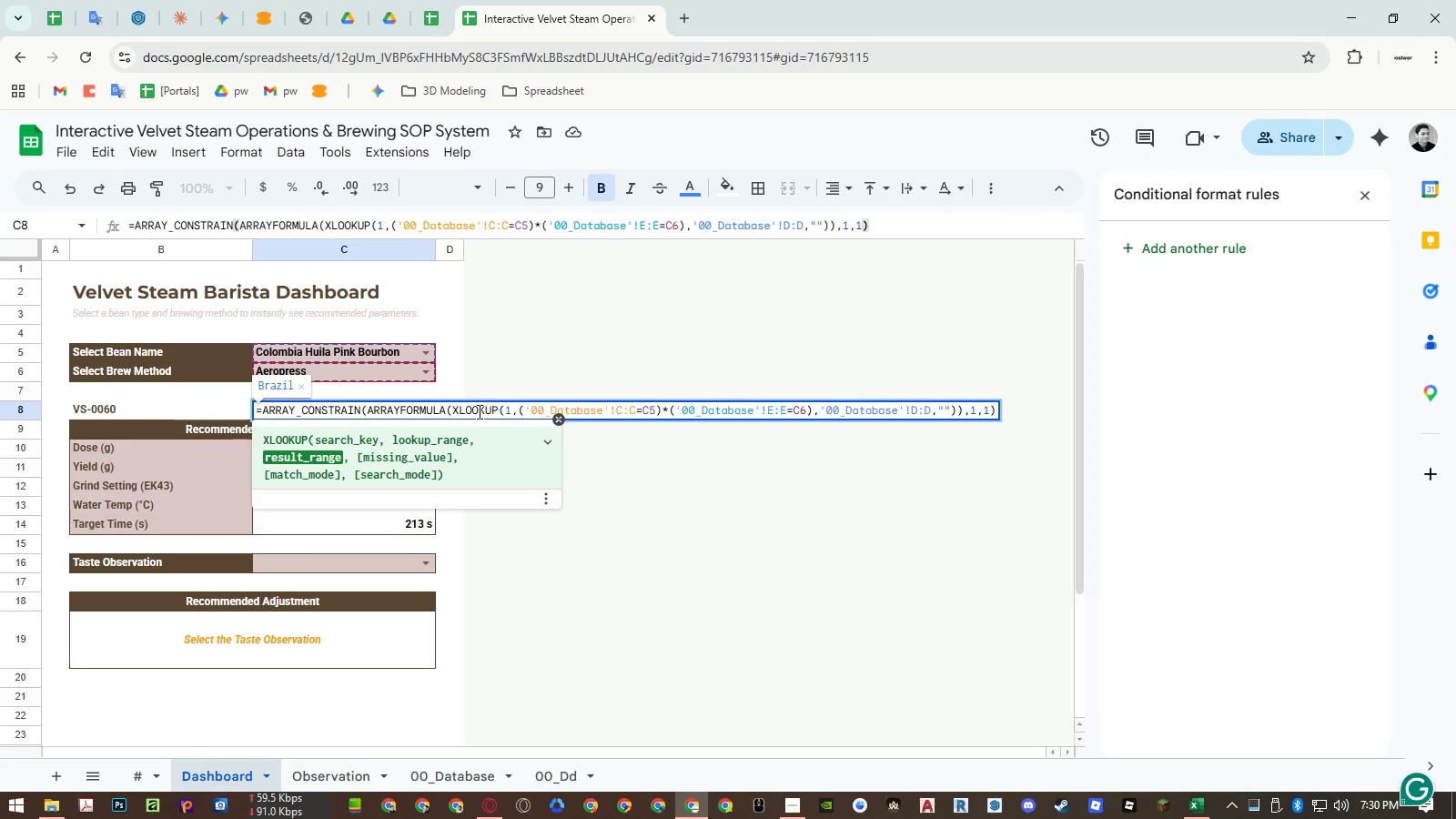 
left_click([536, 407])
 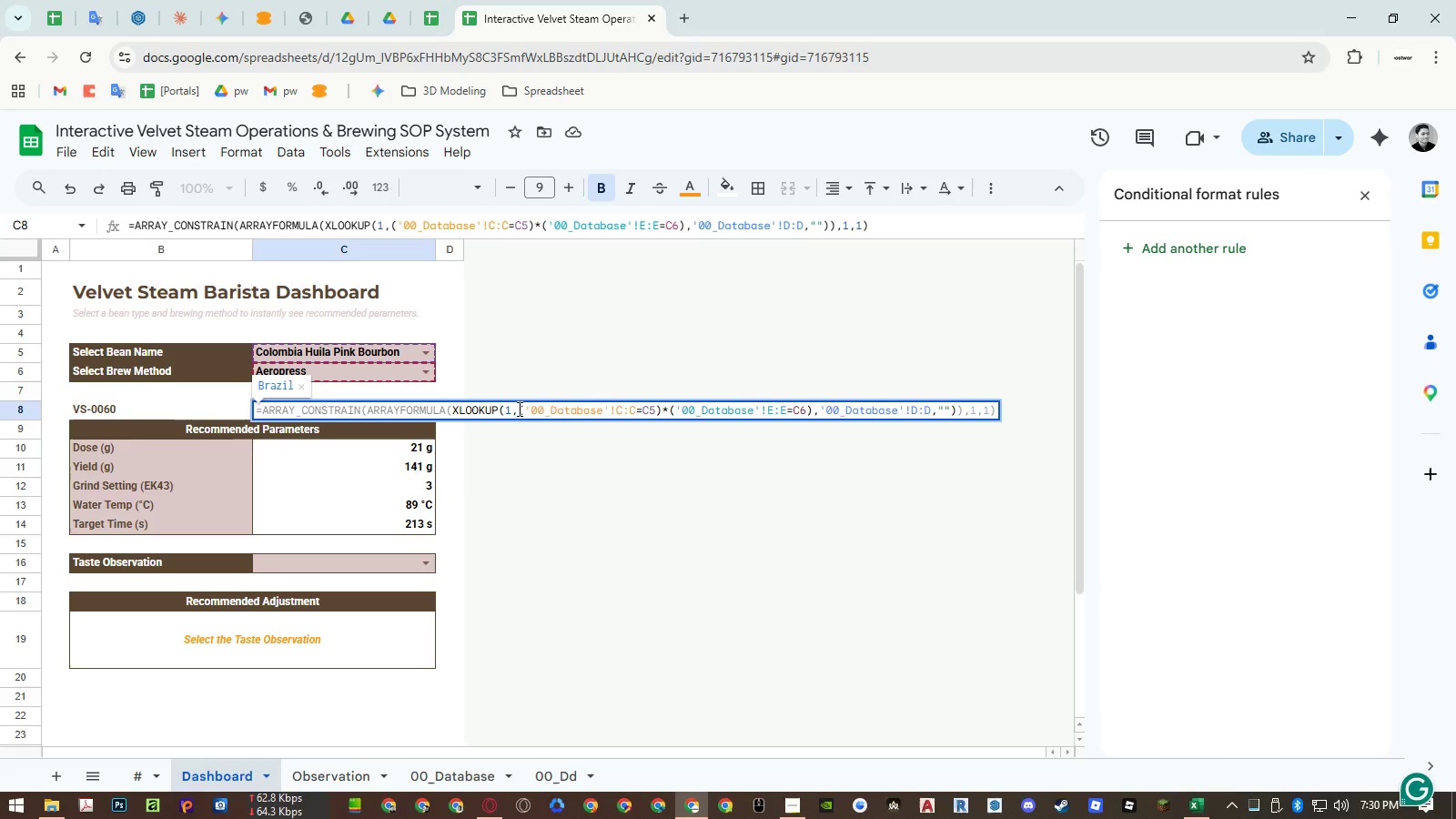 
left_click([511, 410])
 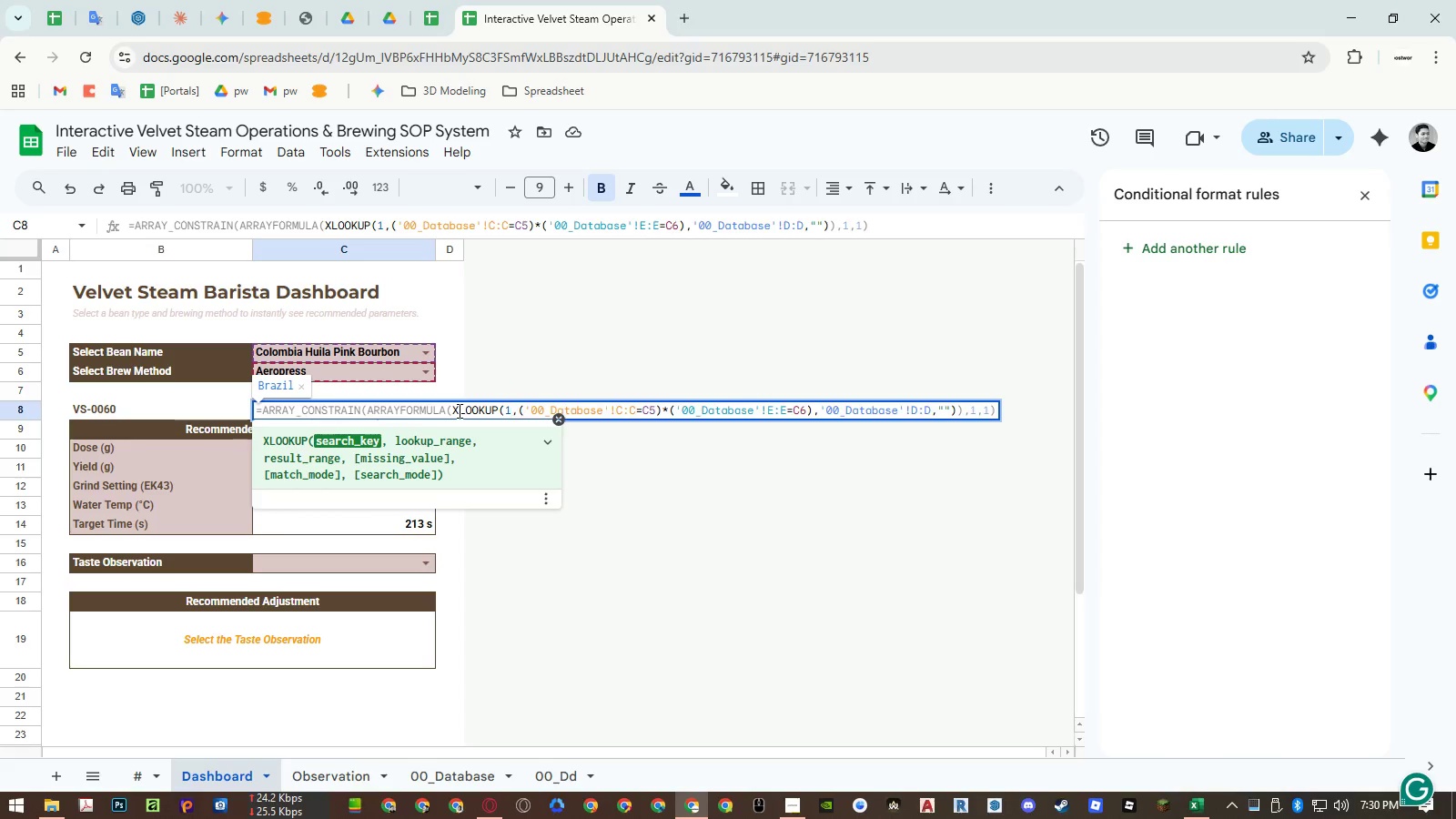 
left_click([455, 411])
 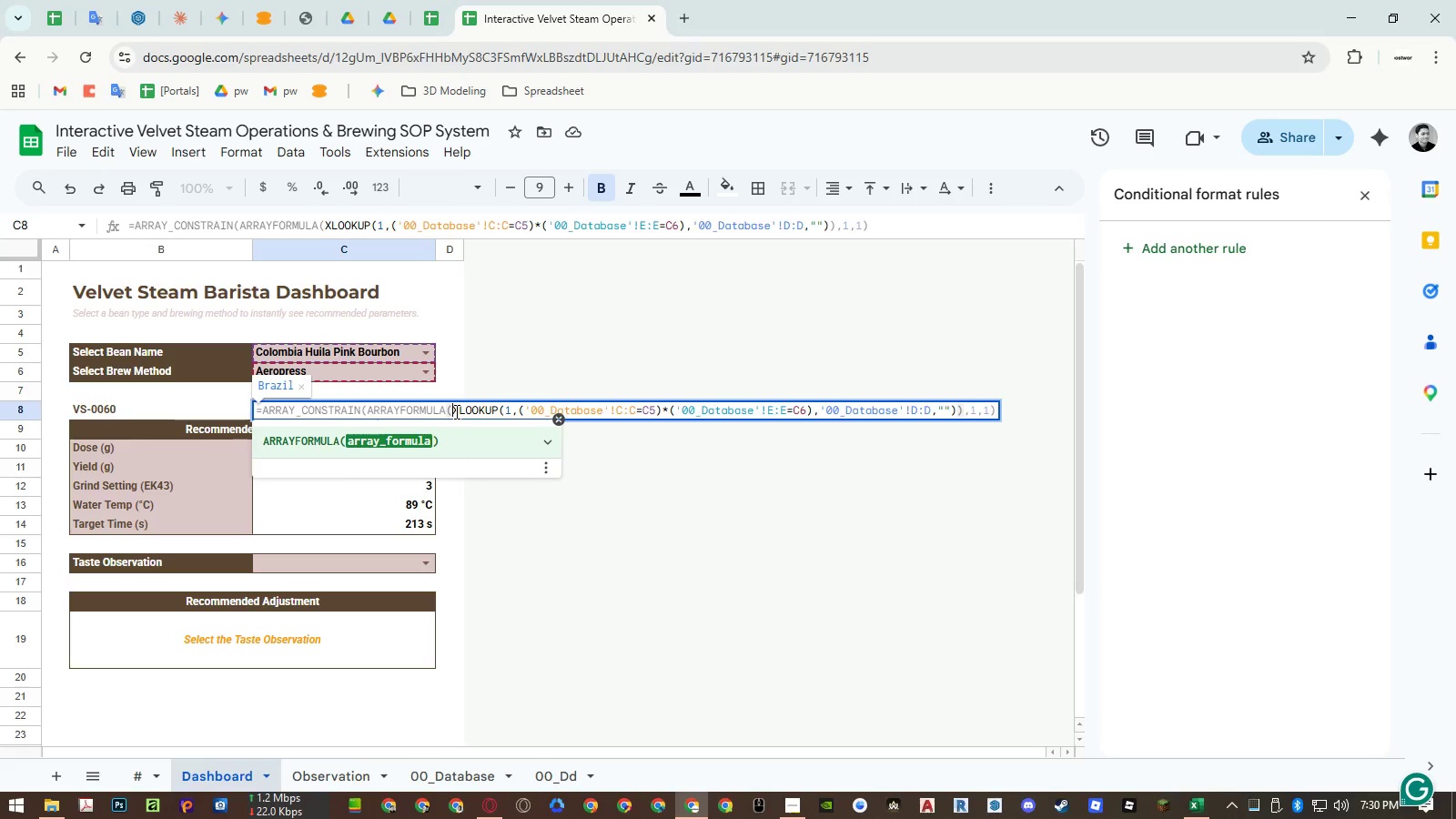 
hold_key(key=ShiftLeft, duration=1.5)
 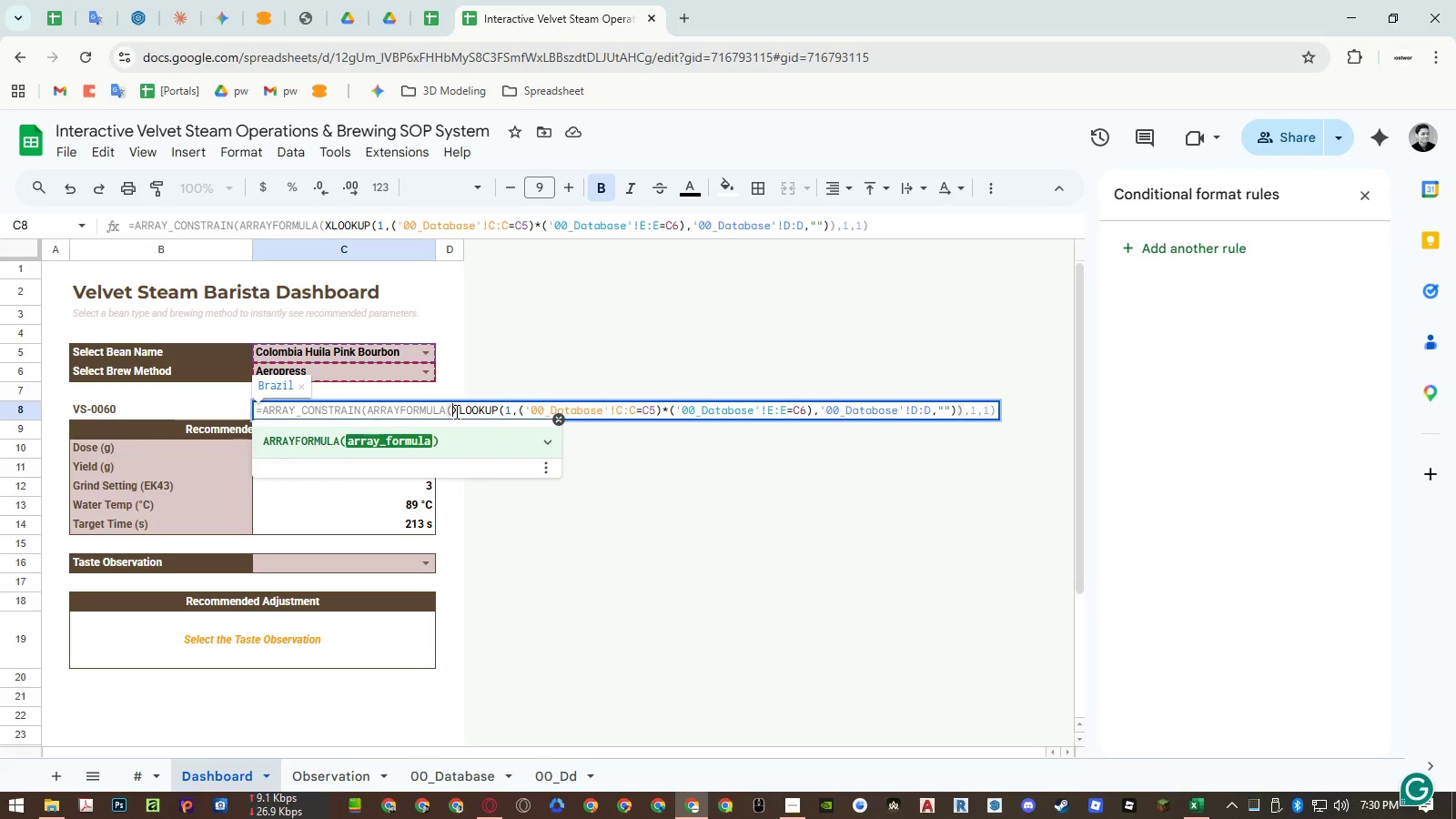 
key(Shift+7)
 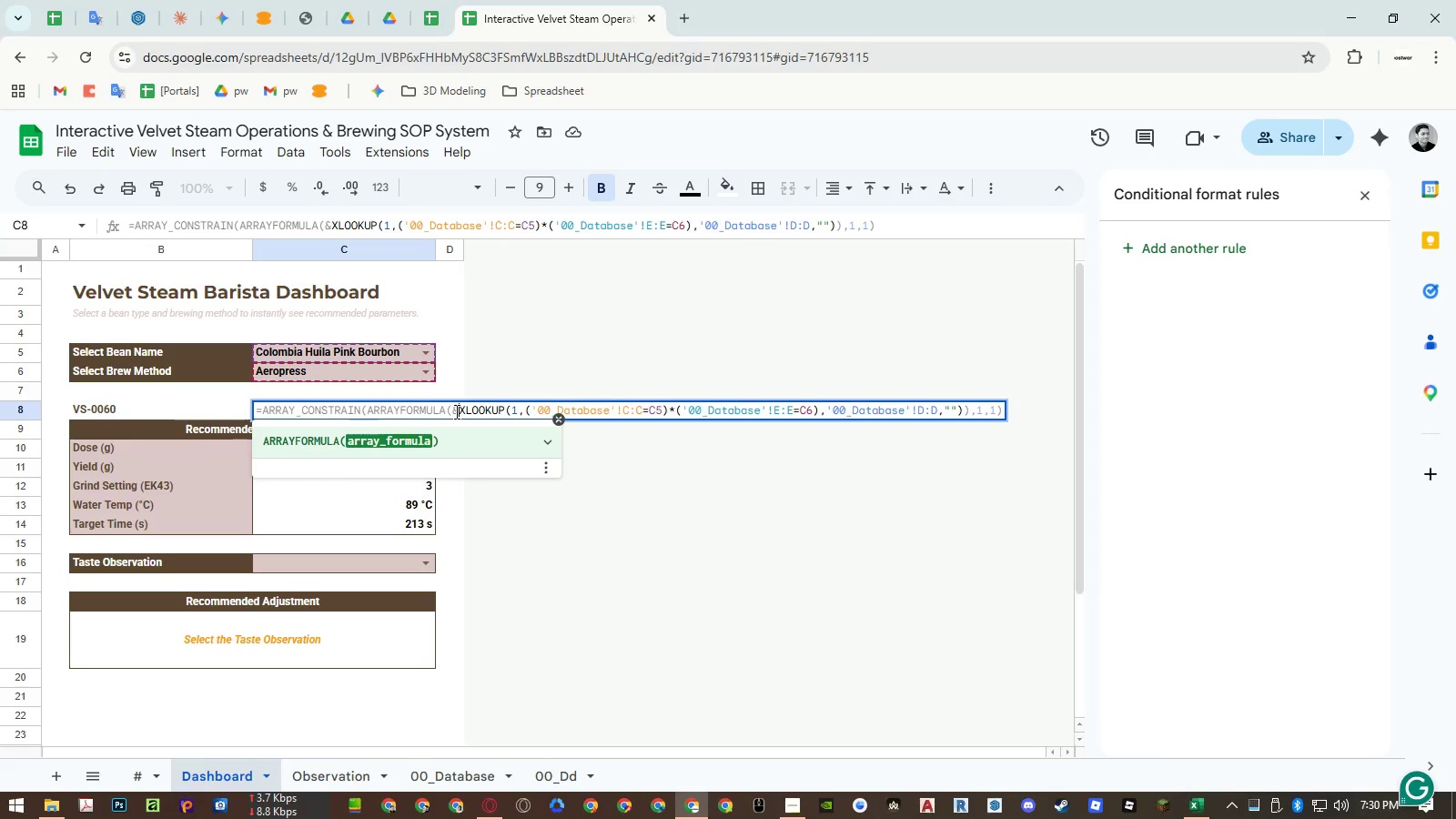 
key(ArrowLeft)
 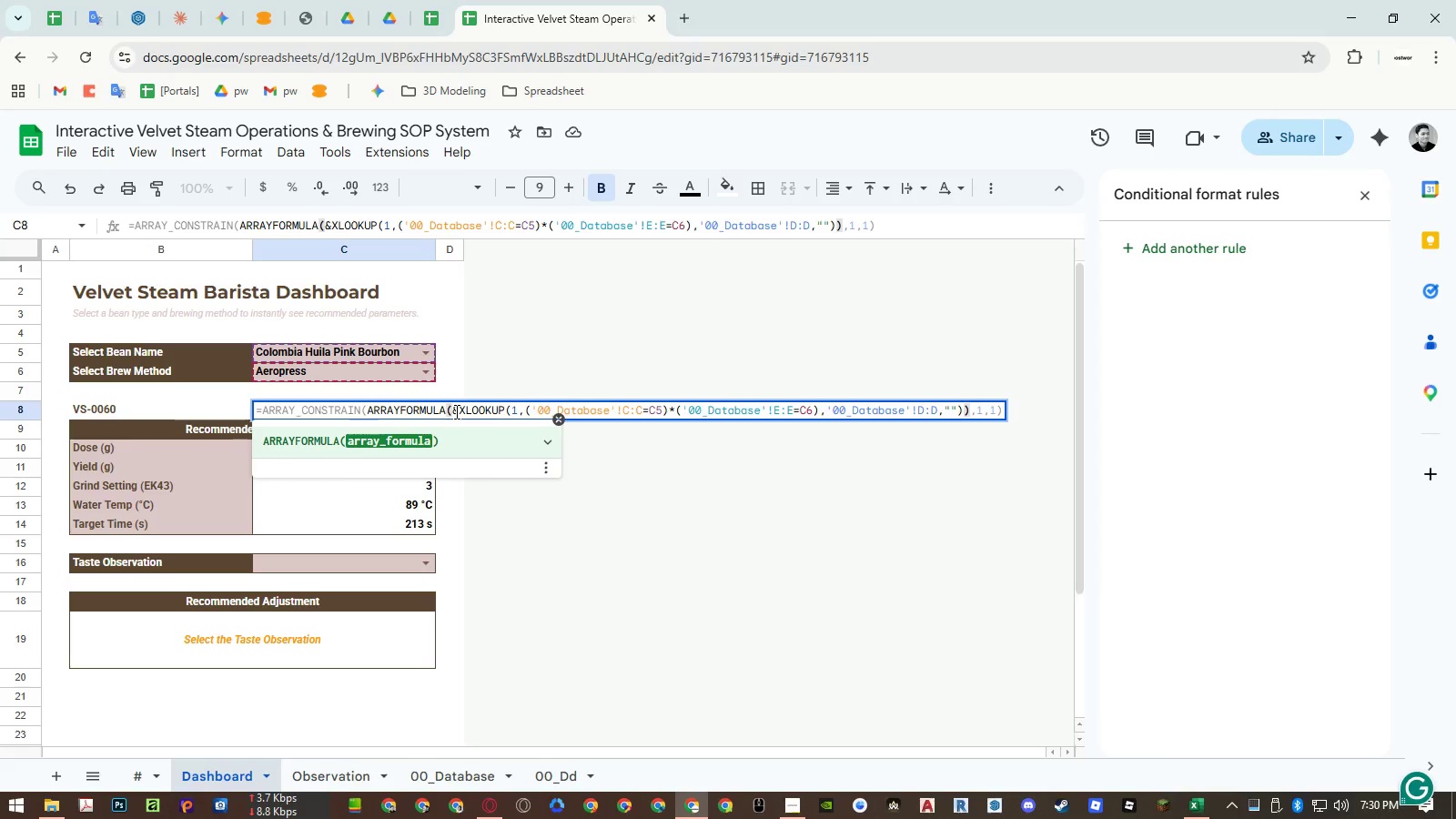 
type("Origin: ")
 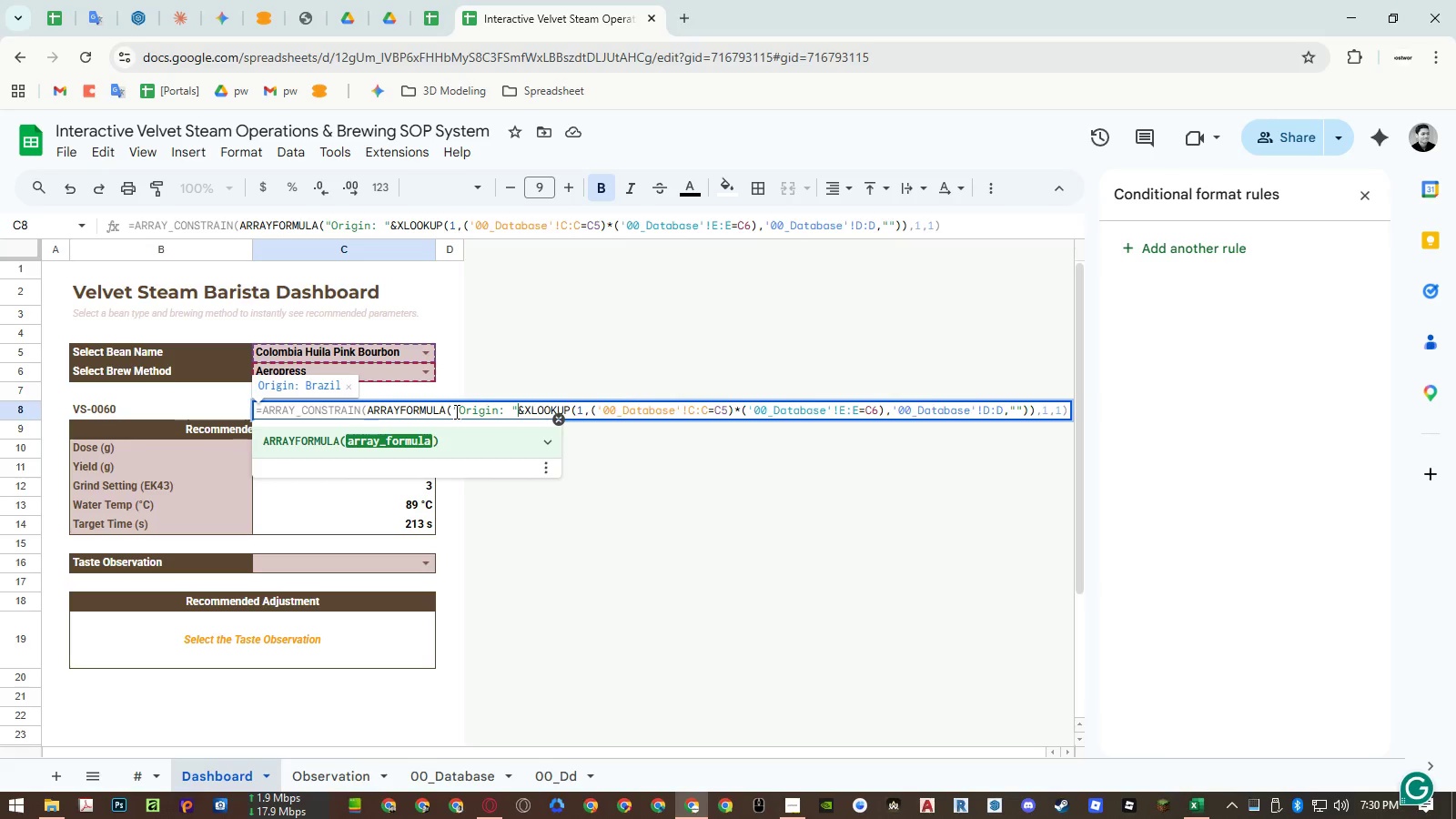 
key(Enter)
 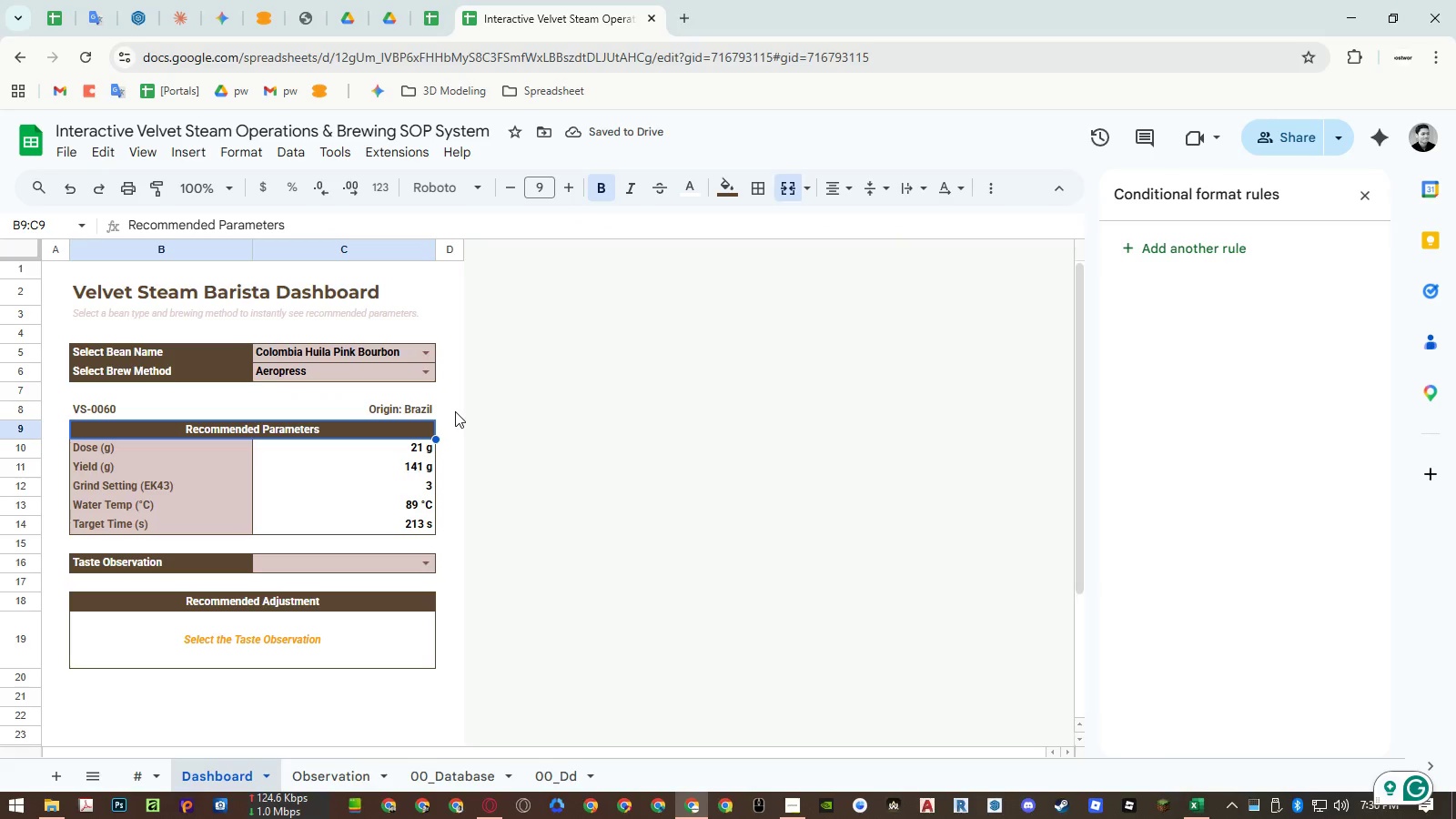 
left_click([482, 770])
 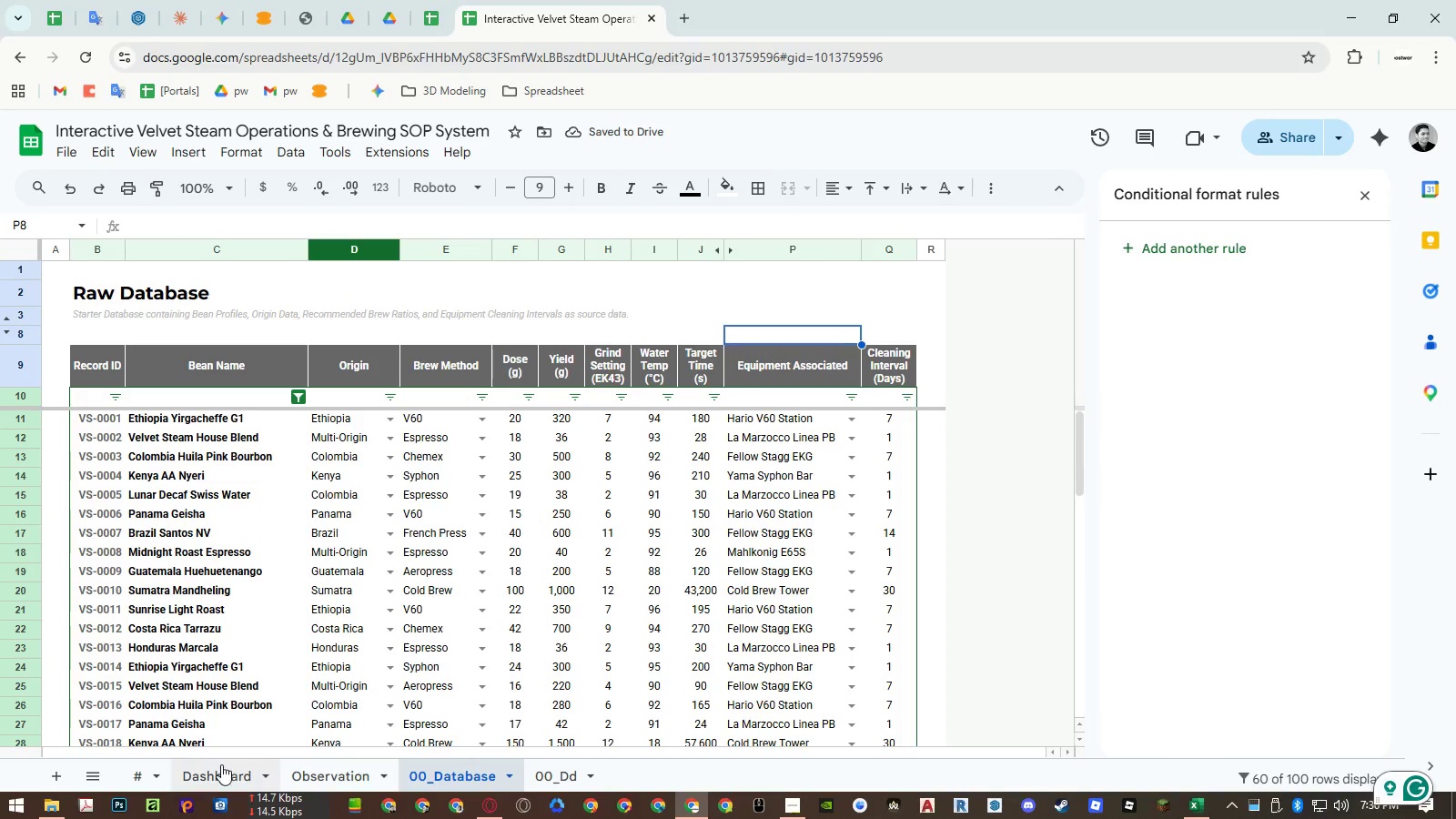 
left_click([221, 765])
 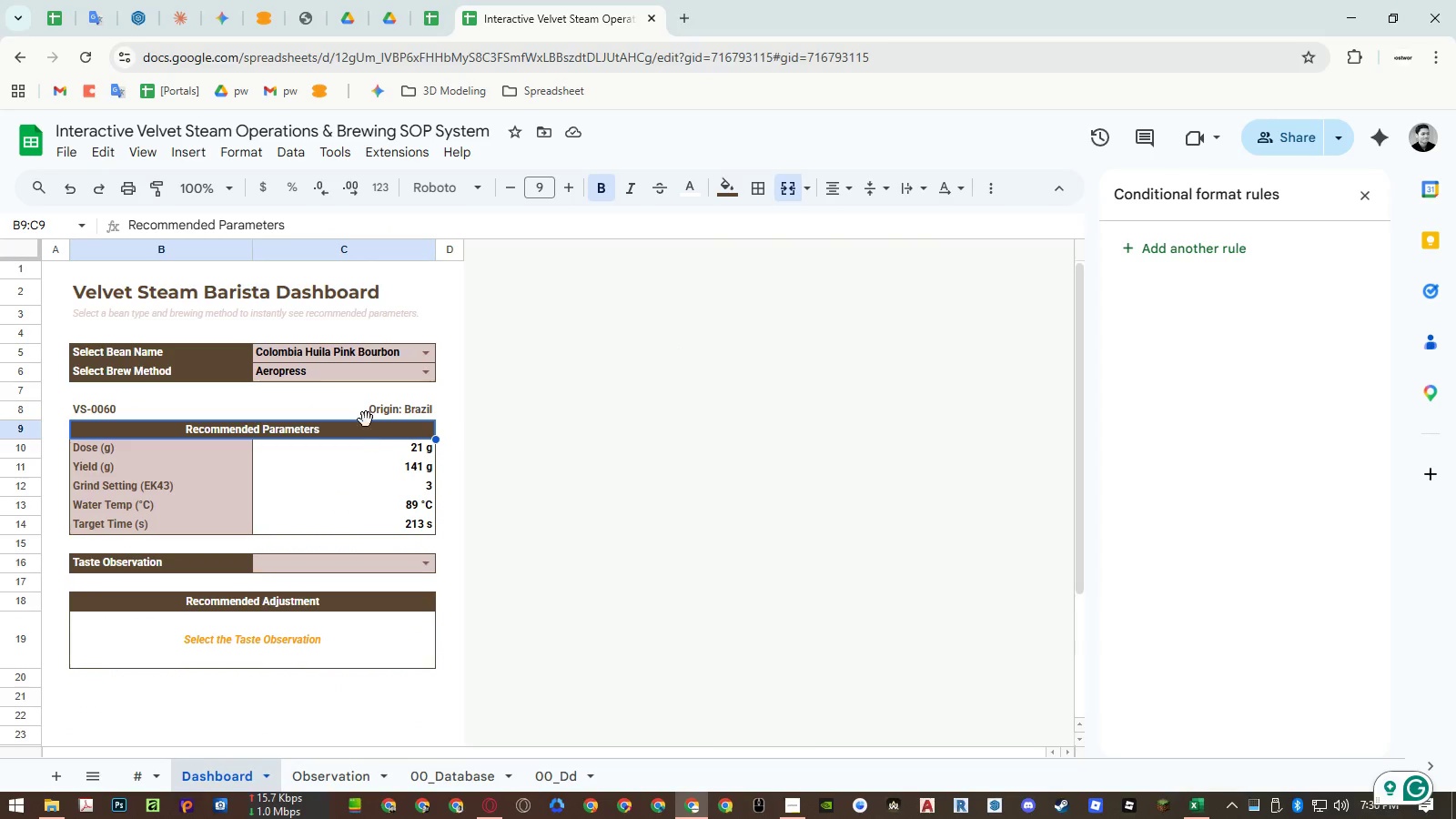 
double_click([368, 414])
 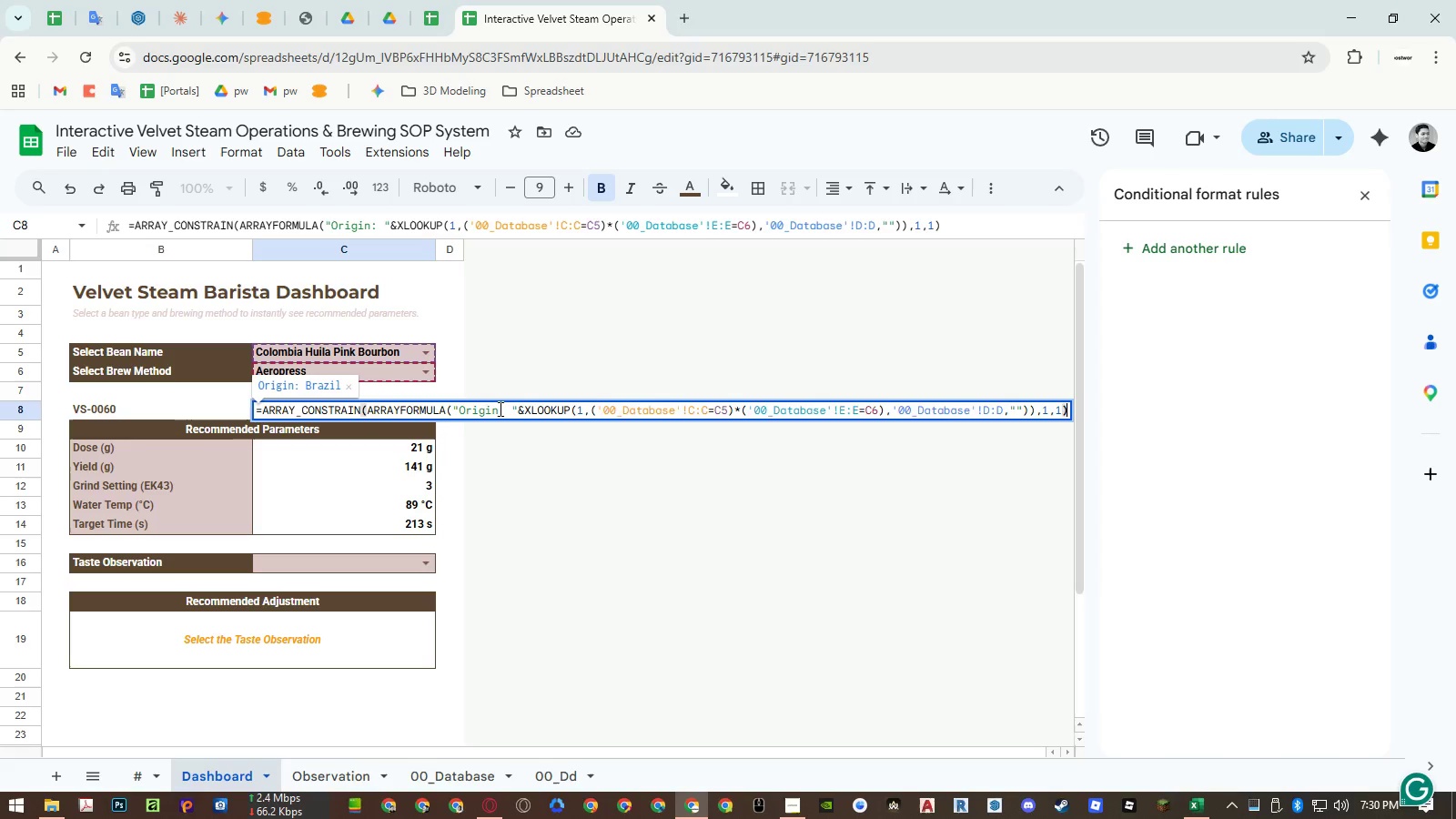 
left_click([499, 409])
 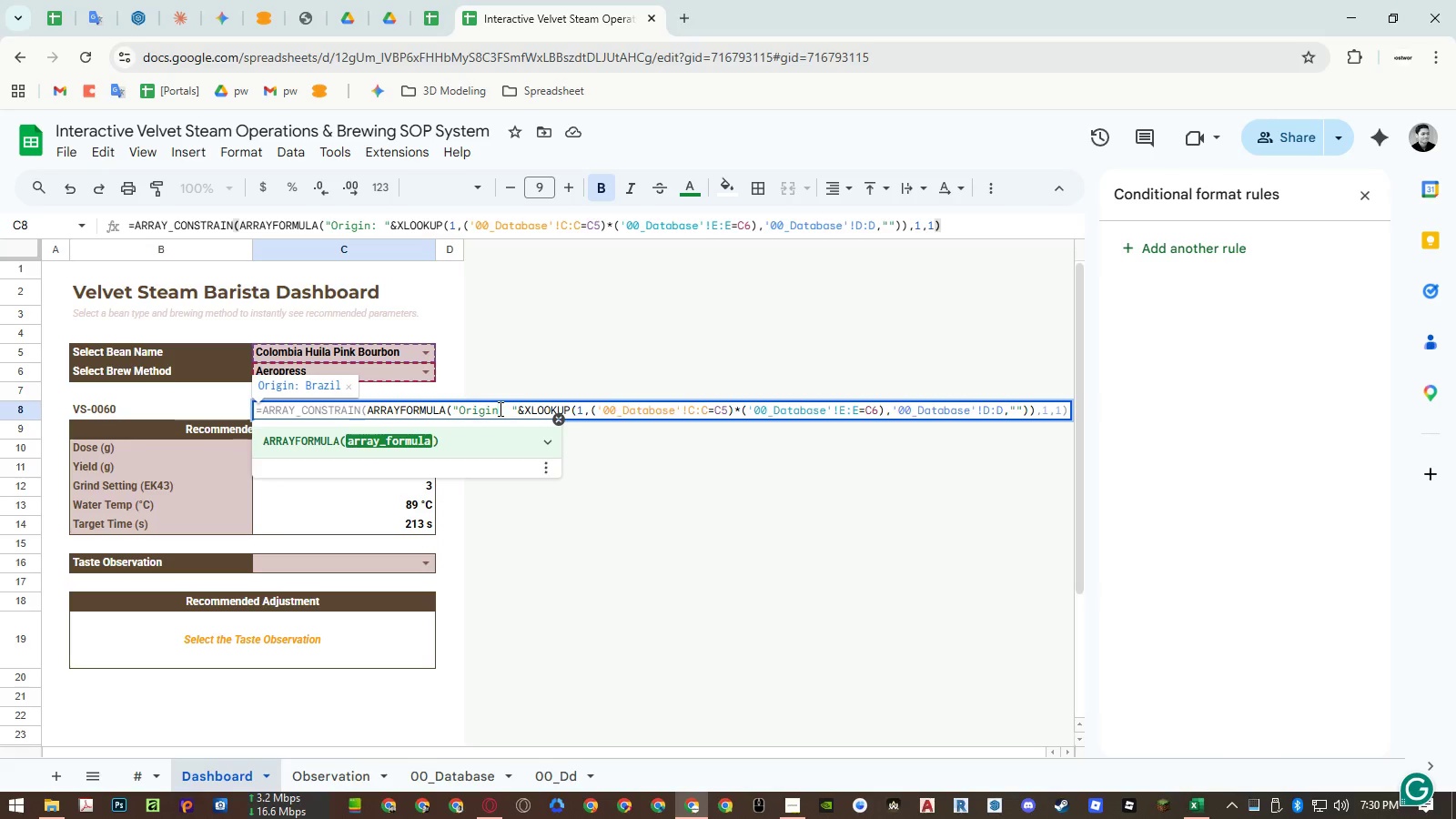 
key(Shift+Quote)
 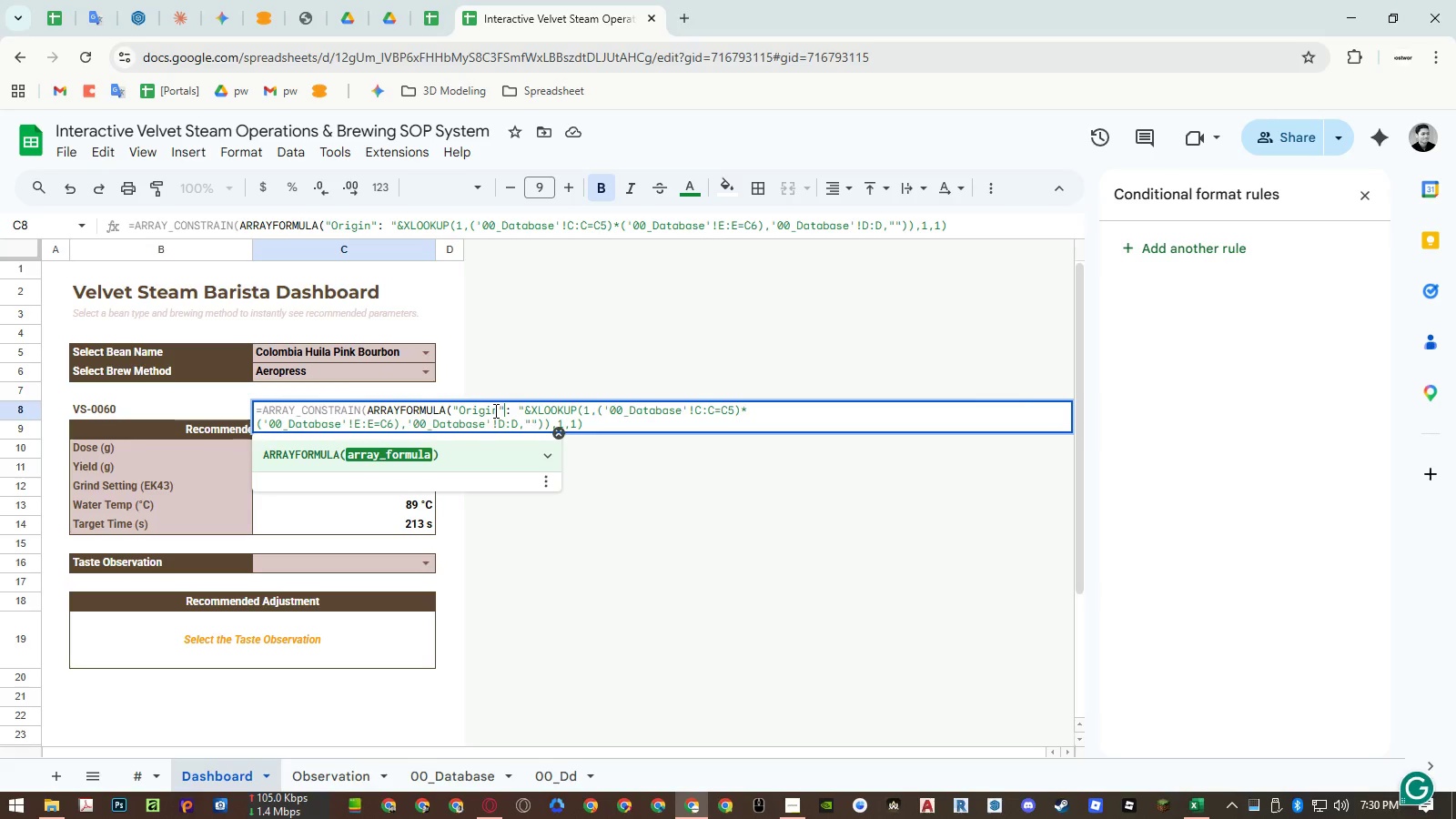 
left_click_drag(start_coordinate=[497, 410], to_coordinate=[454, 408])
 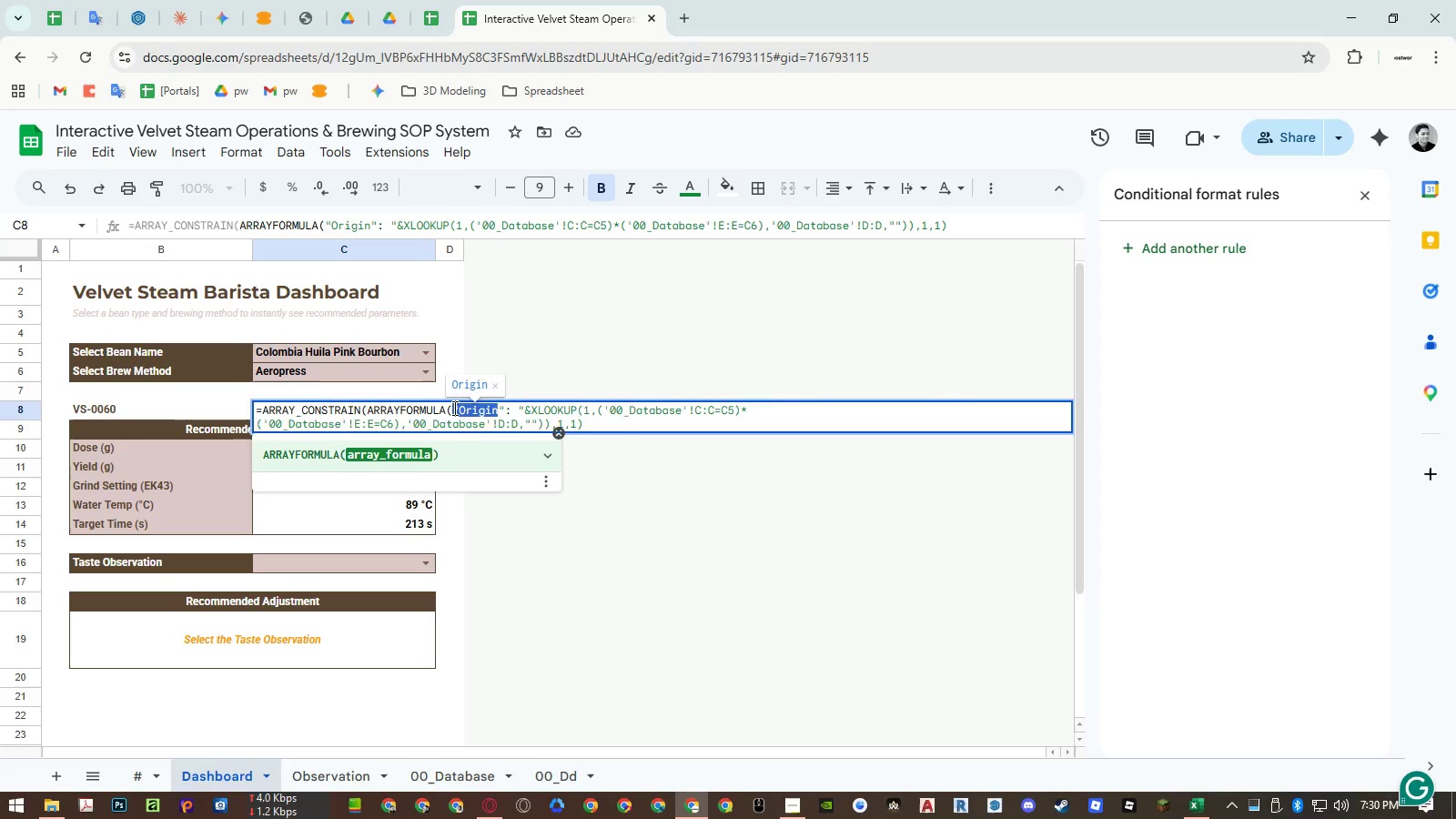 
key(Backspace)
 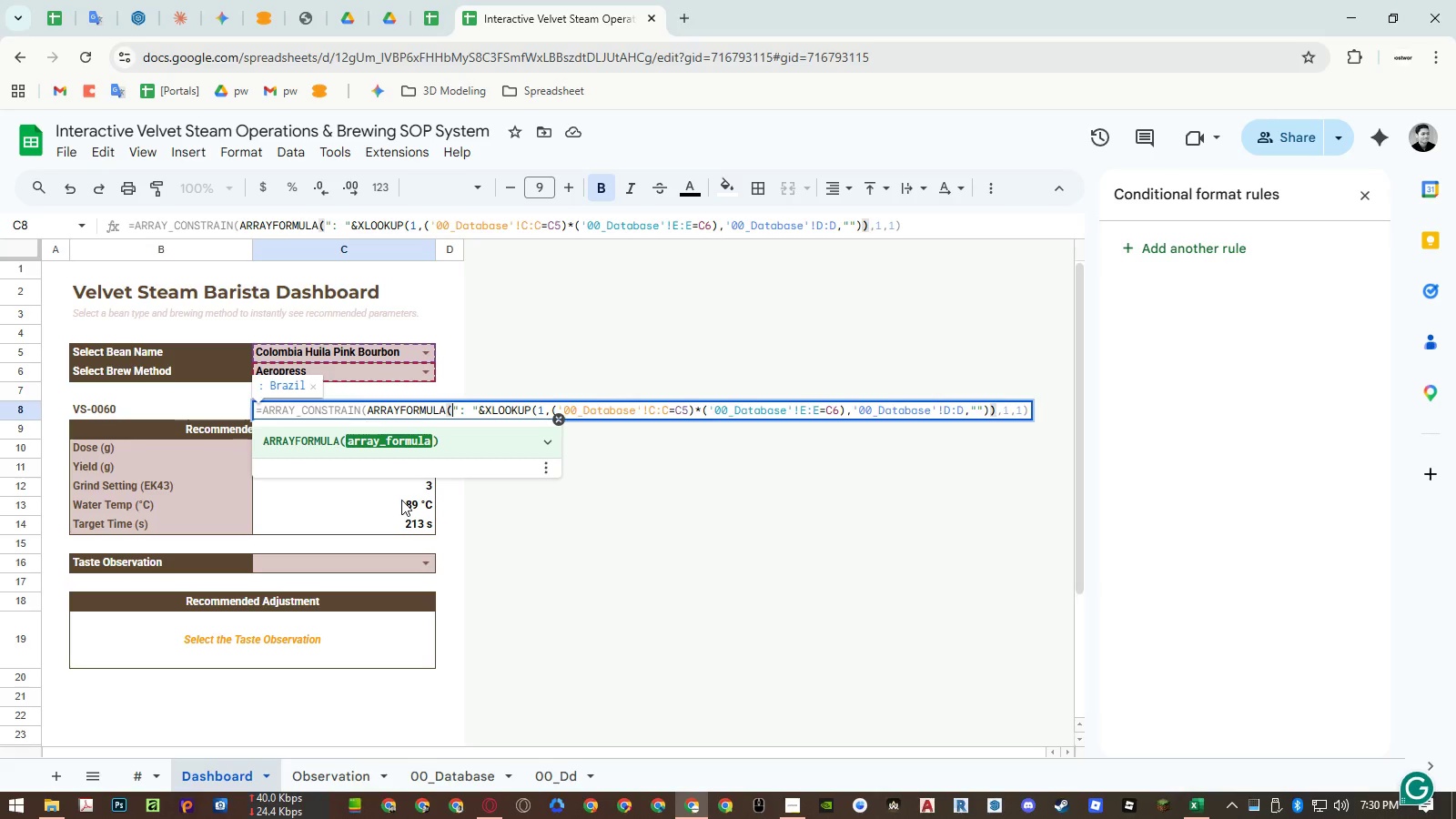 
key(Shift+7)
 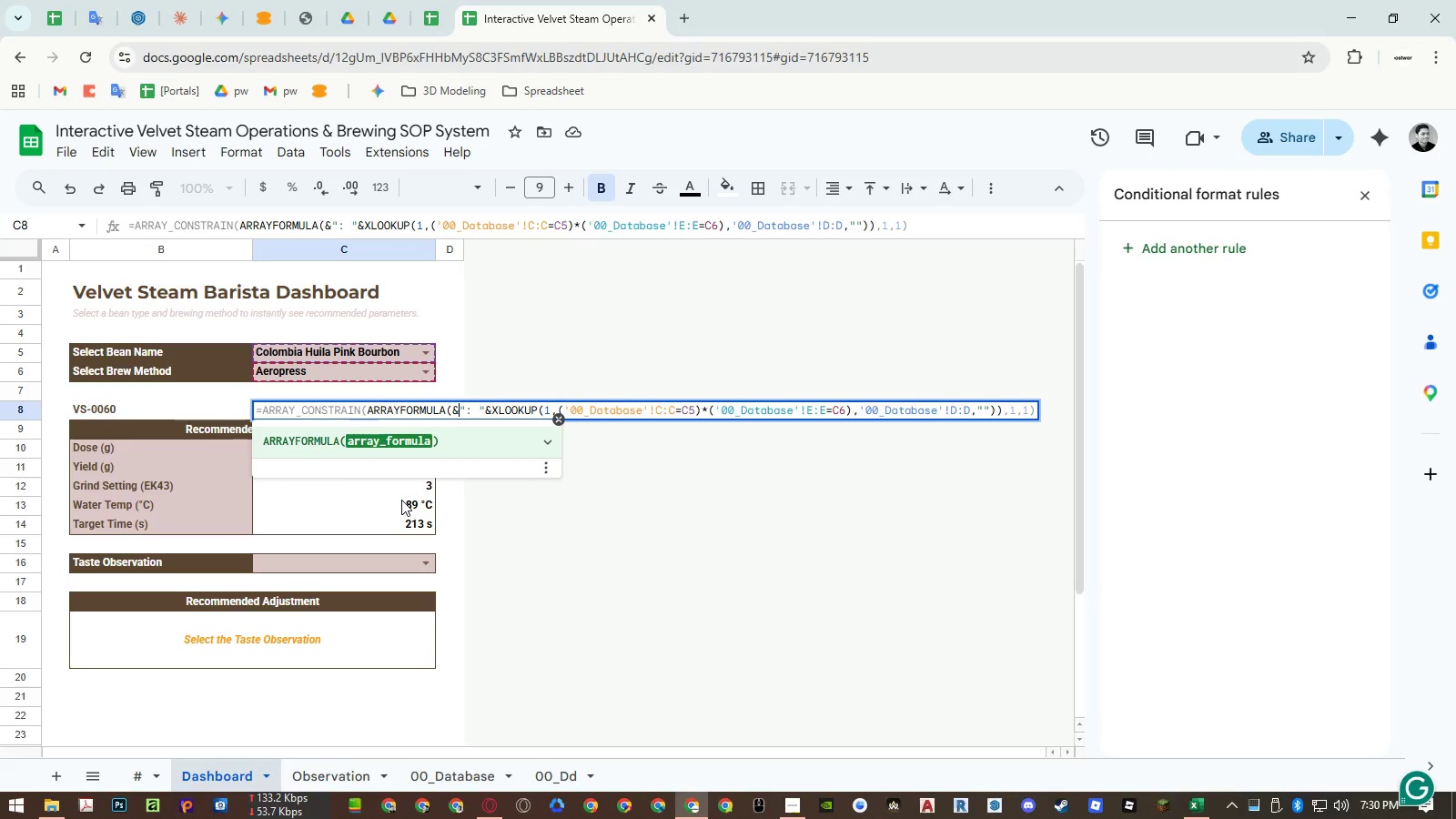 
key(ArrowLeft)
 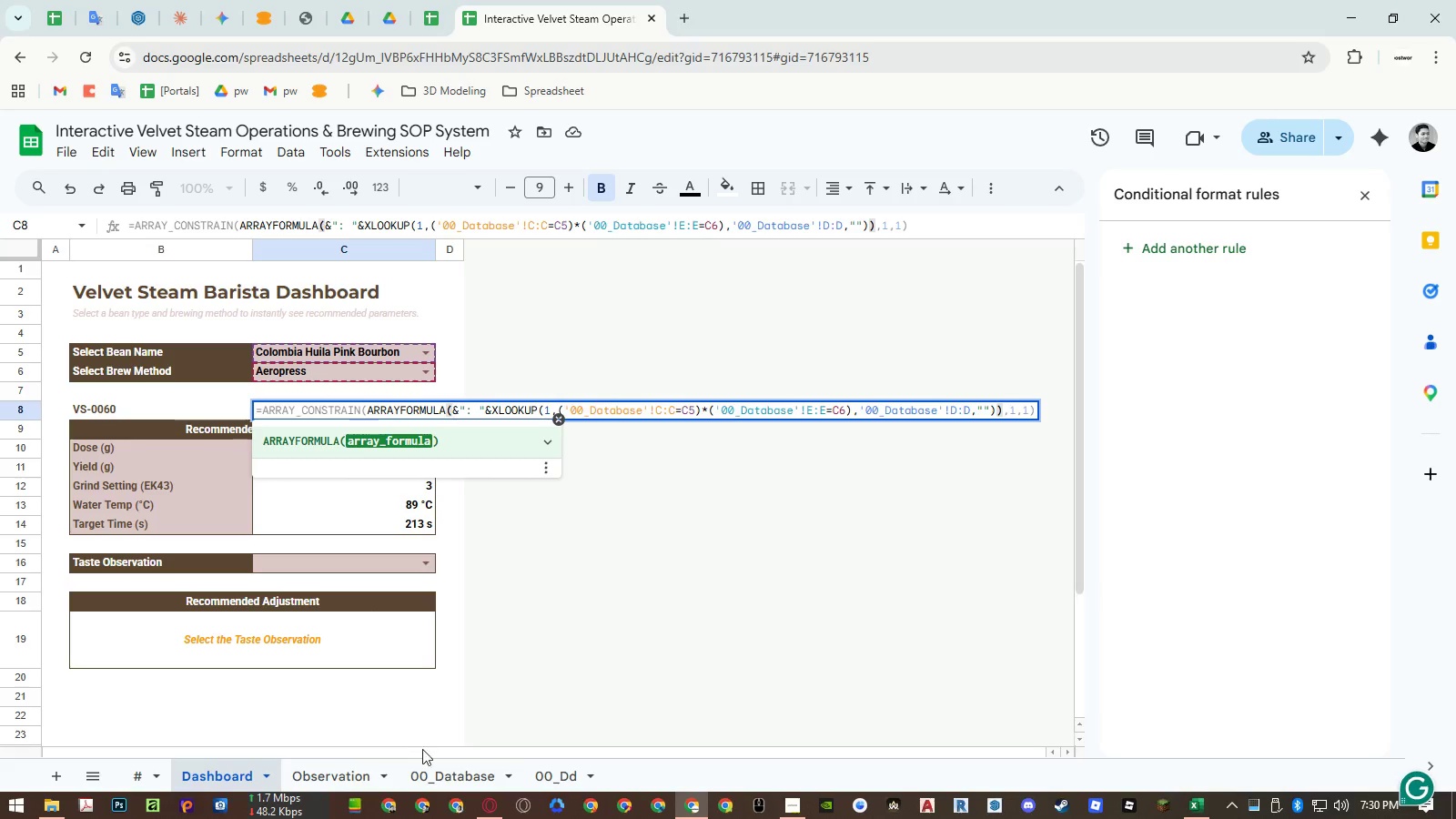 
left_click([448, 772])
 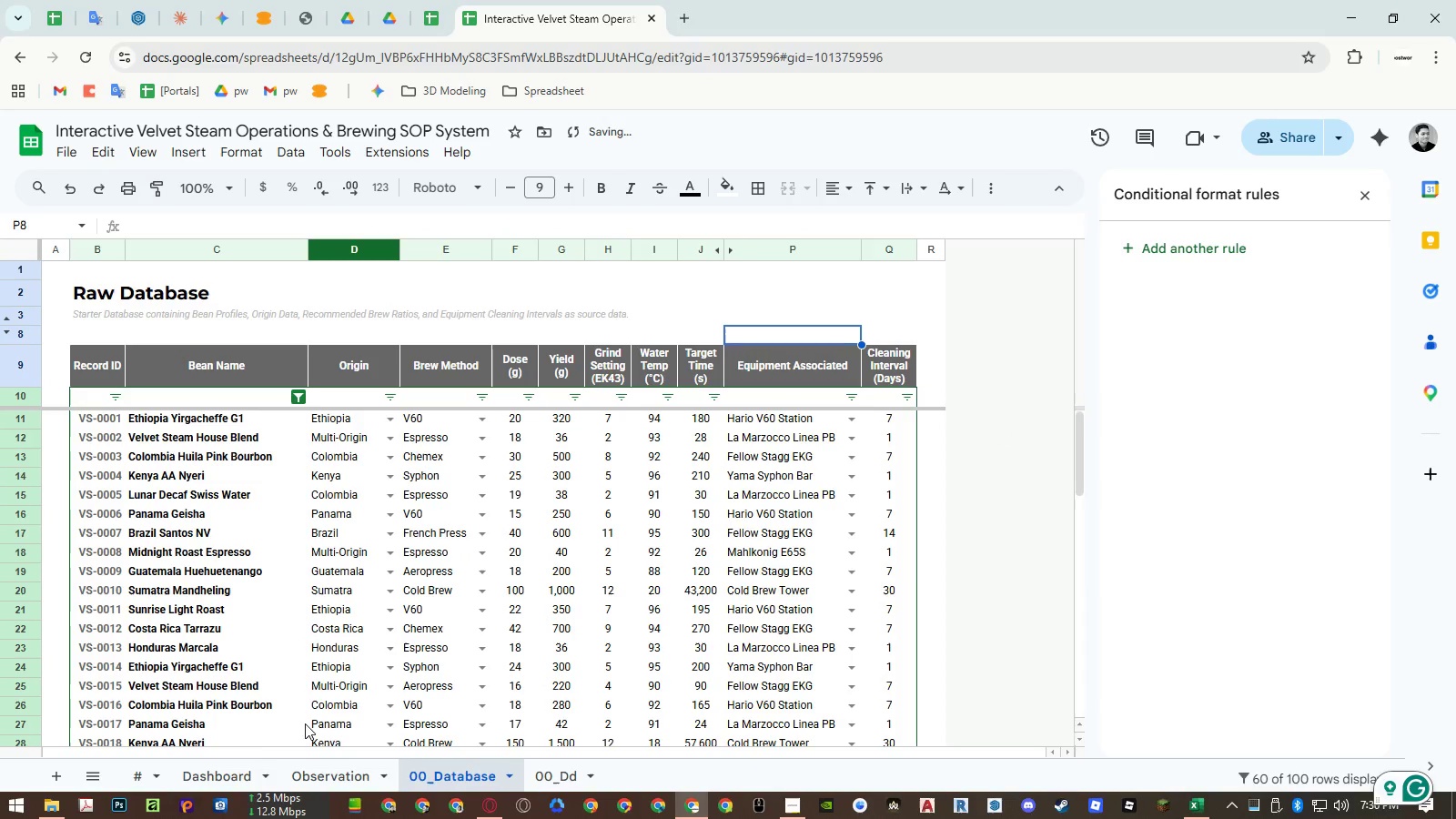 
left_click([247, 765])
 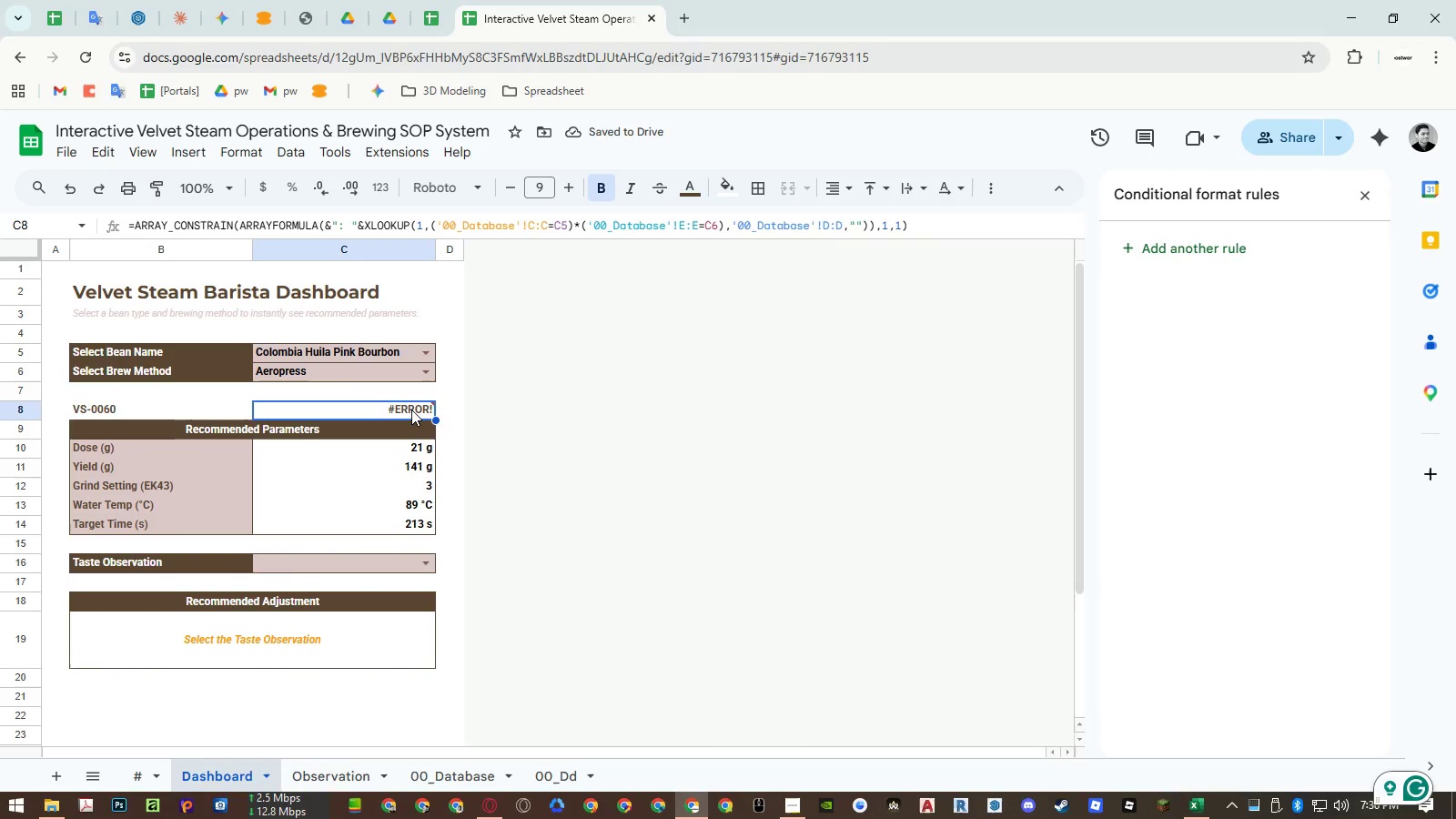 
double_click([410, 409])
 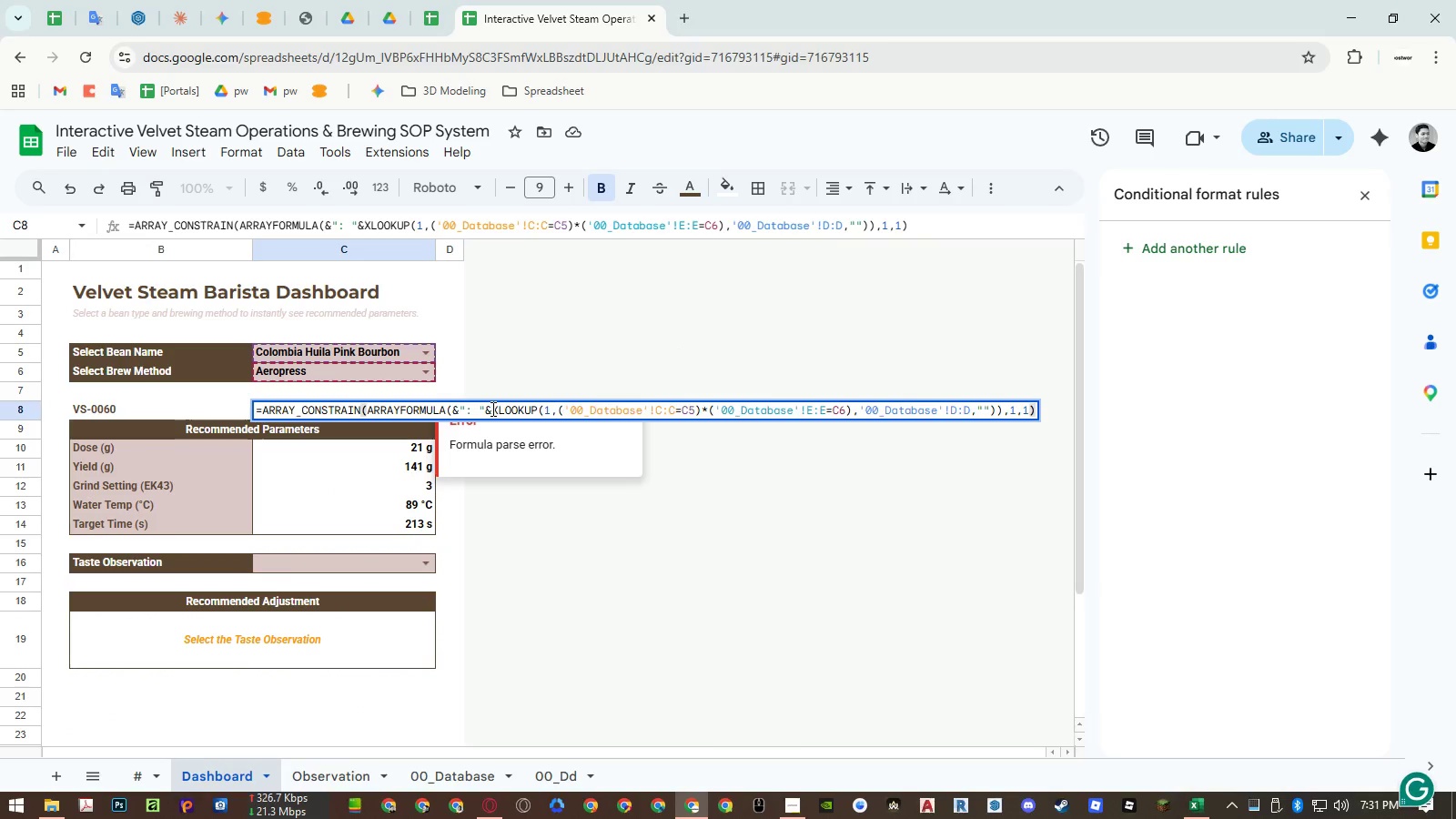 
wait(5.91)
 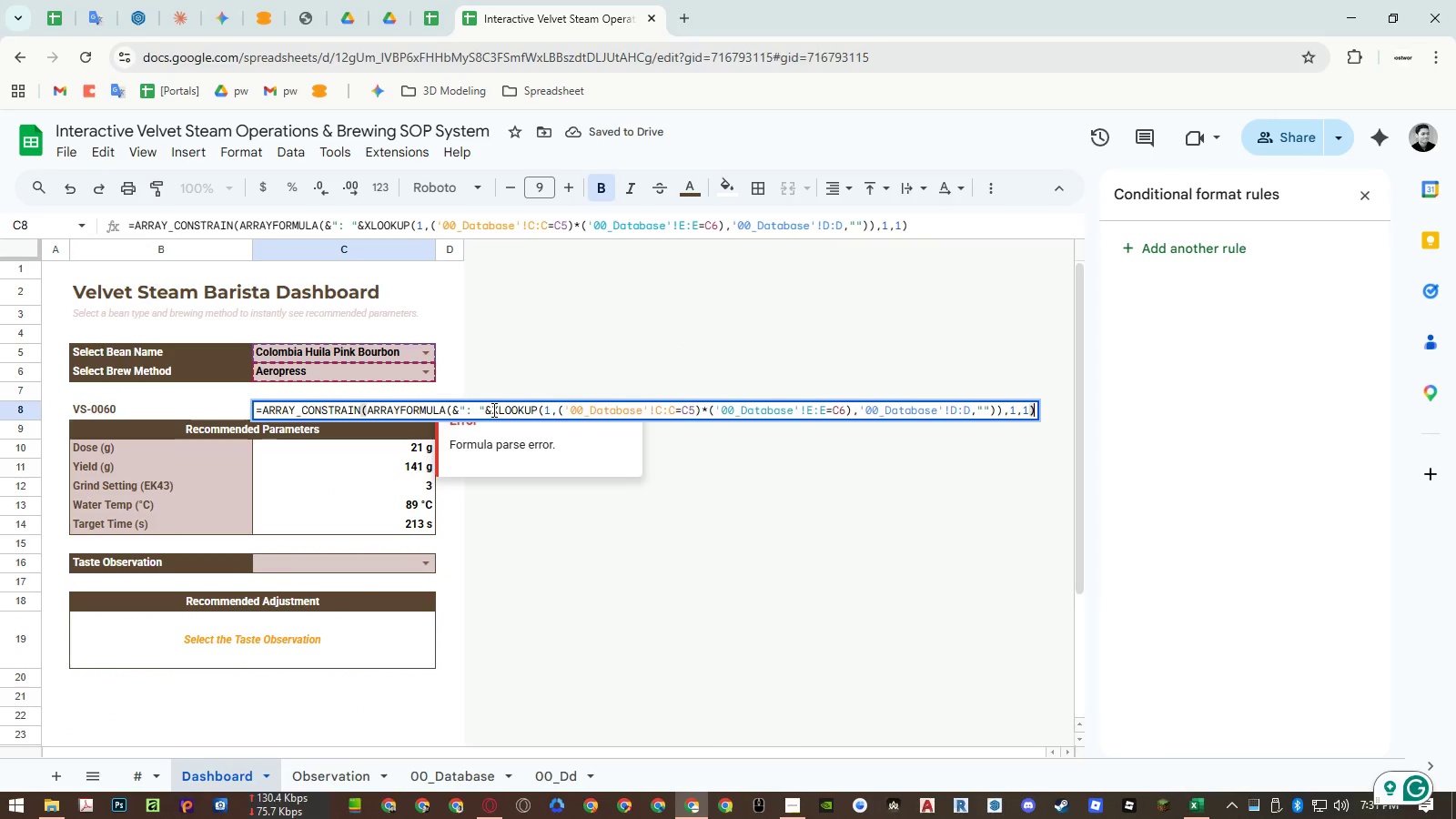 
left_click([491, 409])
 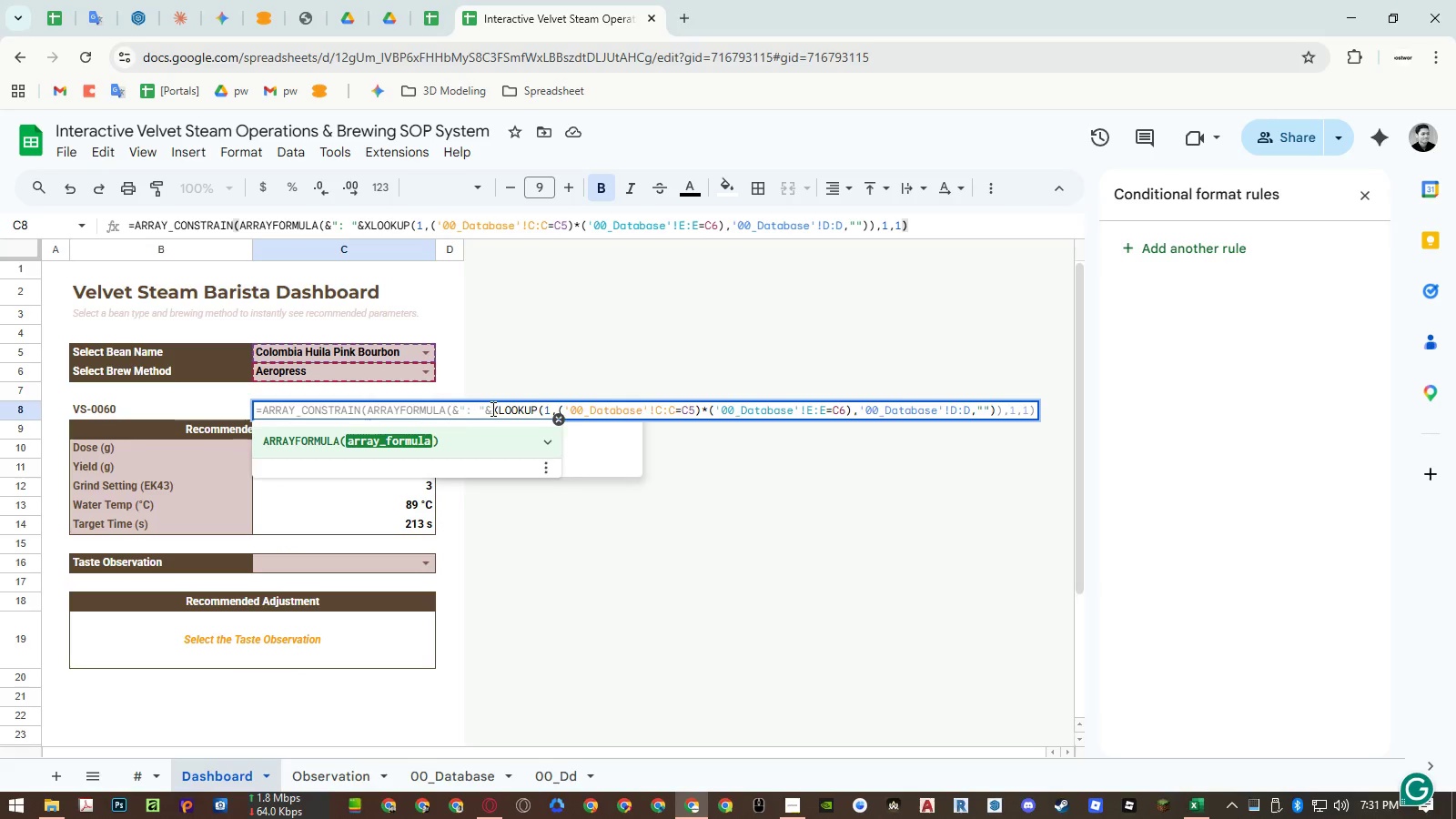 
key(Shift+7)
 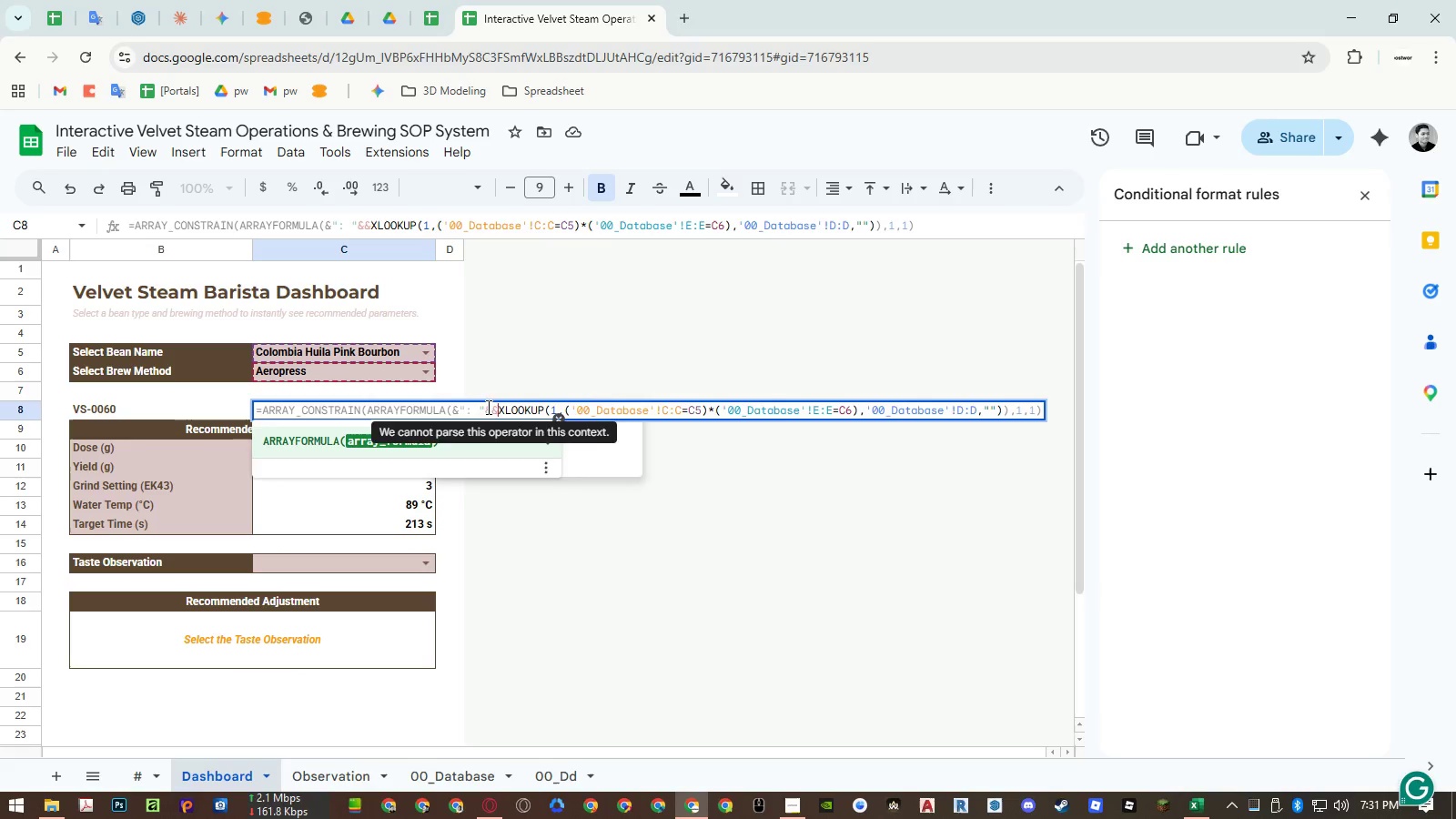 
key(Backspace)
 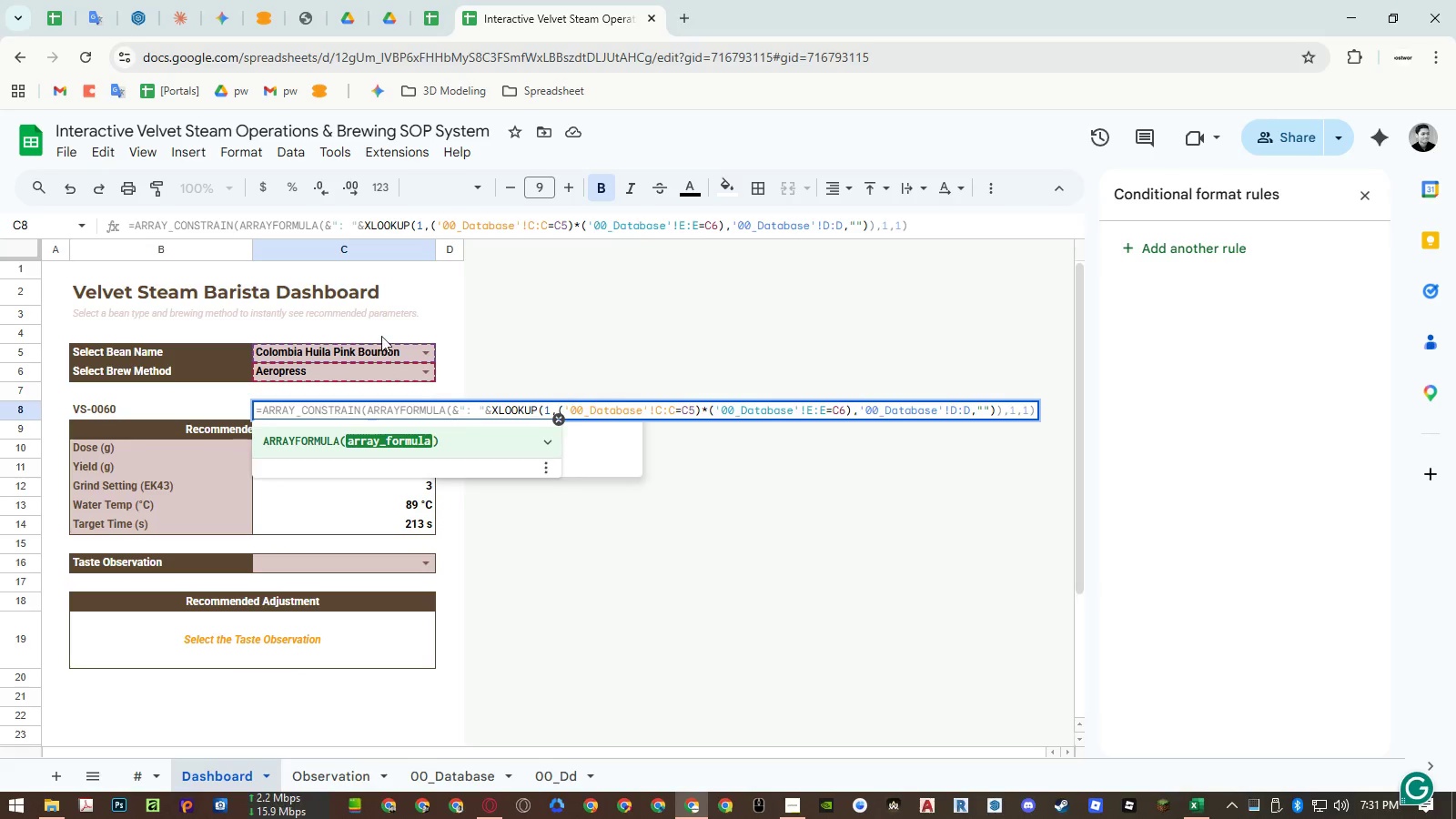 
left_click([381, 335])
 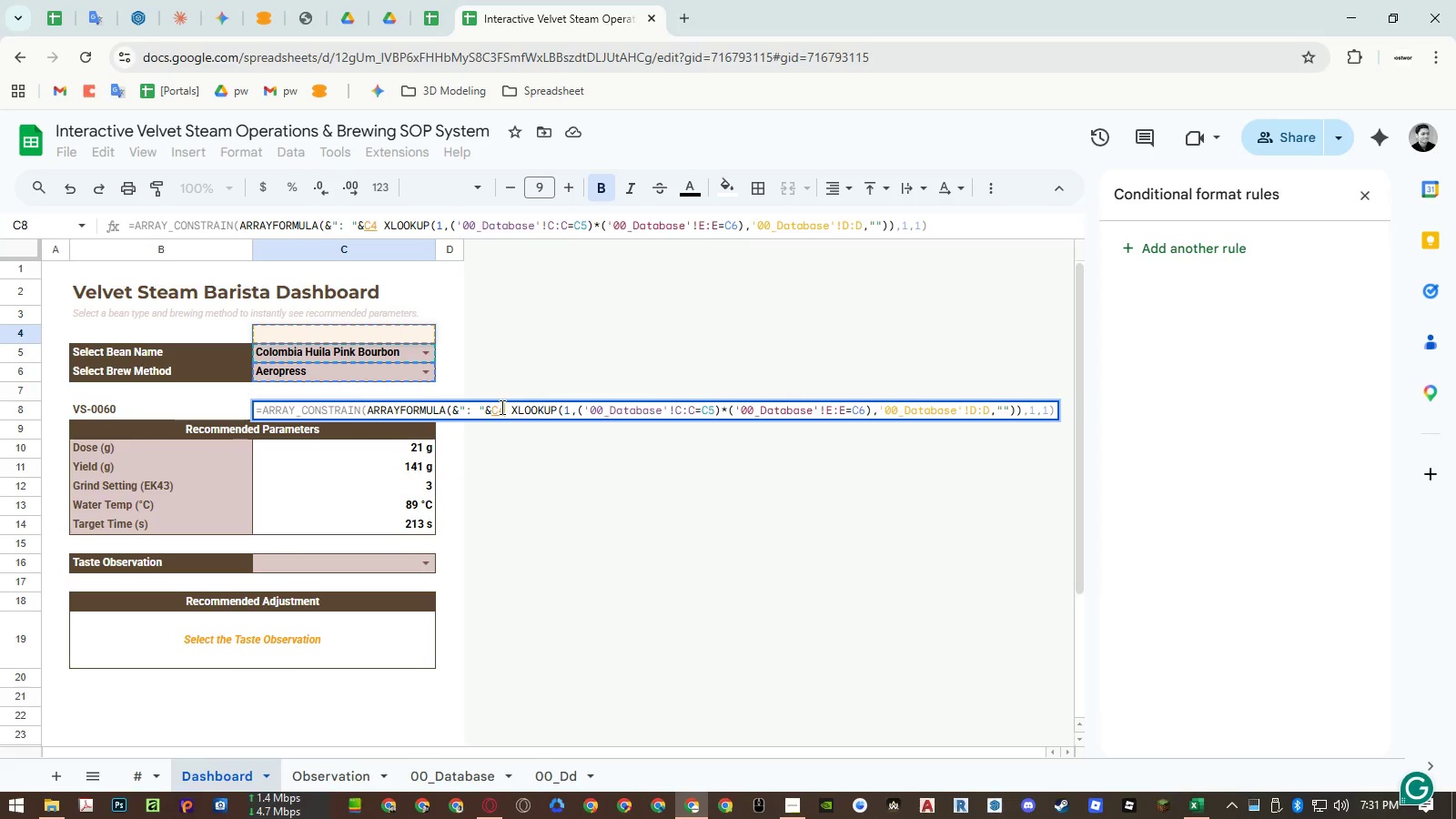 
double_click([500, 407])
 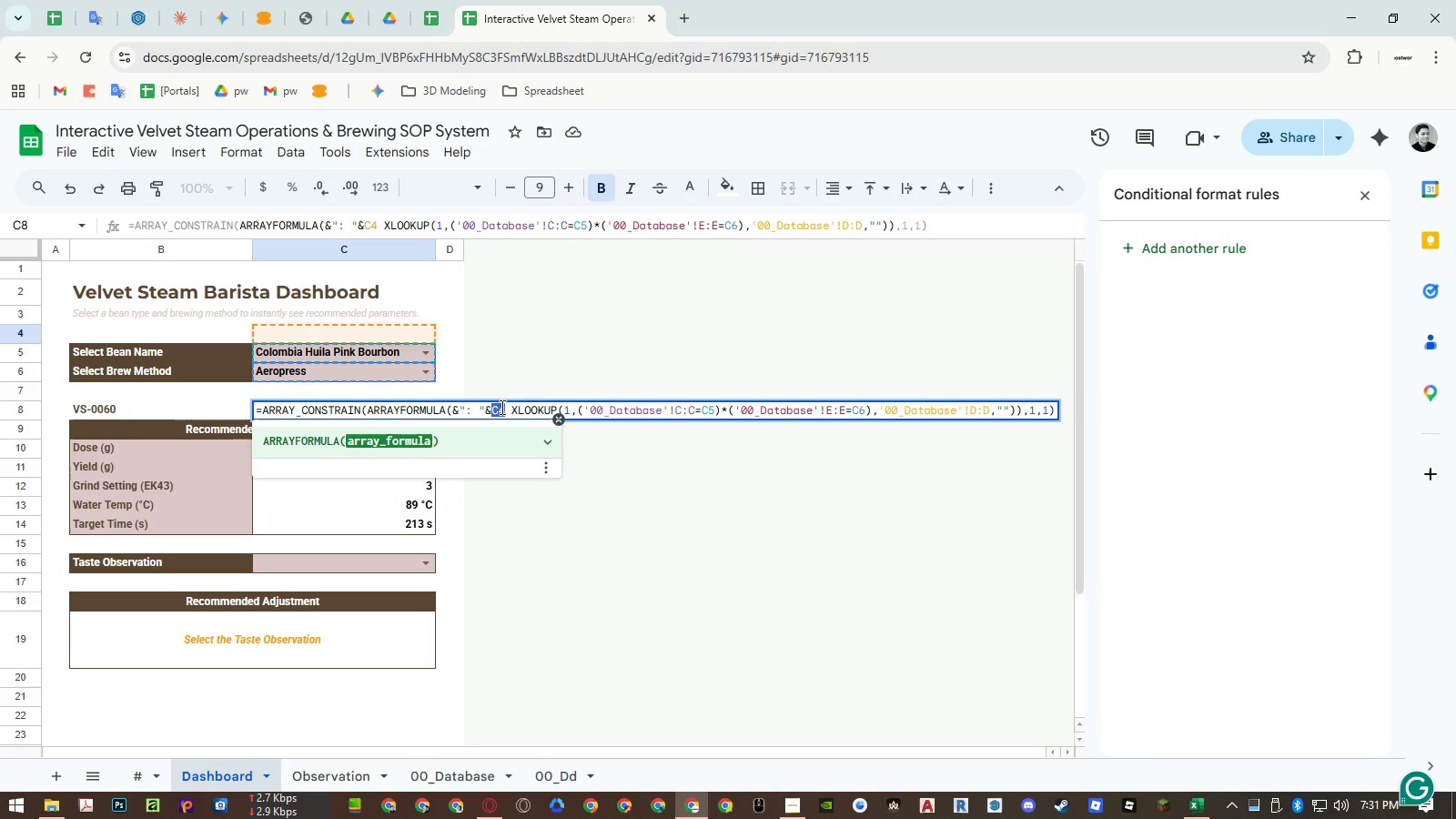 
key(Control+ControlLeft)
 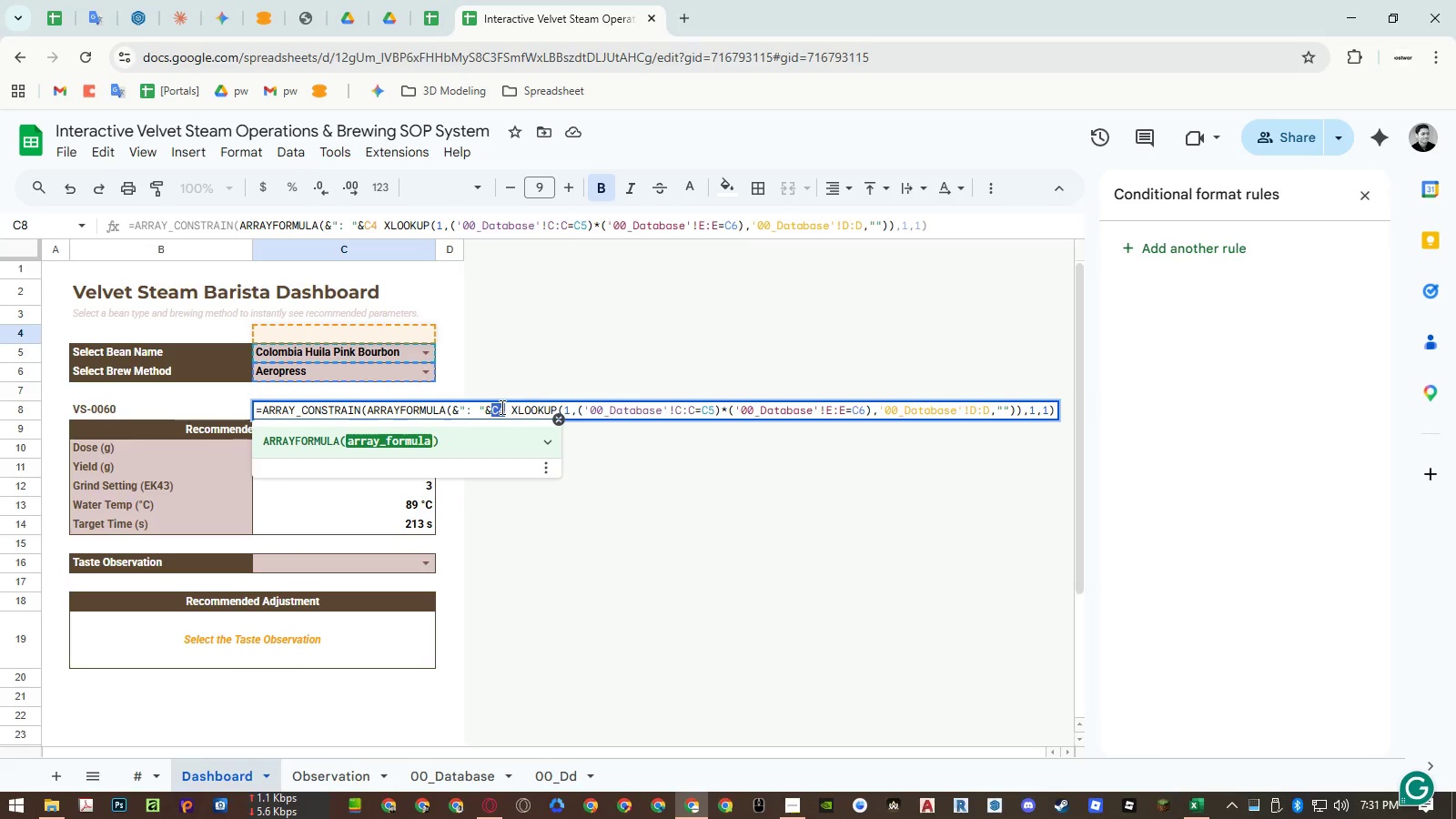 
key(X)
 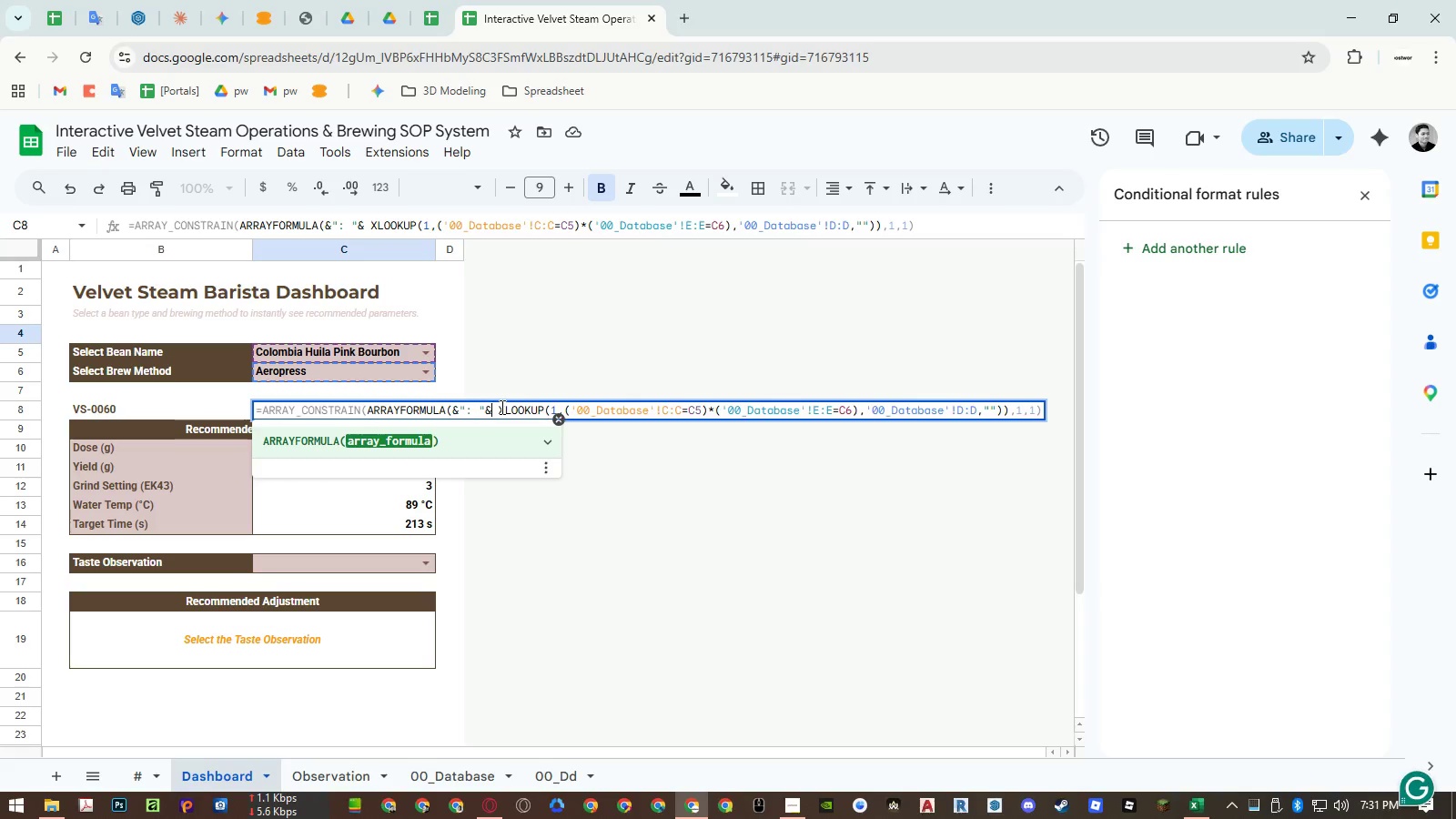 
key(Delete)
 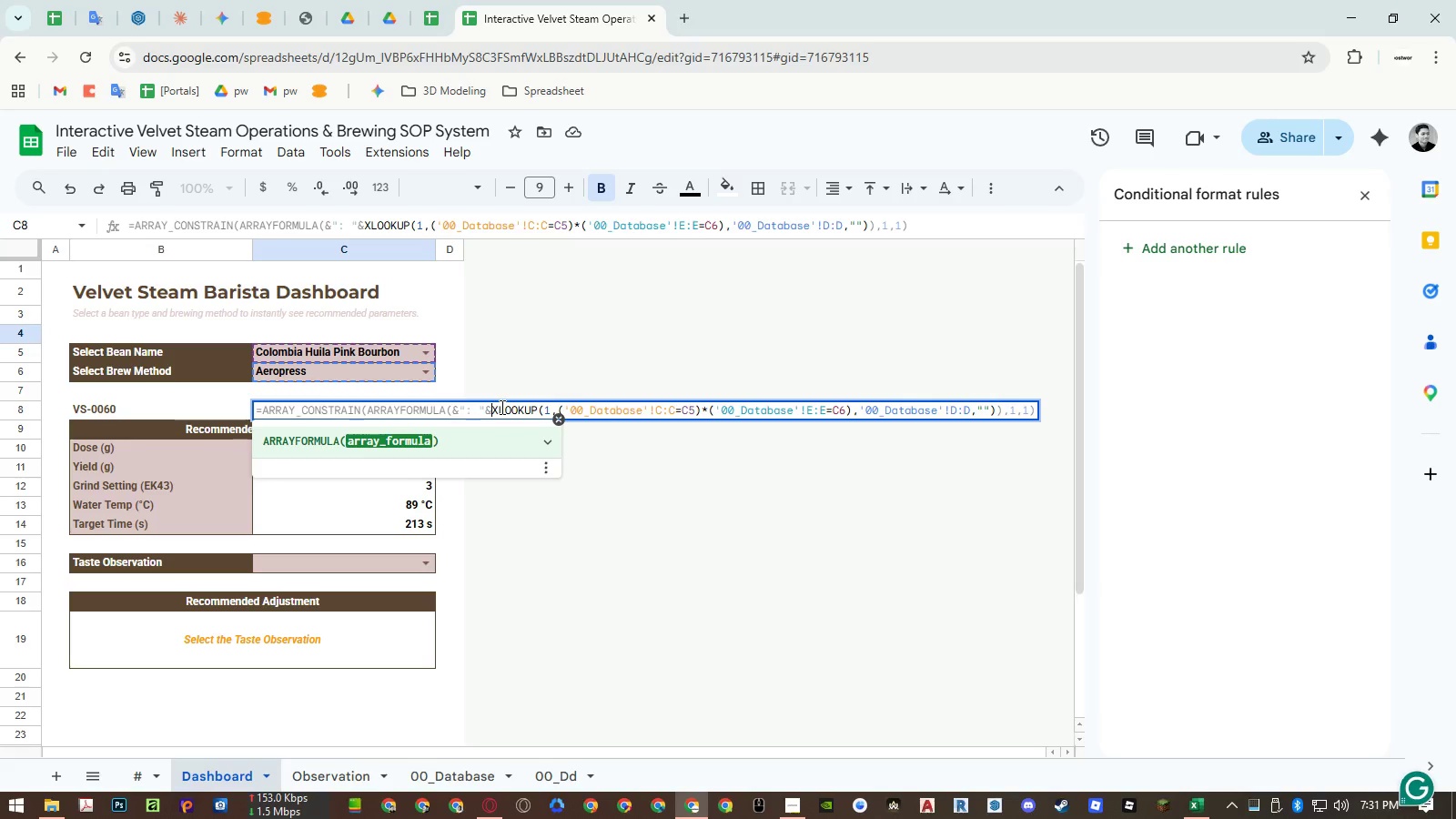 
key(Control+ArrowLeft)
 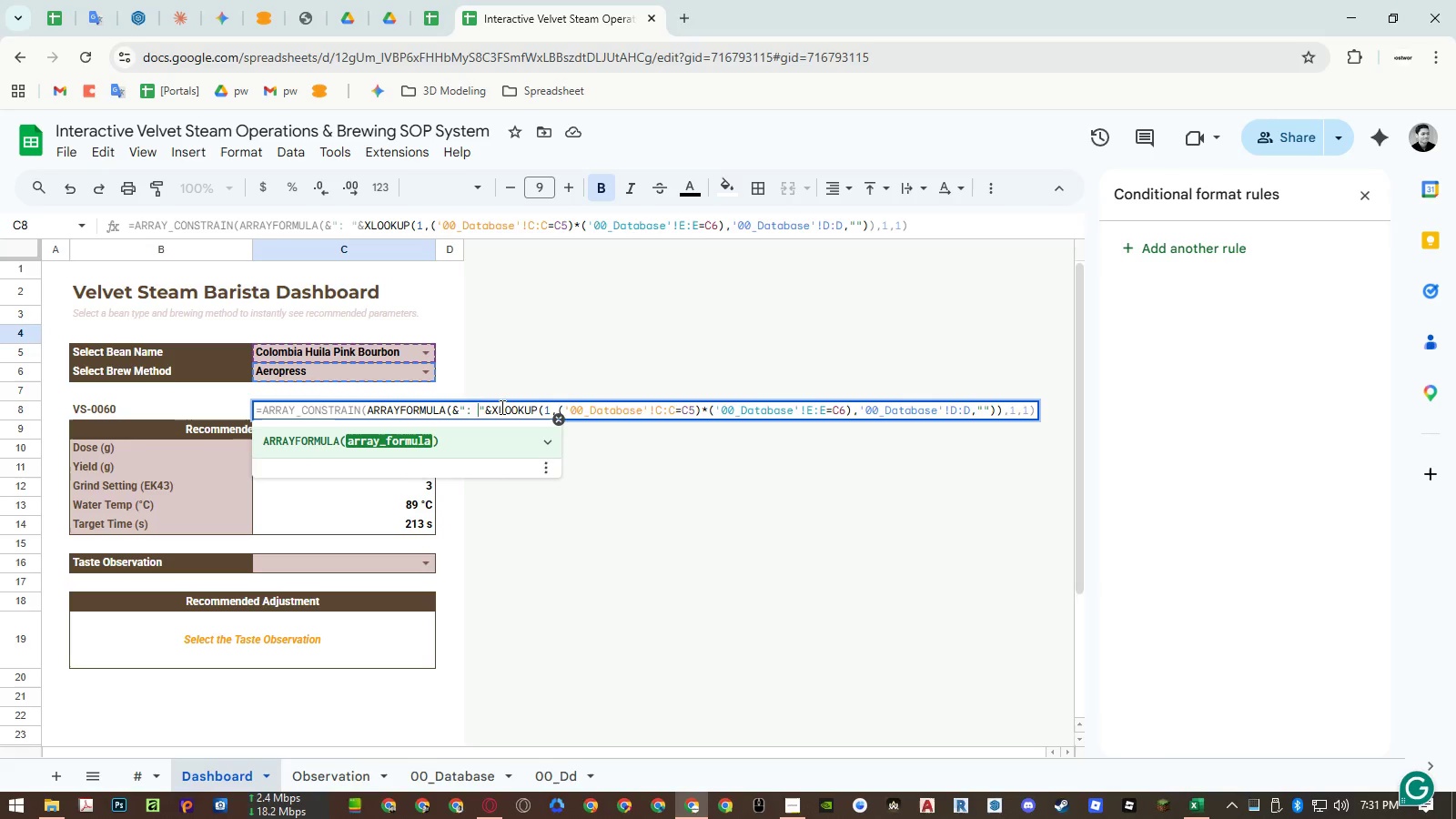 
key(Control+ArrowLeft)
 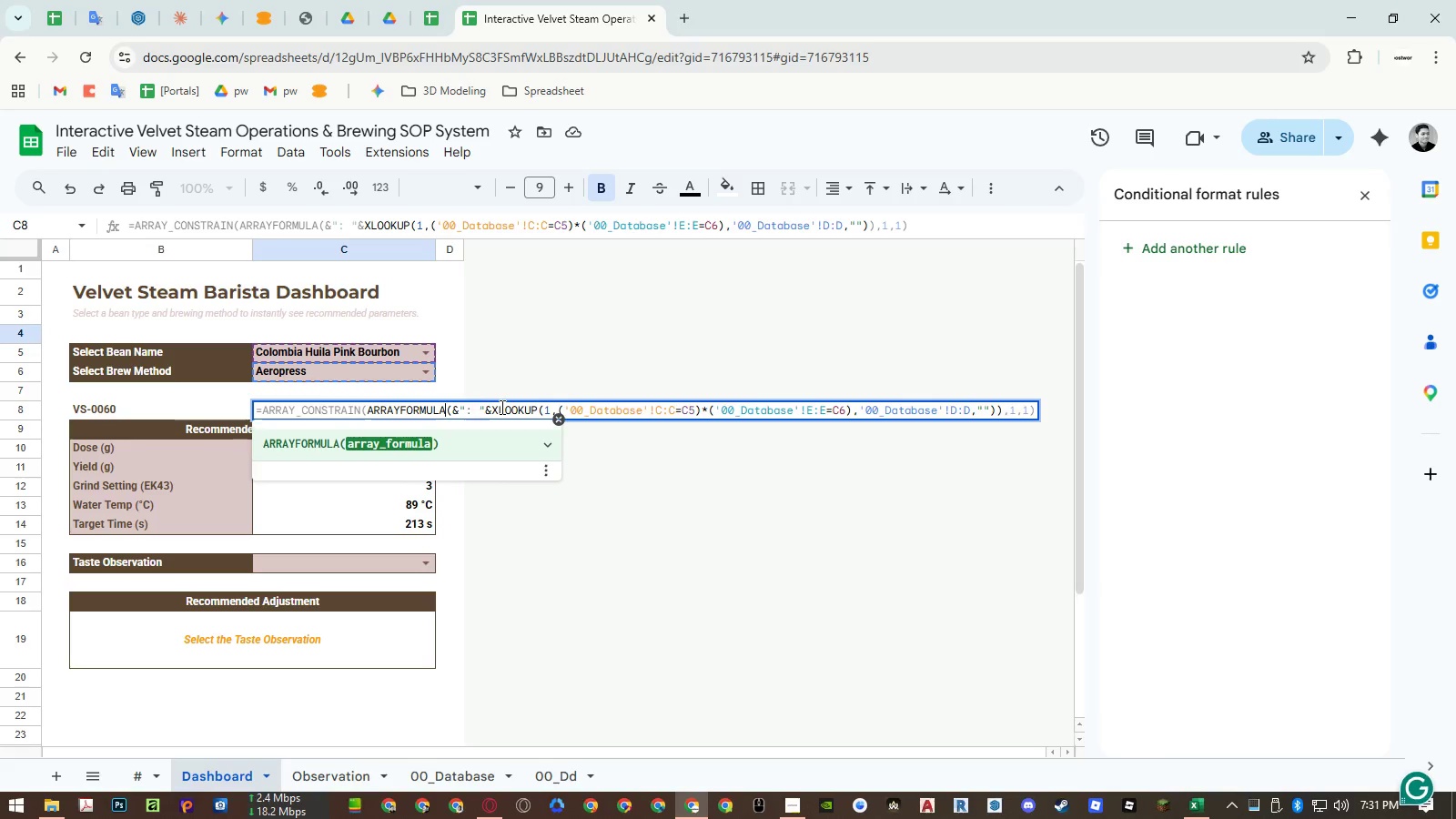 
key(Control+ArrowLeft)
 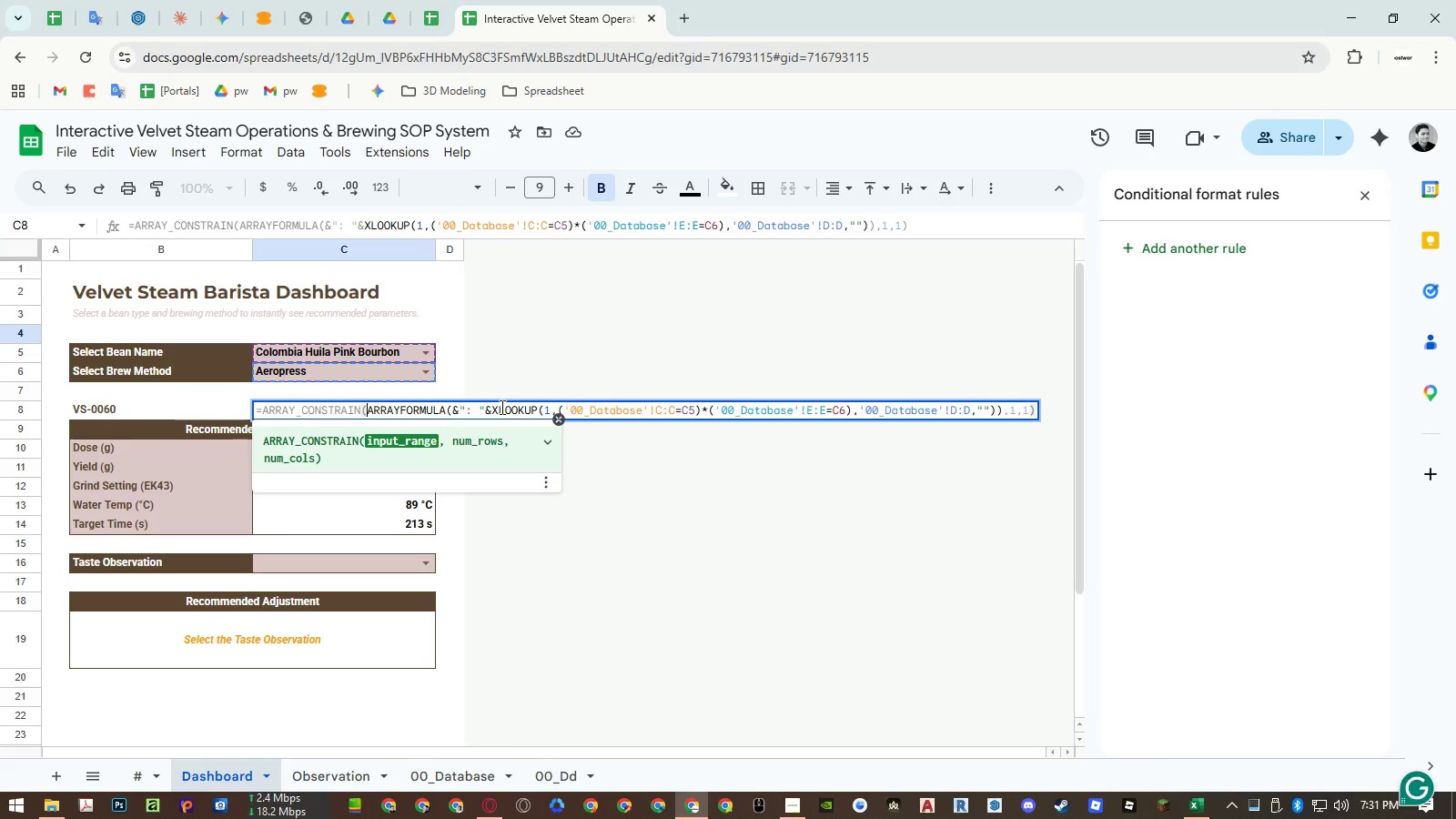 
key(Control+ArrowRight)
 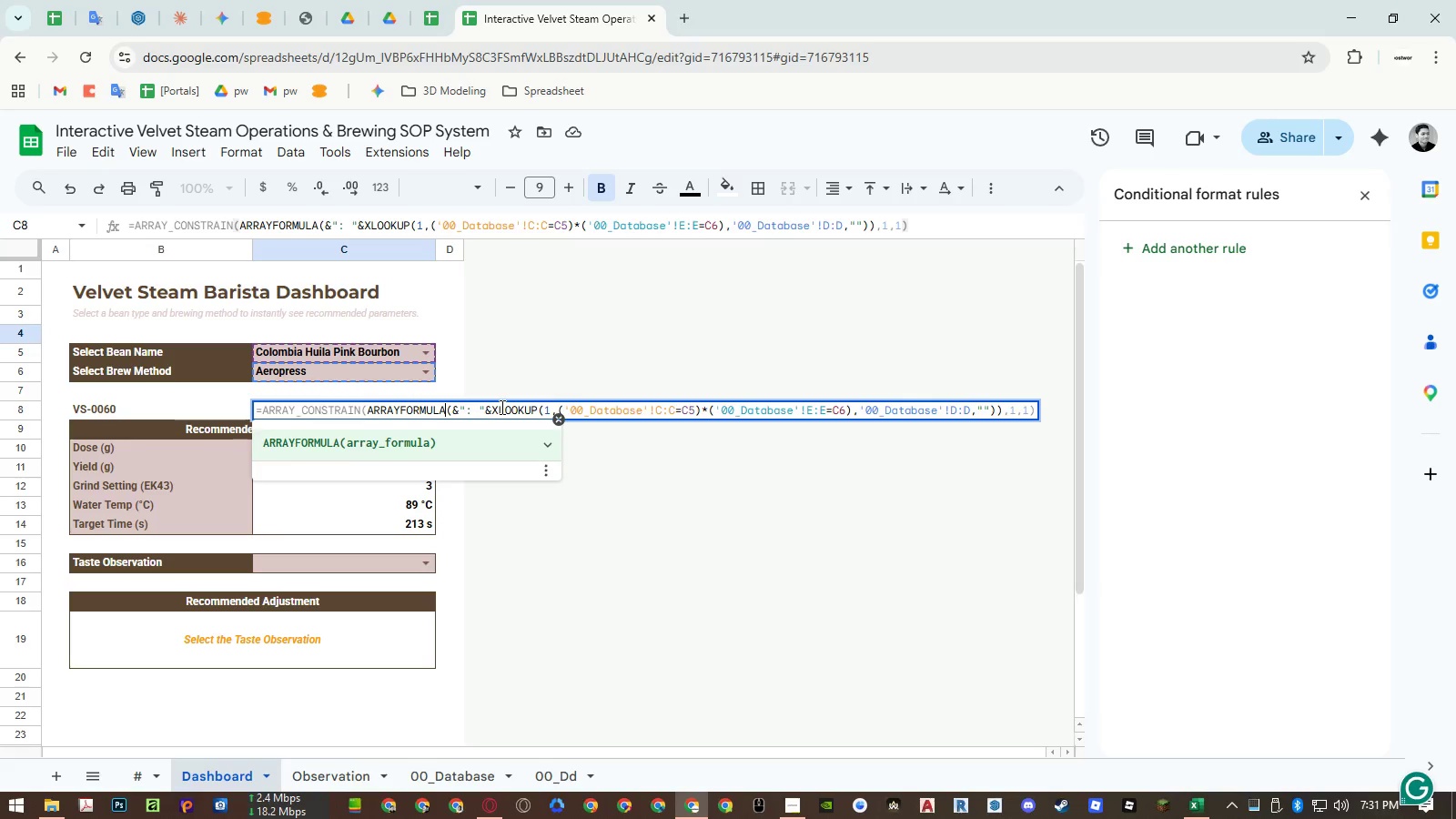 
key(ArrowRight)
 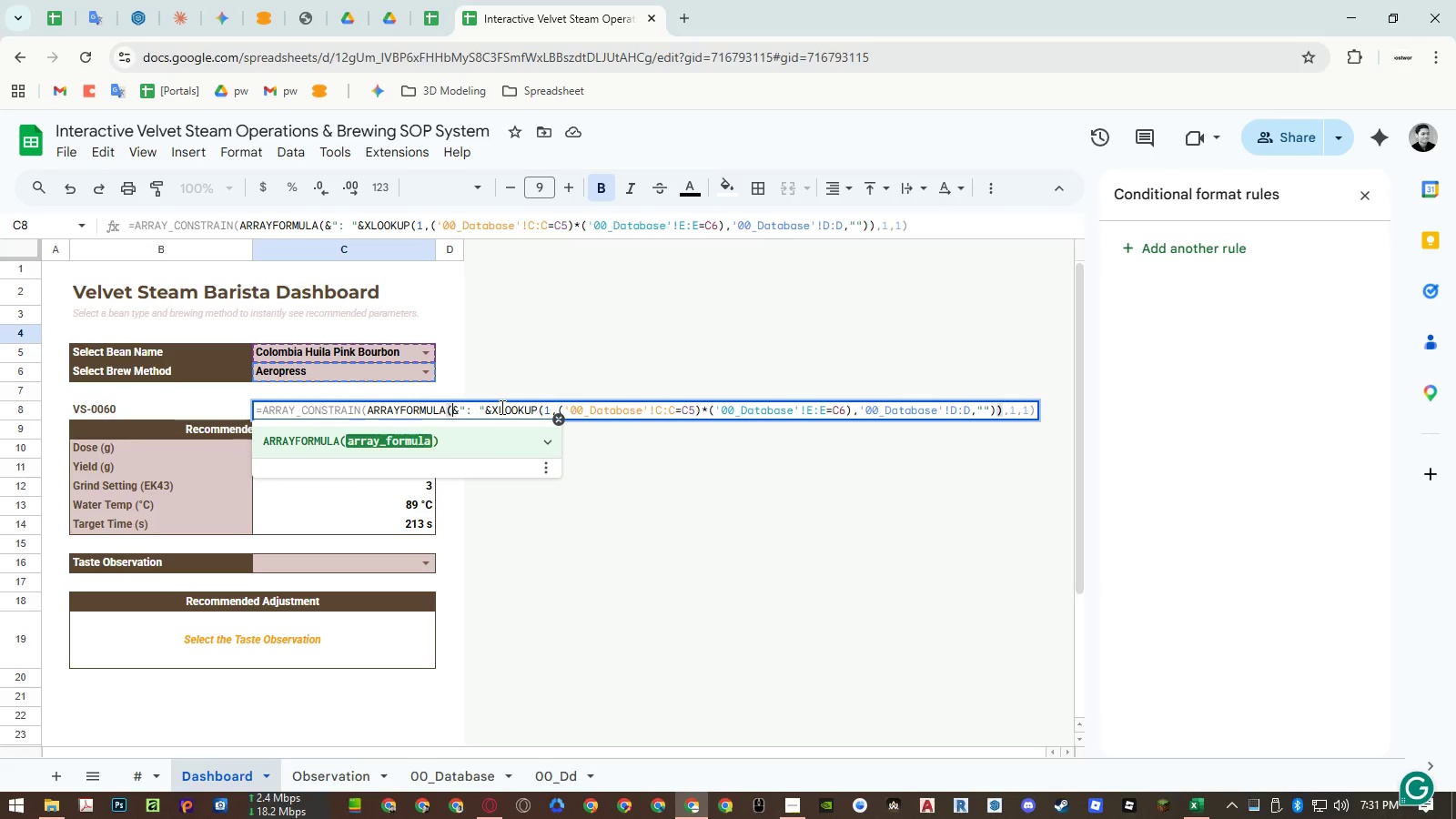 
key(Control+V)
 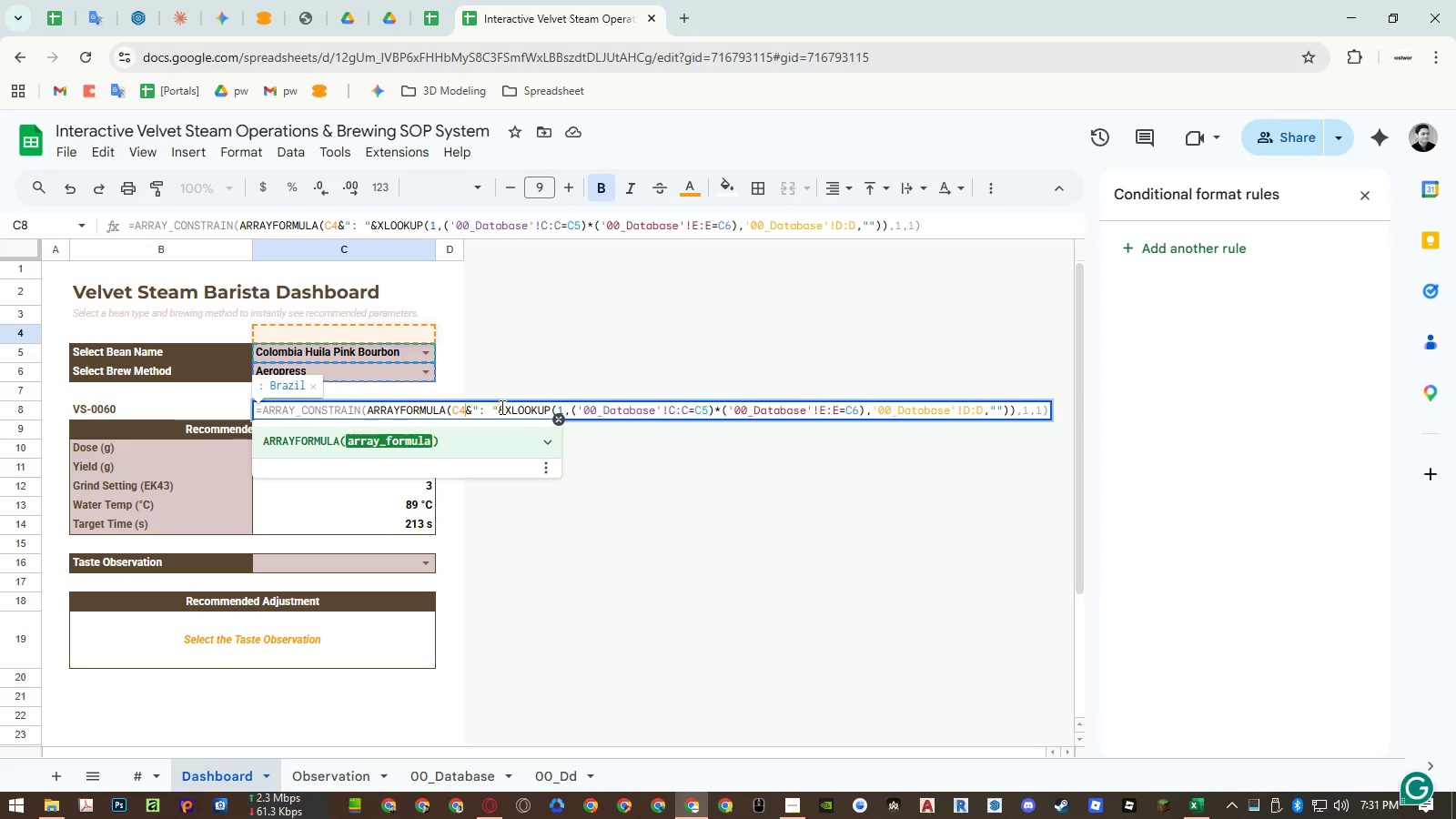 
key(Enter)
 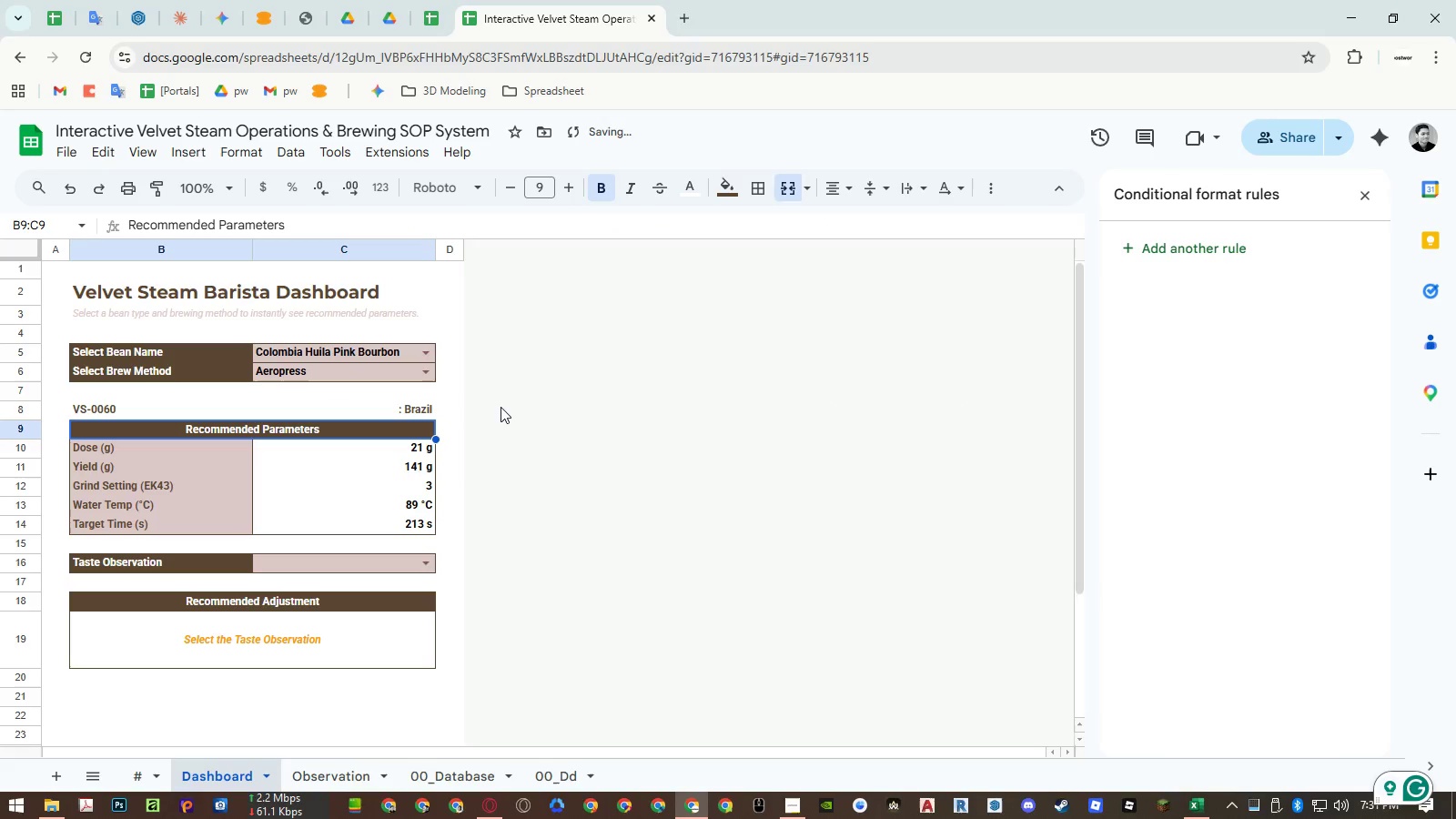 
key(ArrowUp)
 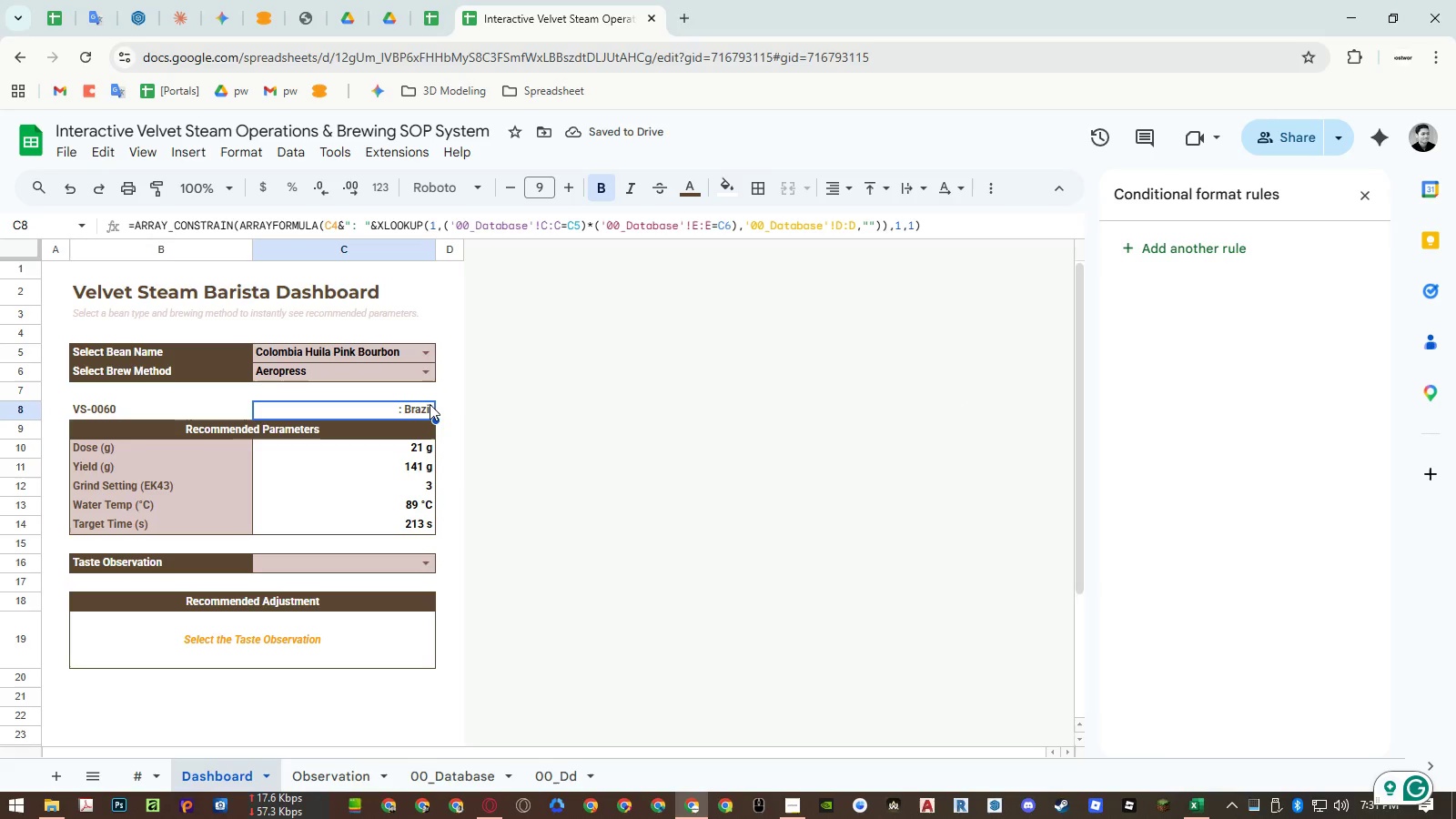 
double_click([418, 407])
 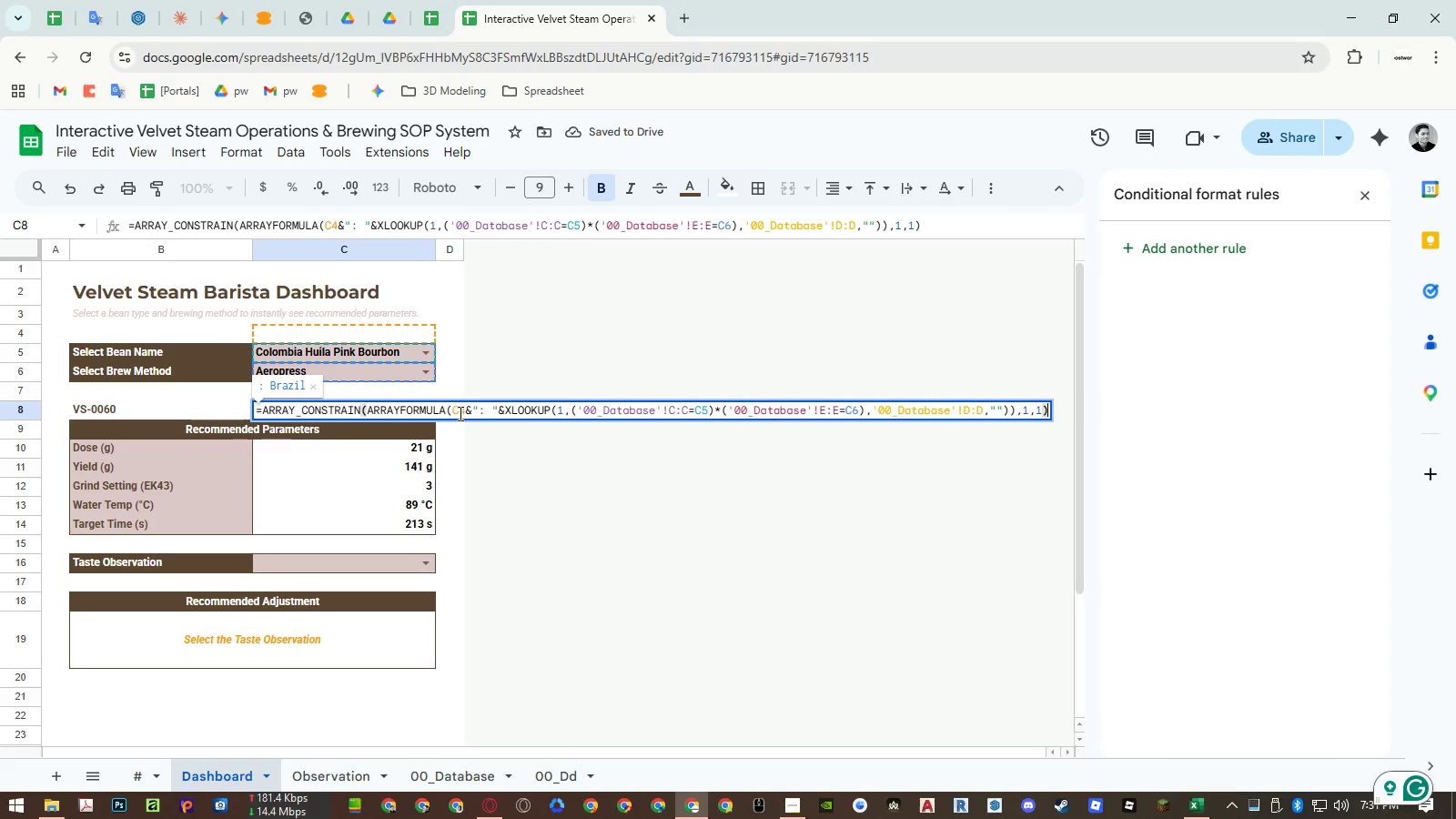 
double_click([459, 413])
 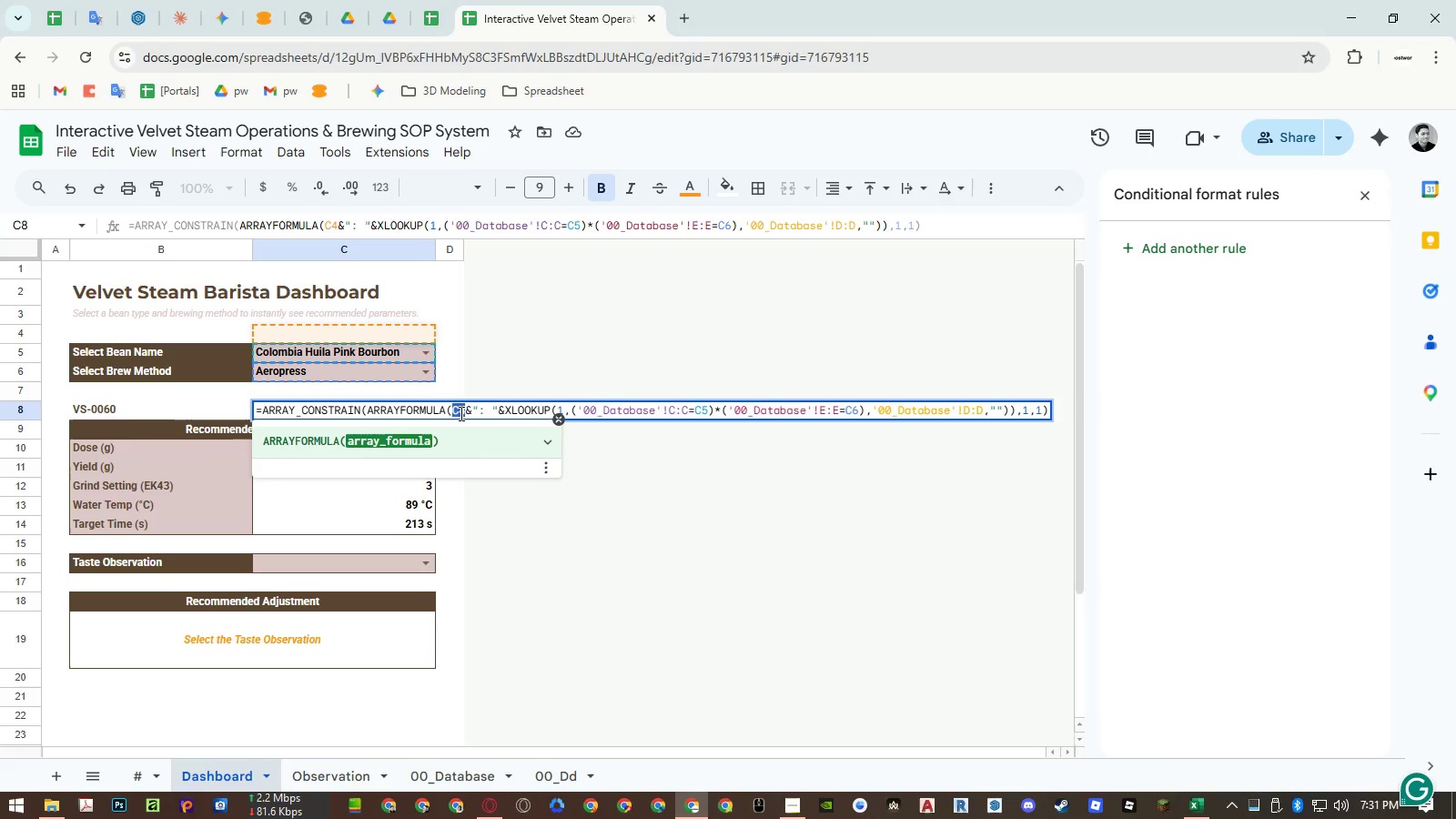 
left_click([460, 413])
 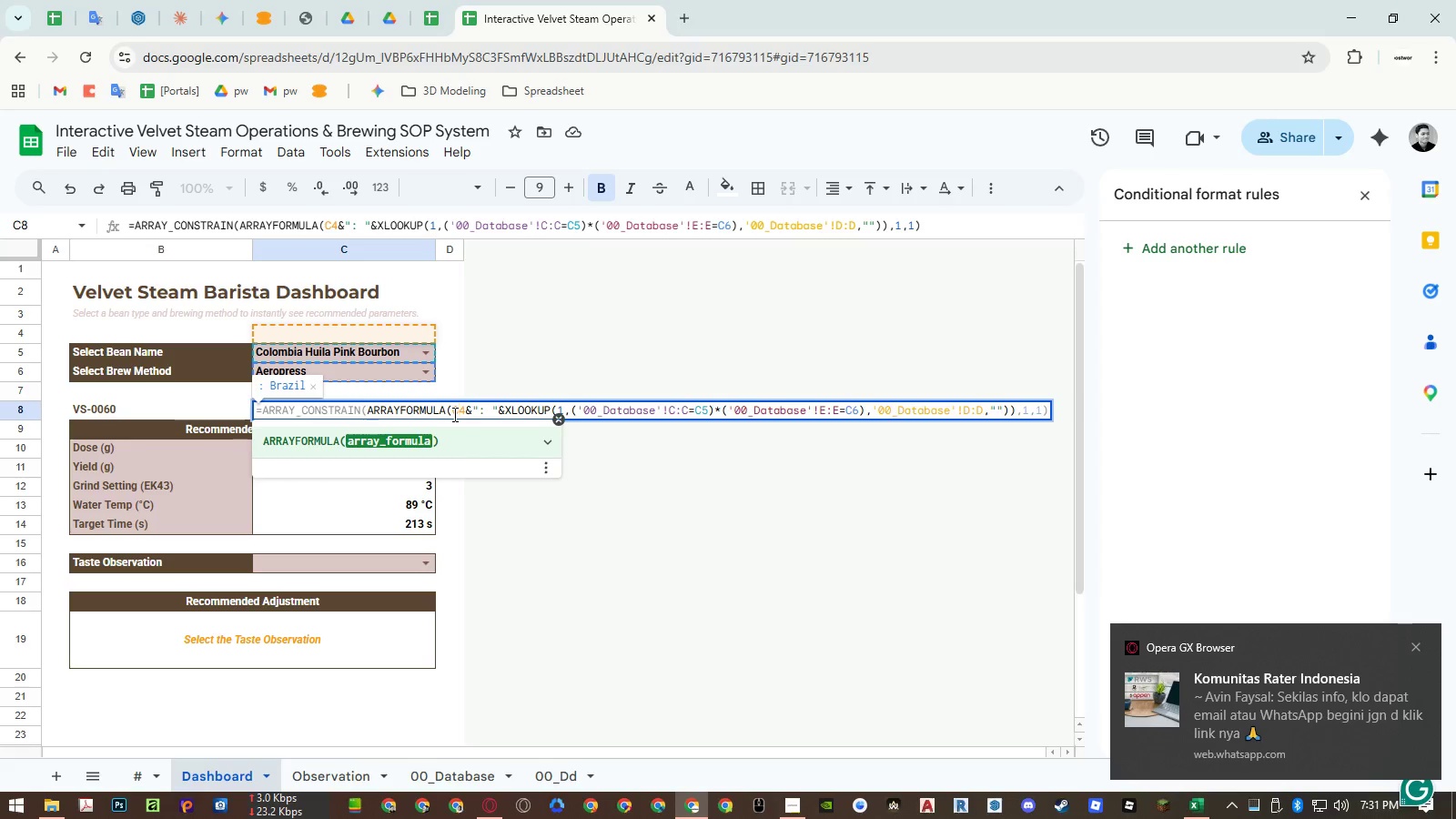 
left_click_drag(start_coordinate=[453, 414], to_coordinate=[502, 413])
 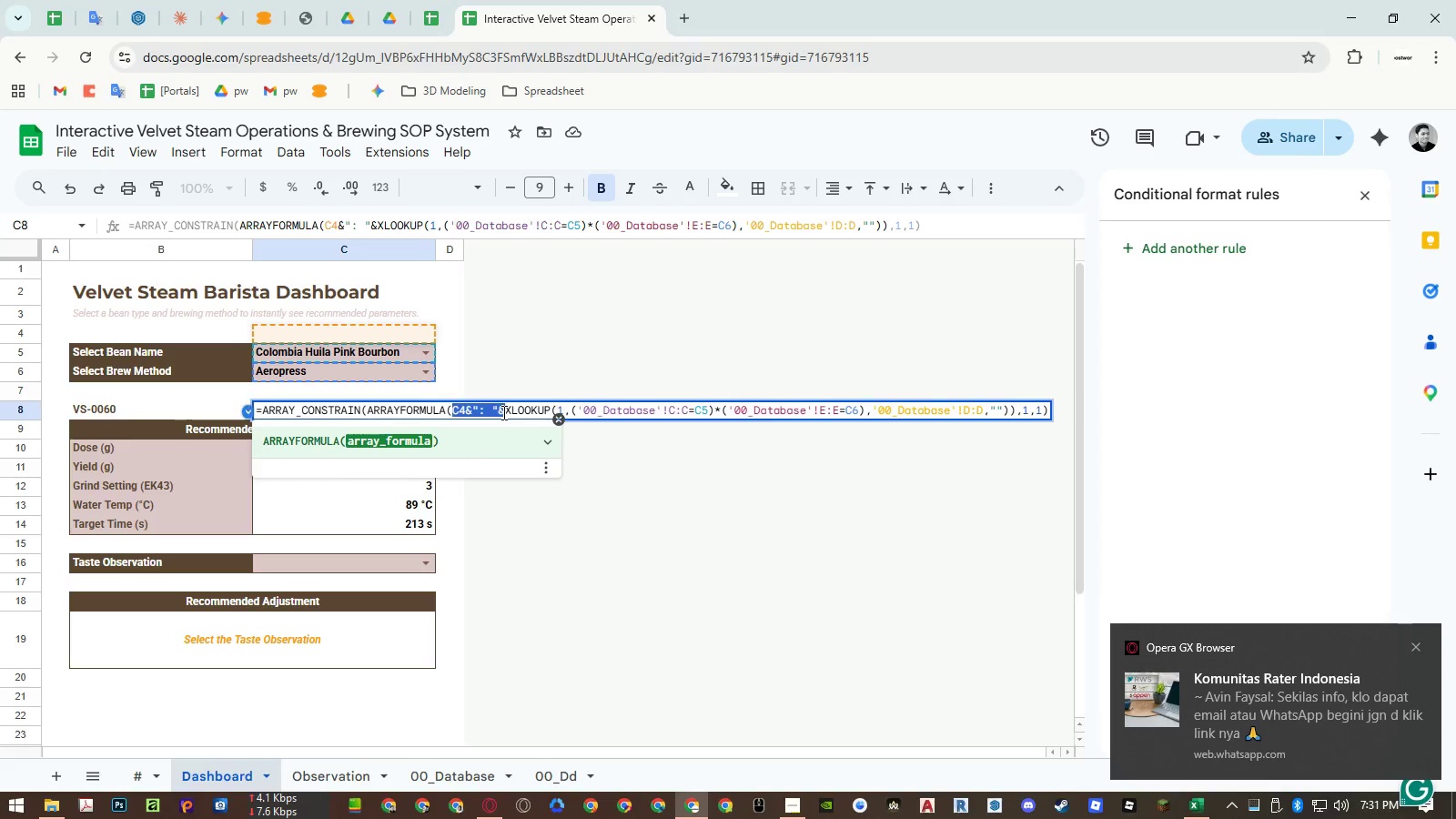 
key(Control+X)
 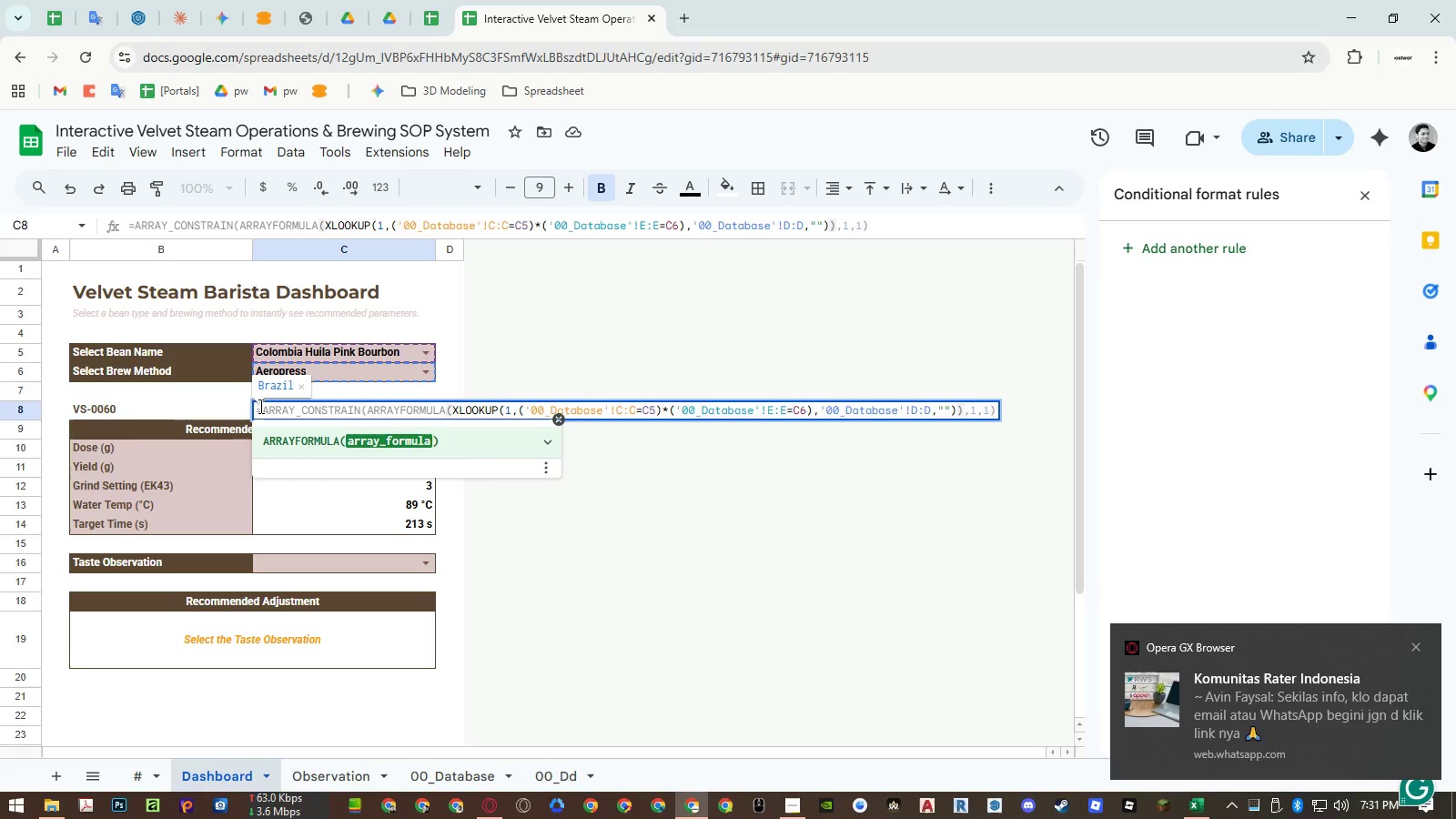 
left_click([259, 409])
 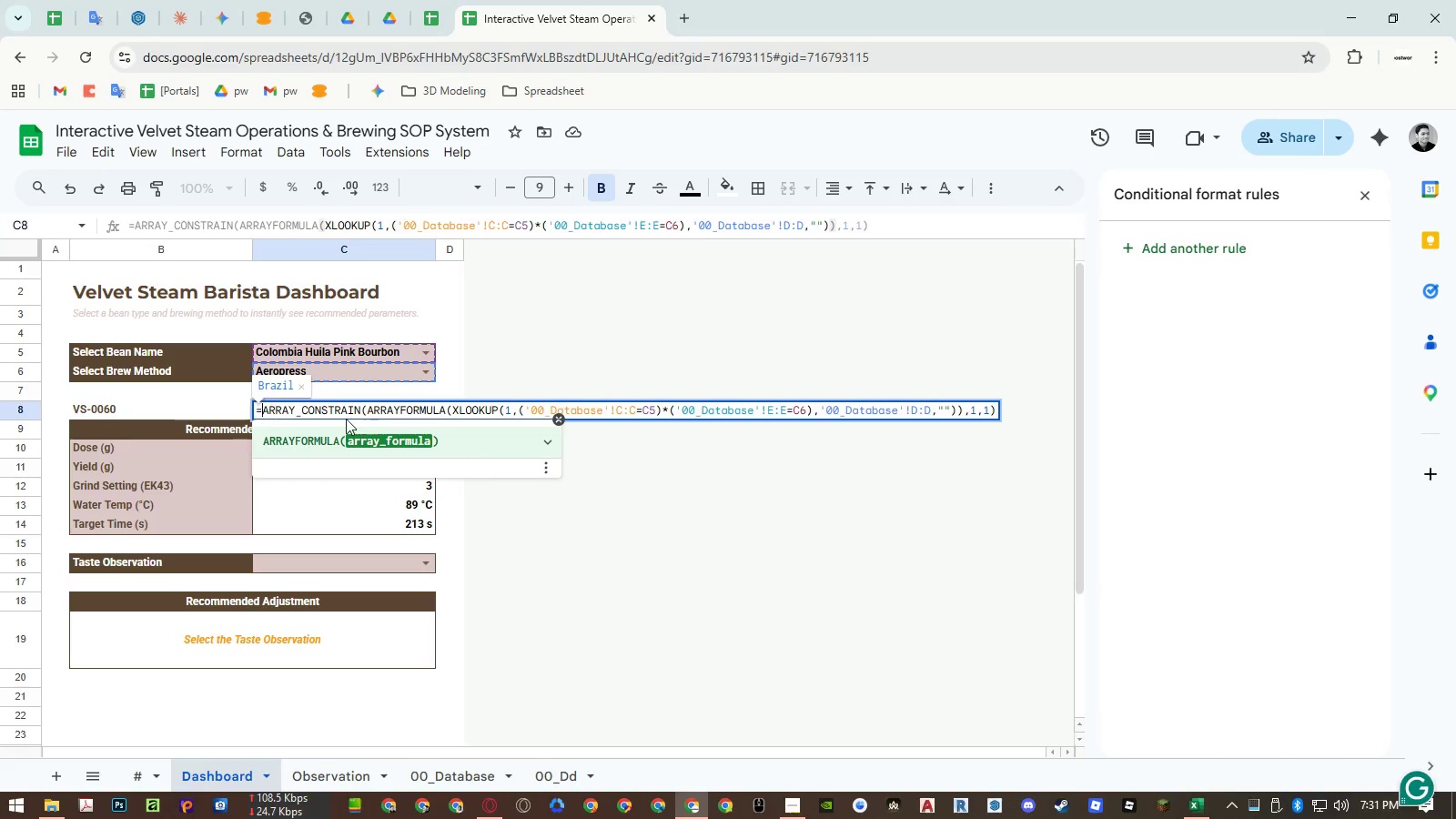 
key(Control+ControlLeft)
 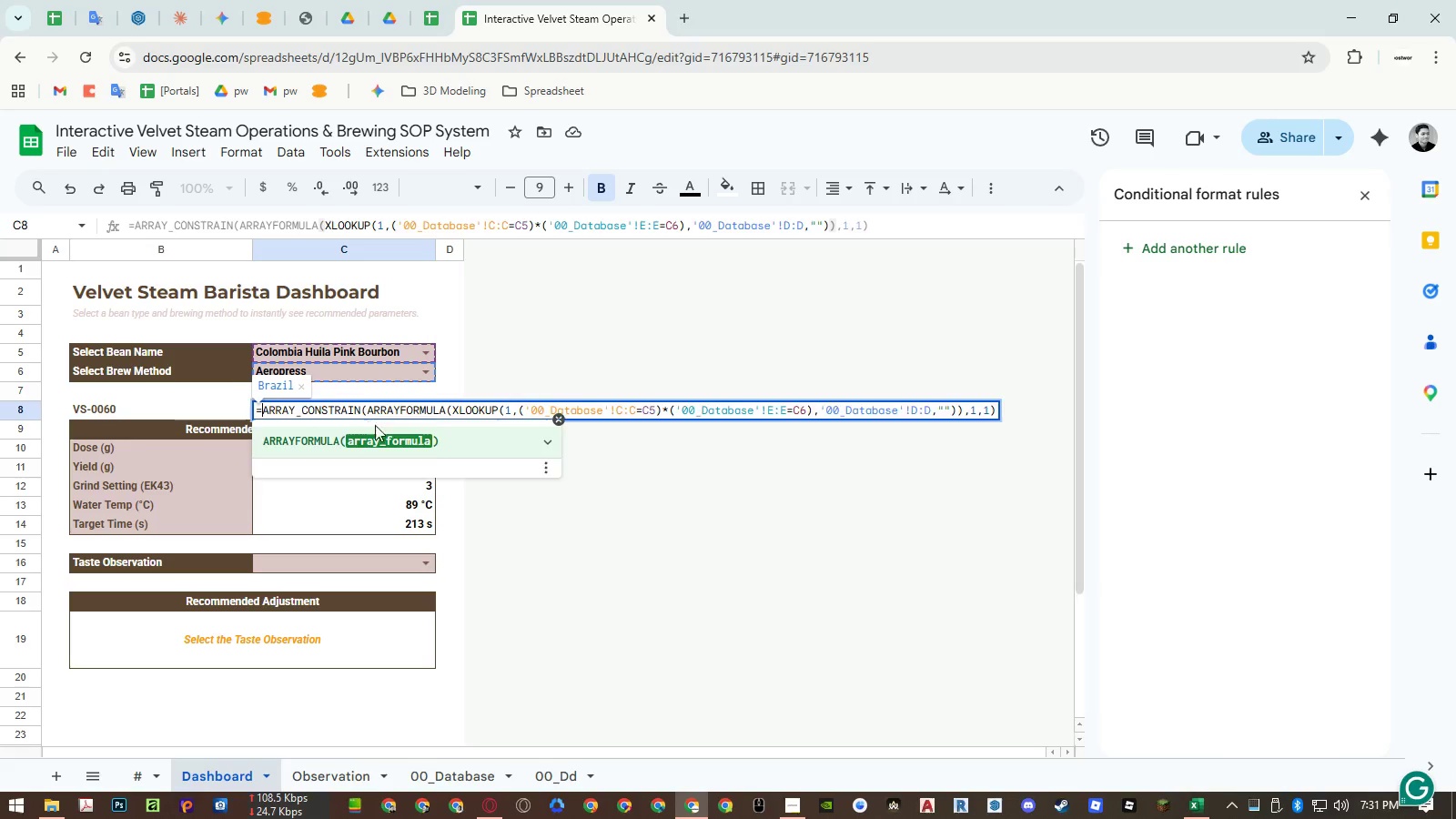 
key(Control+V)
 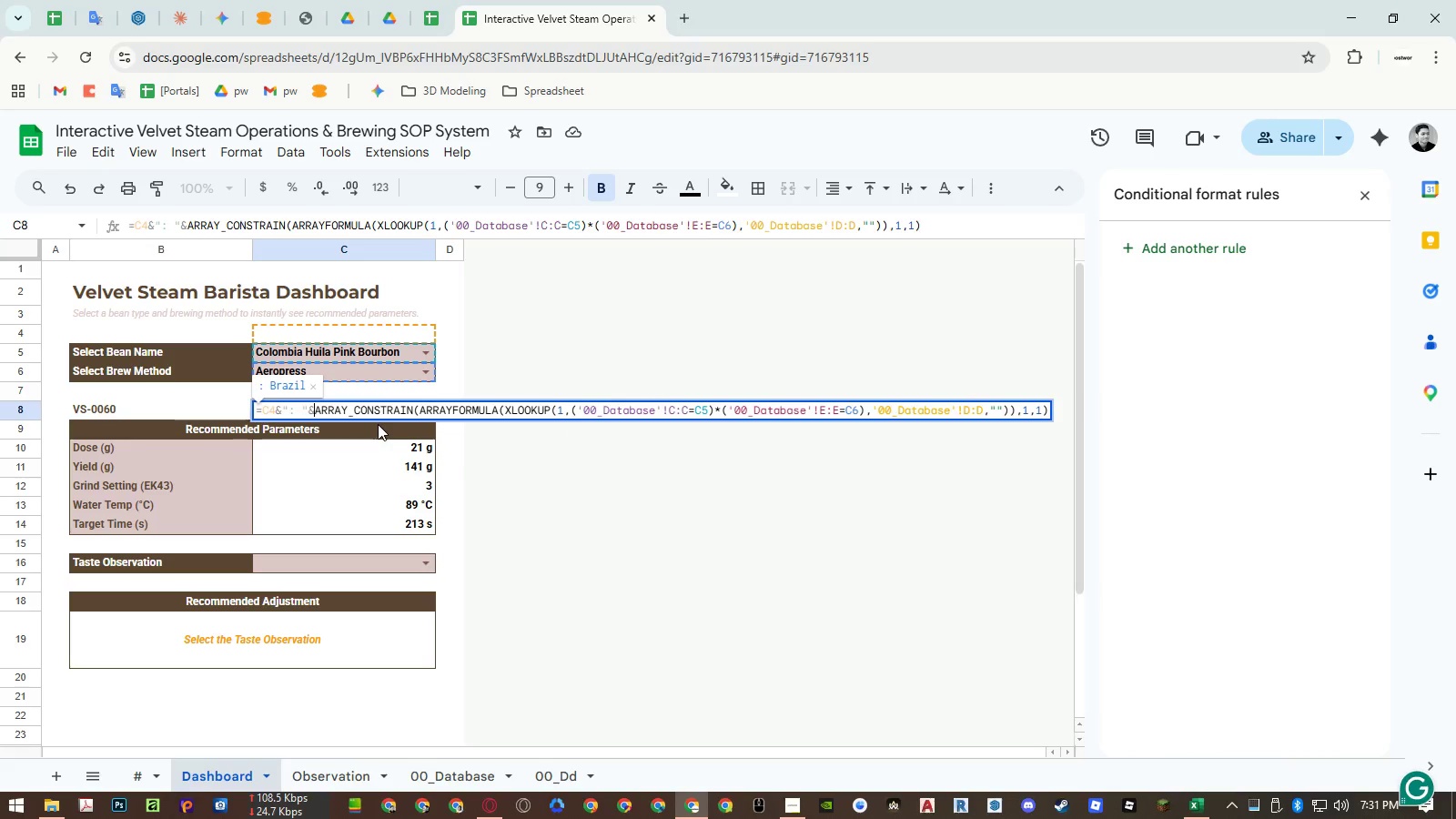 
key(Enter)
 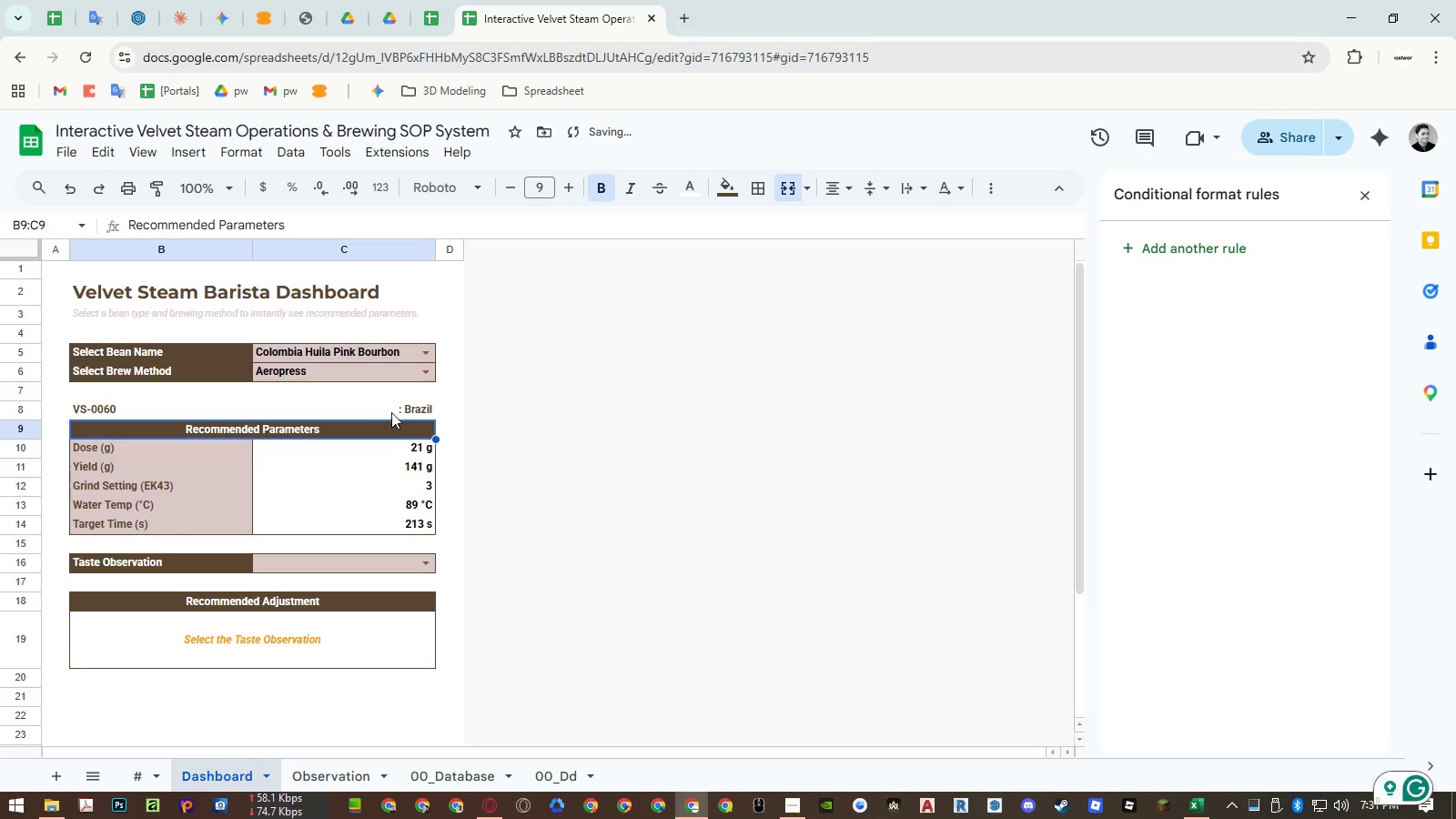 
double_click([392, 410])
 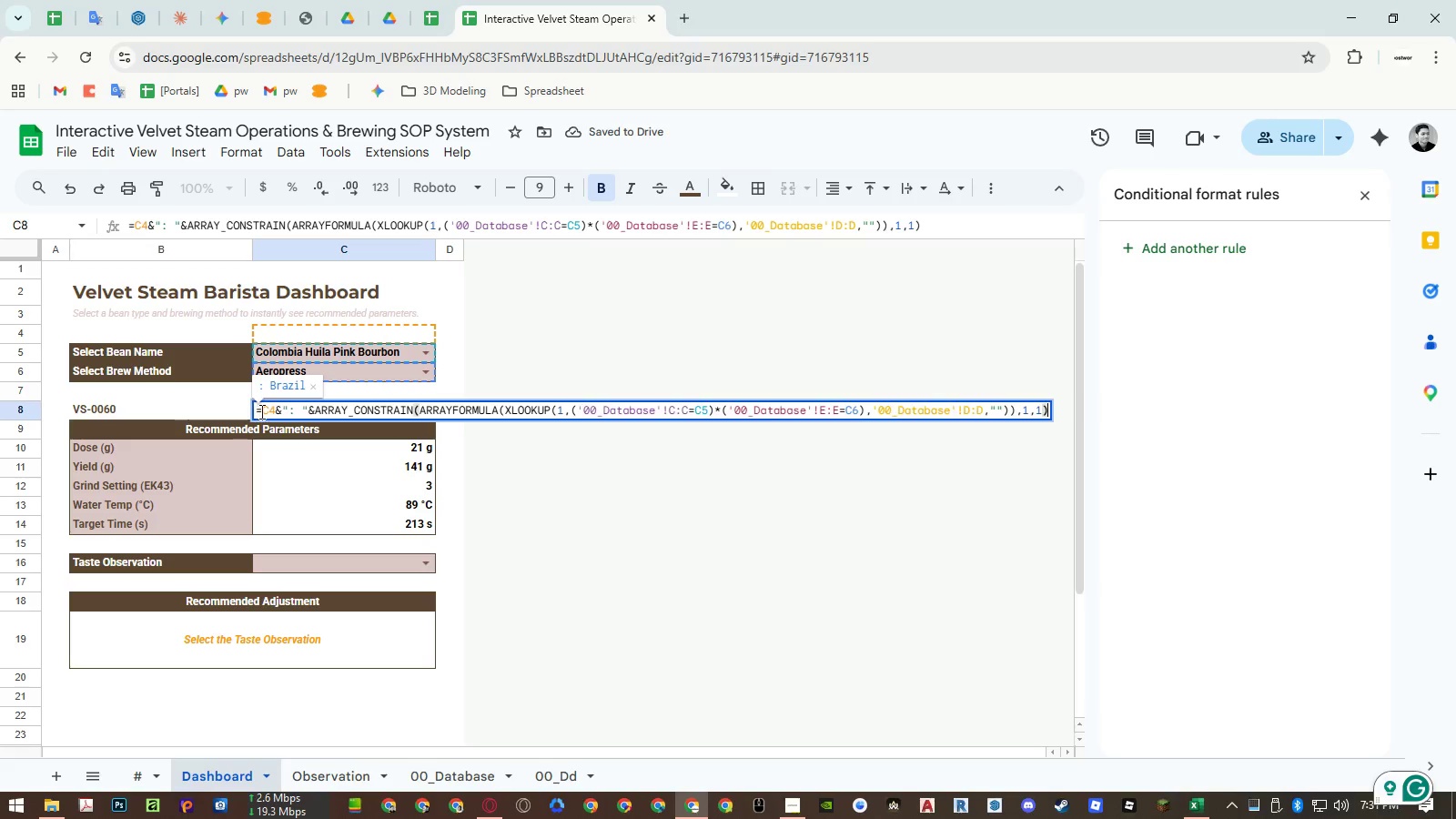 
double_click([268, 410])
 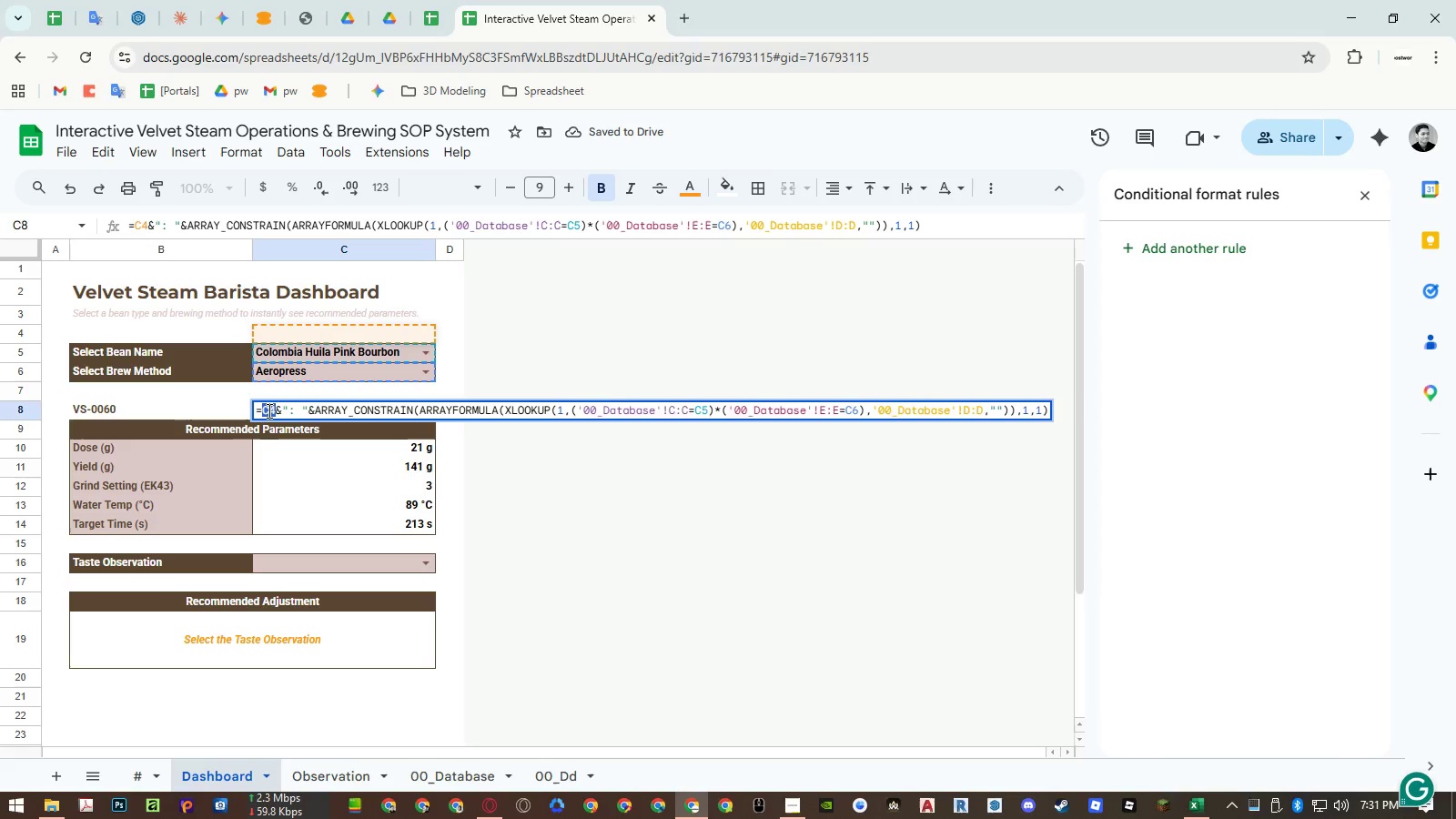 
key(Backspace)
 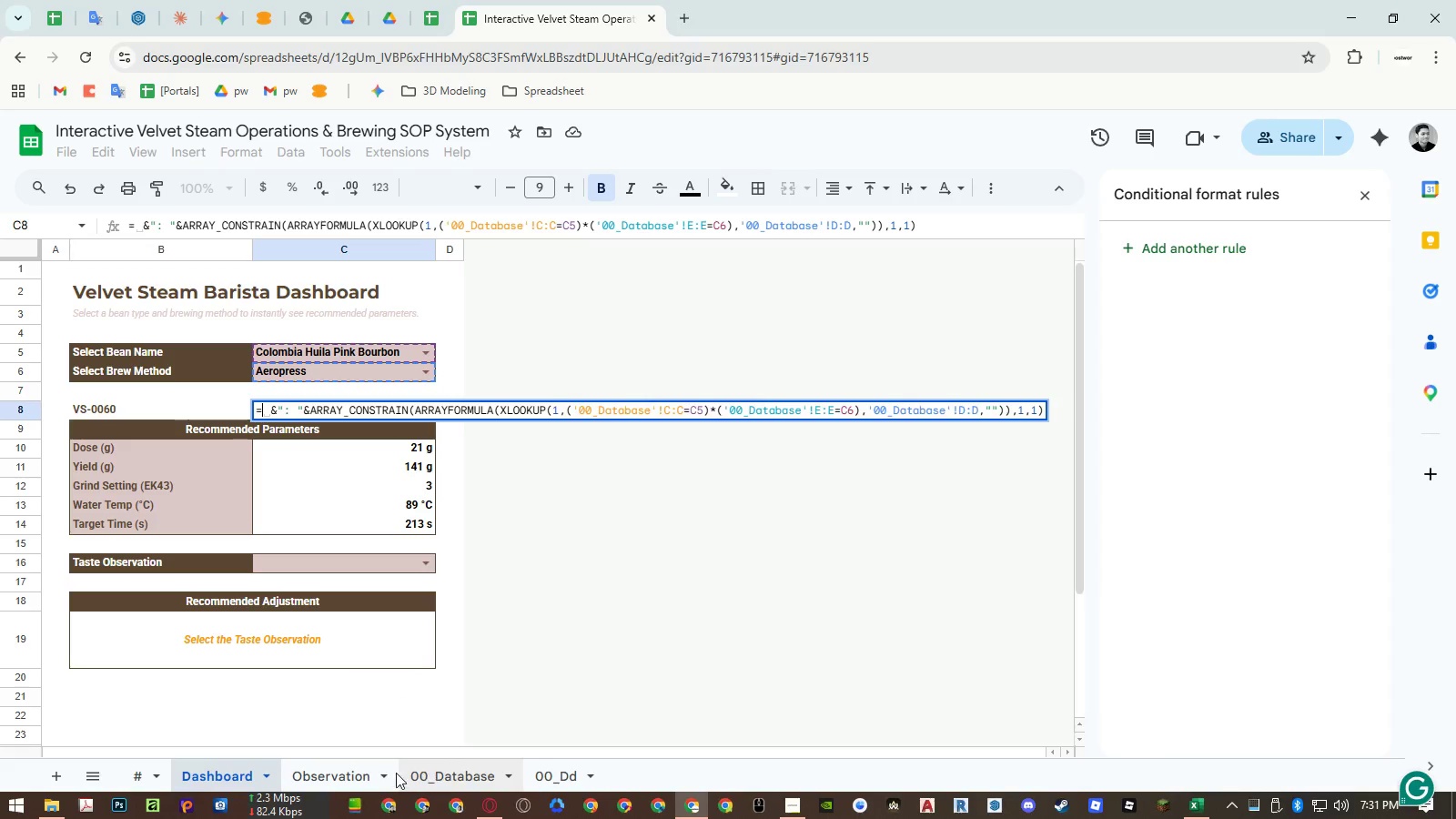 
left_click([440, 771])
 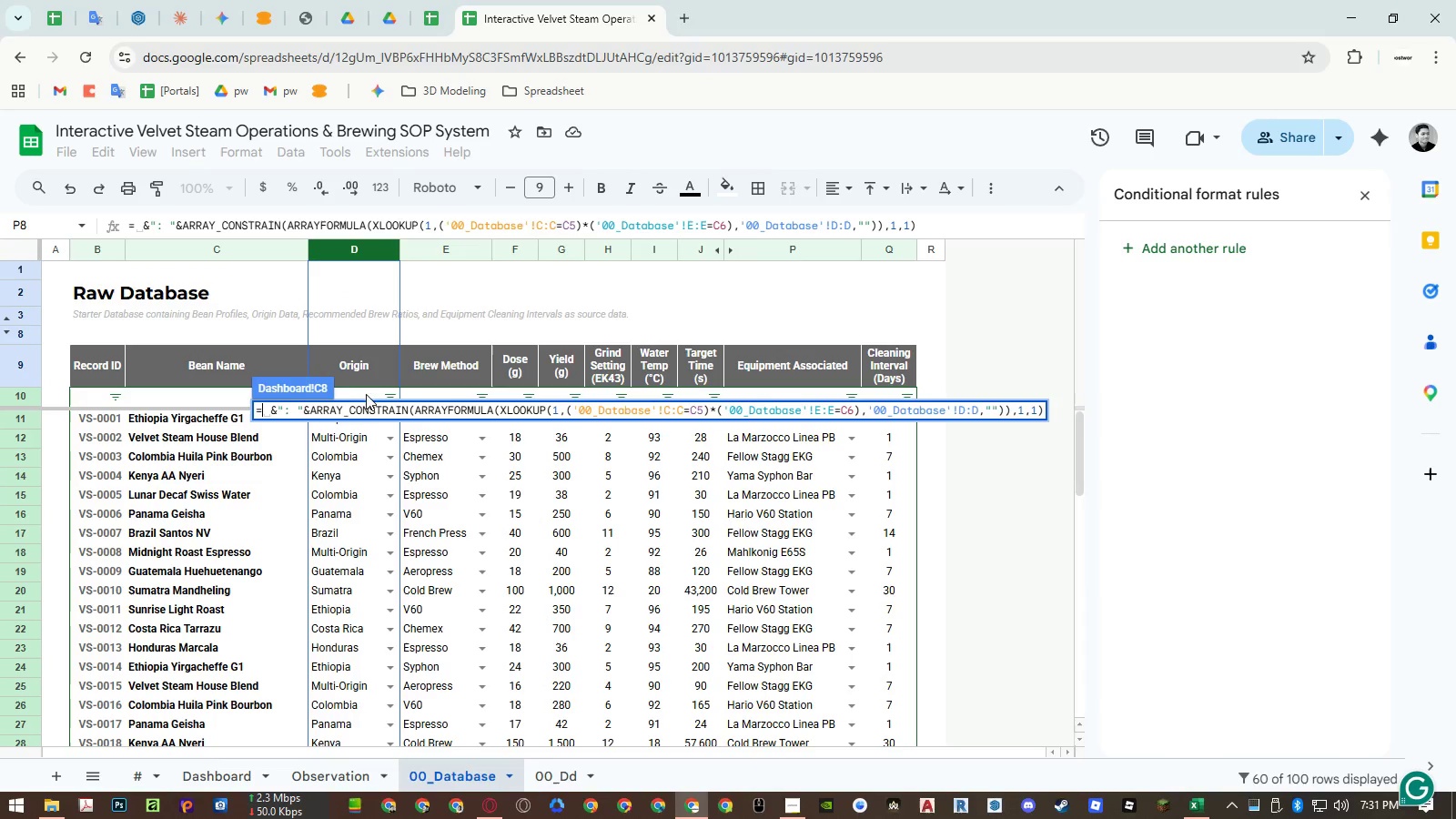 
left_click([370, 362])
 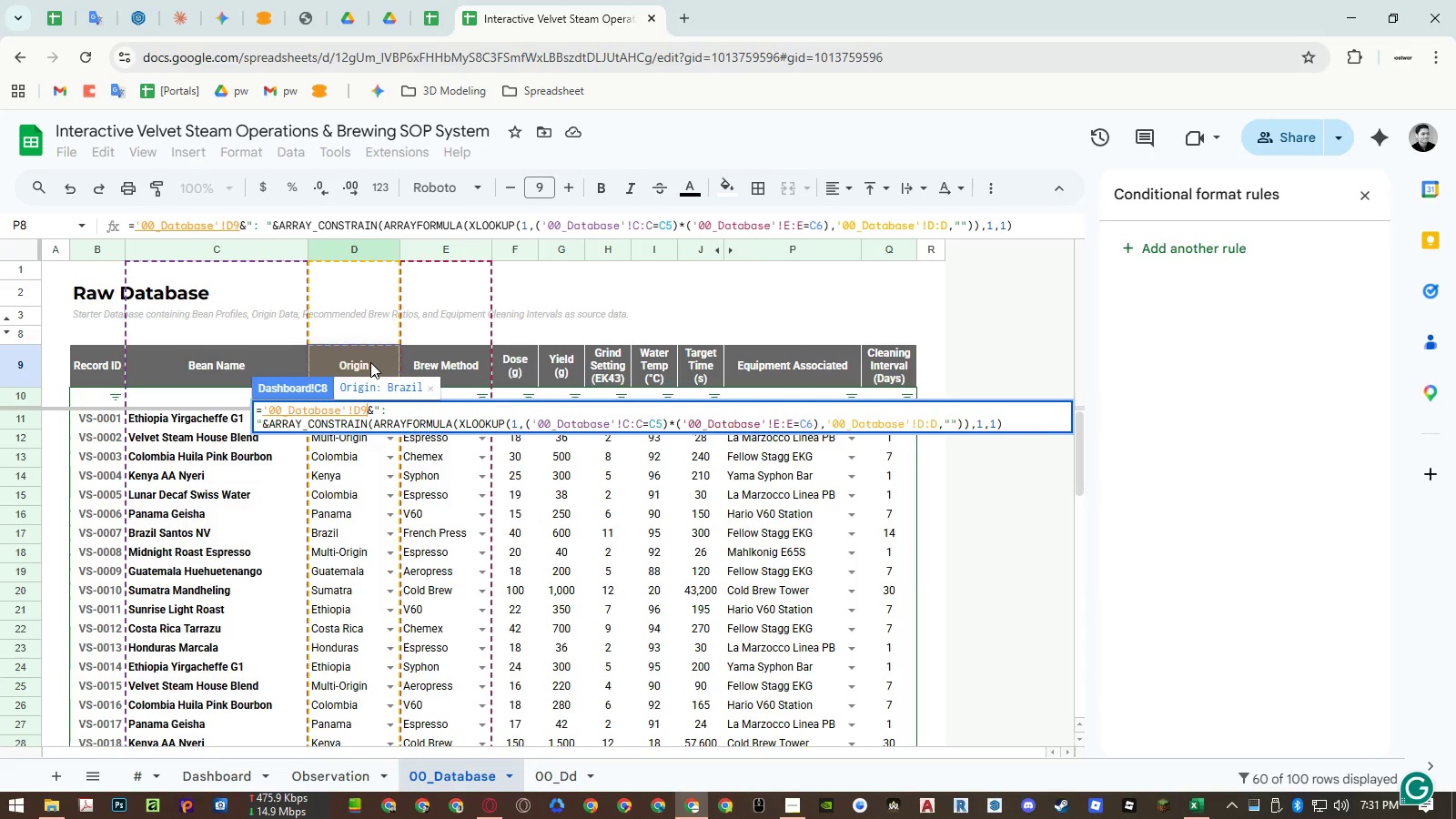 
key(Enter)
 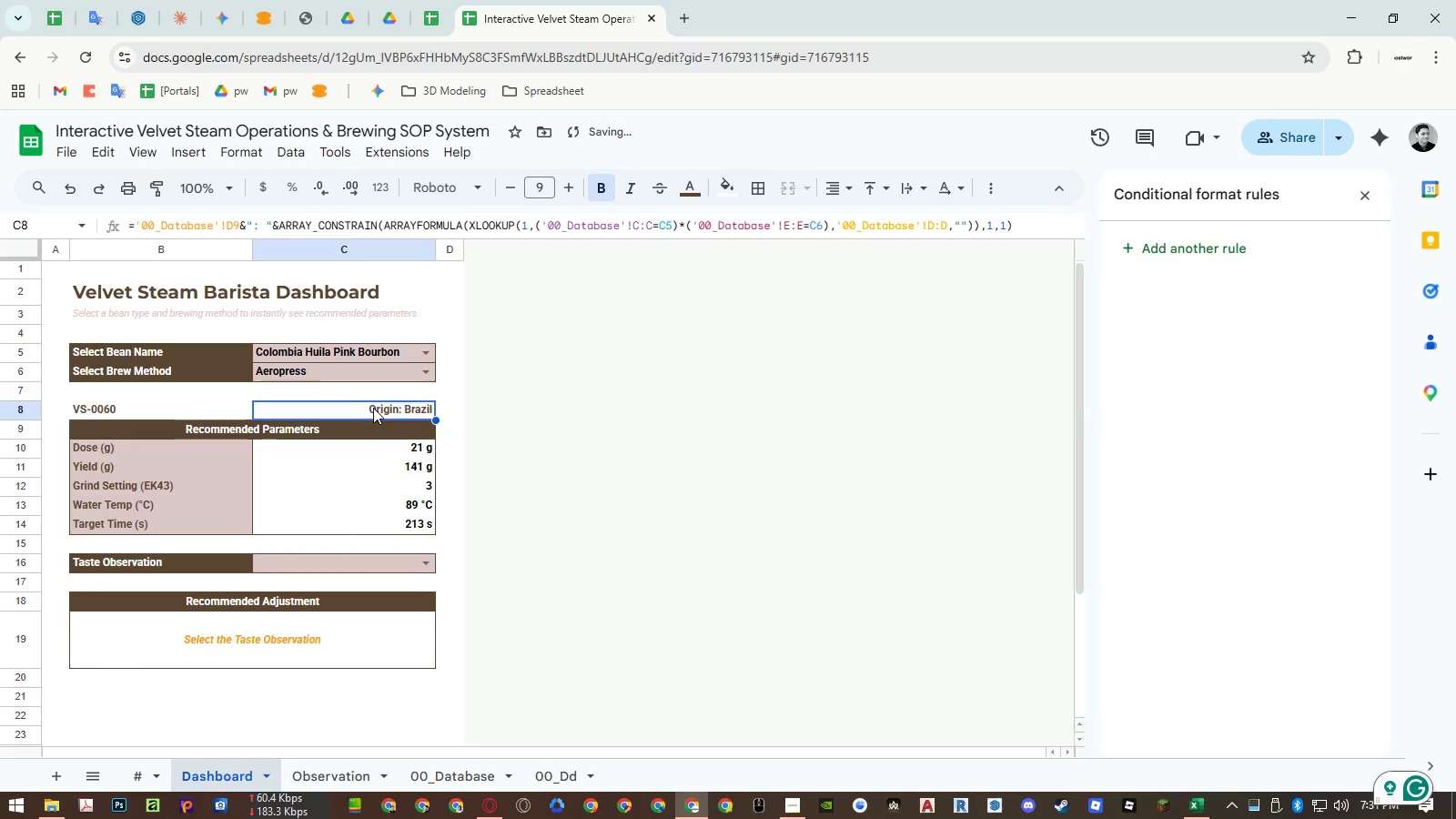 
double_click([373, 408])
 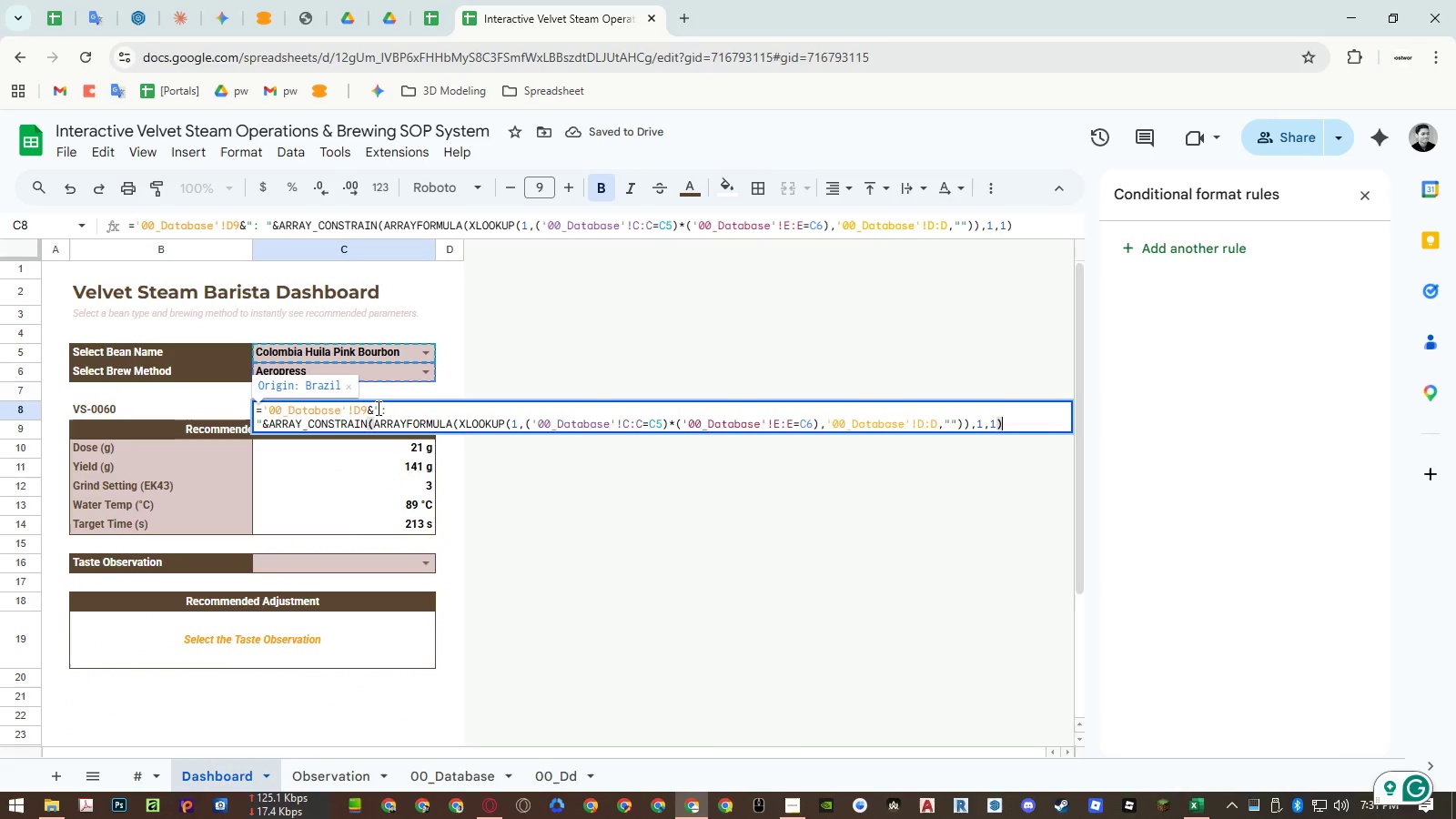 
left_click([379, 409])
 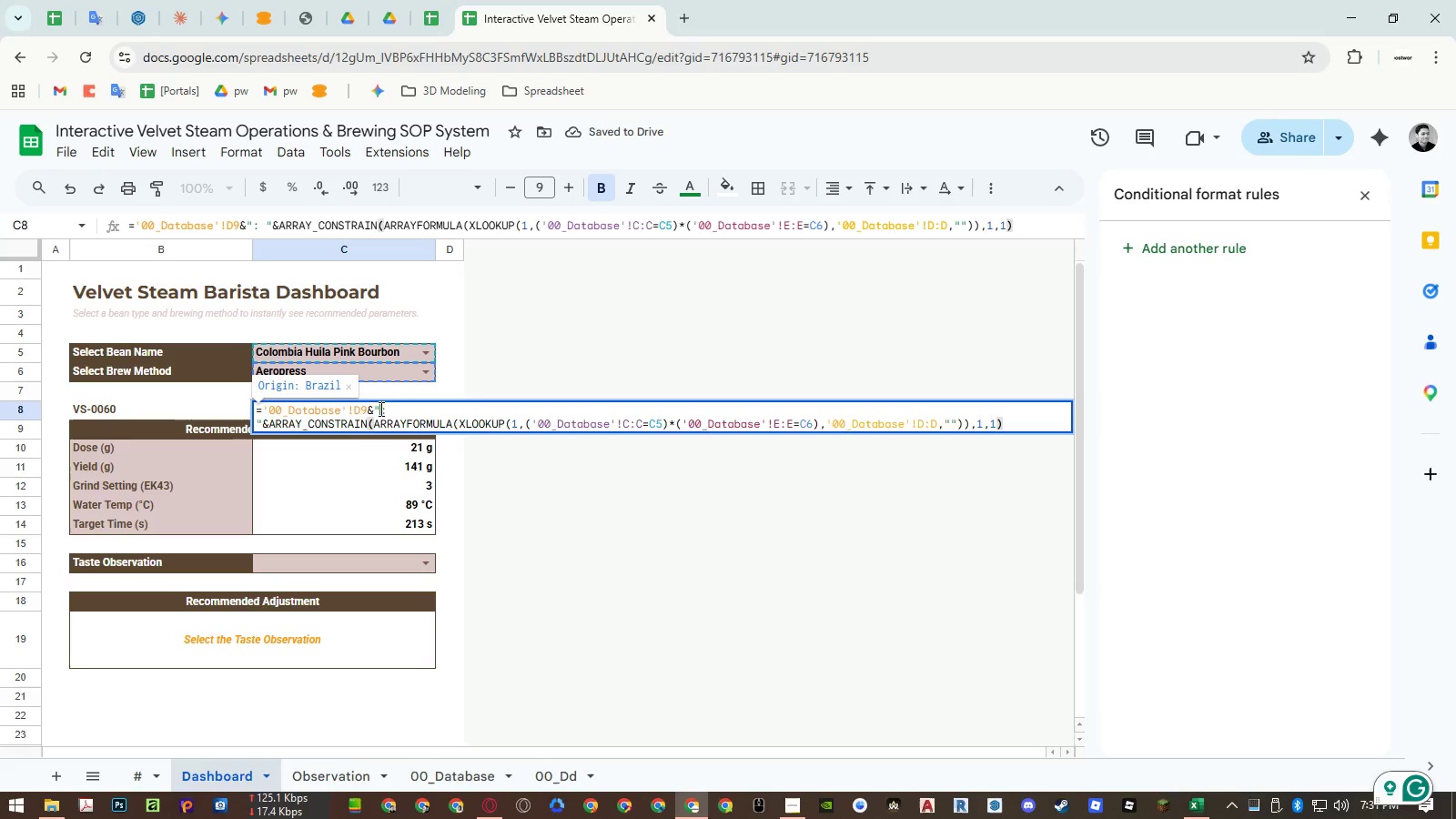 
key(Space)
 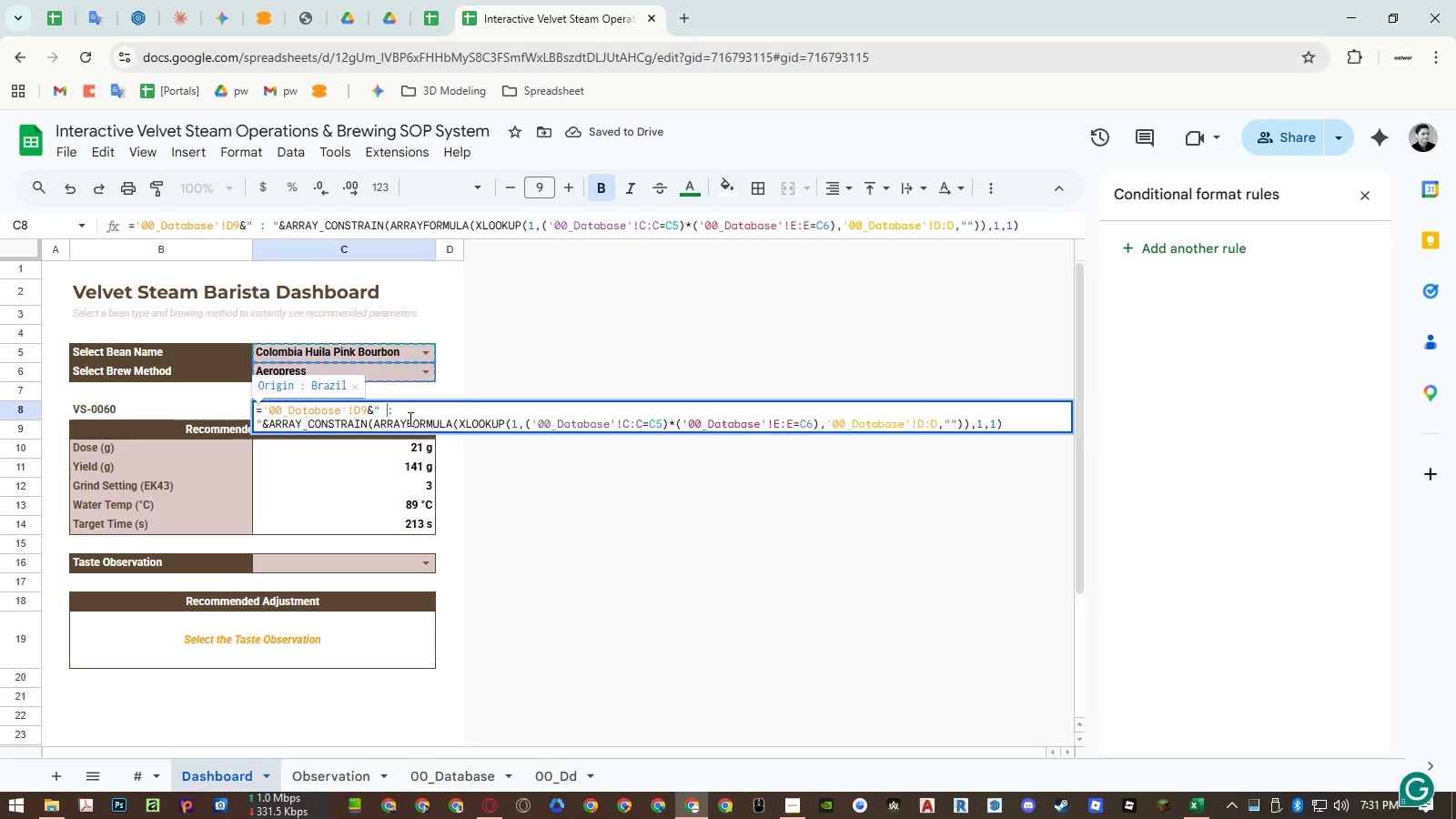 
left_click([367, 526])
 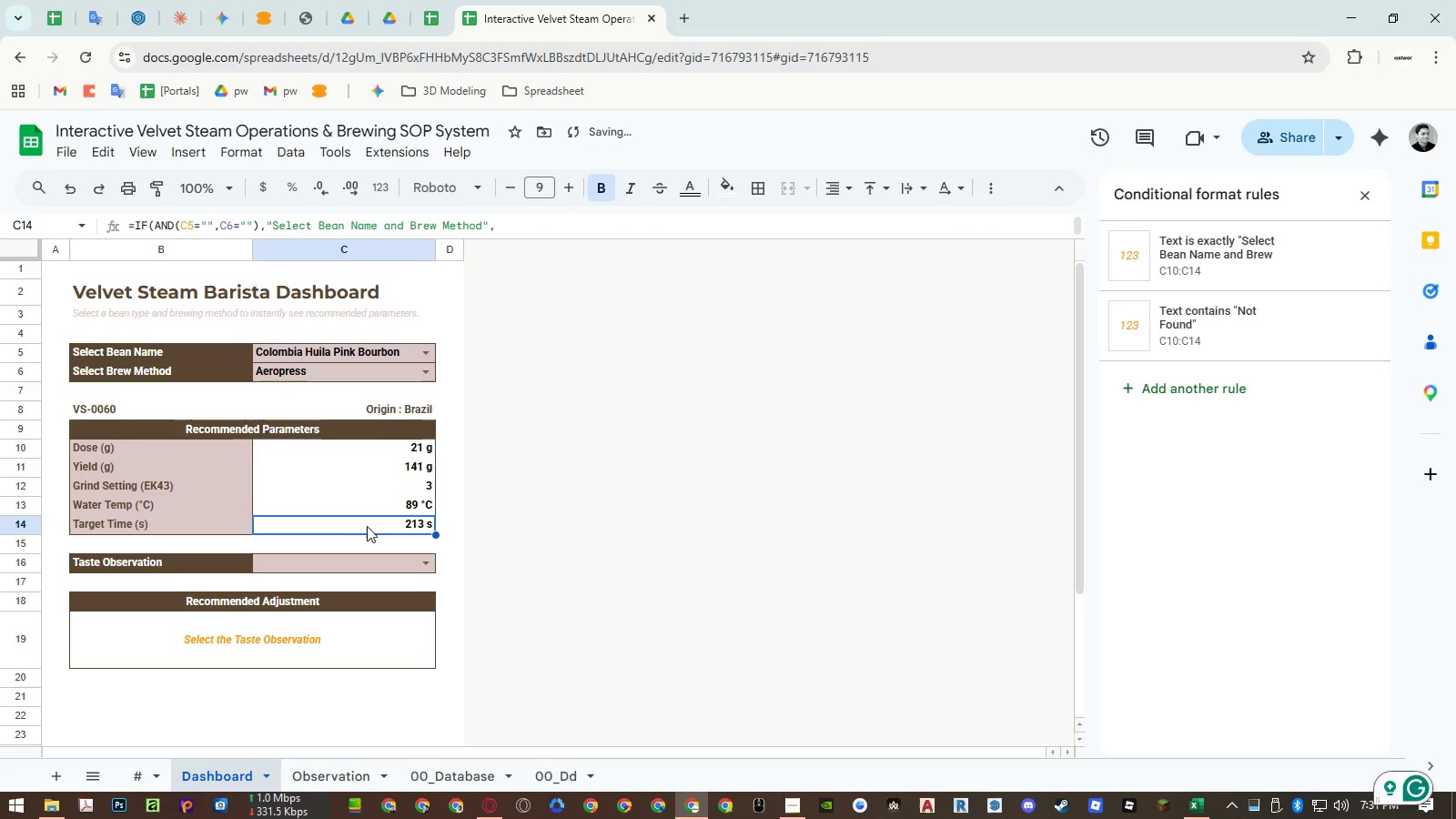 
key(Control+ControlLeft)
 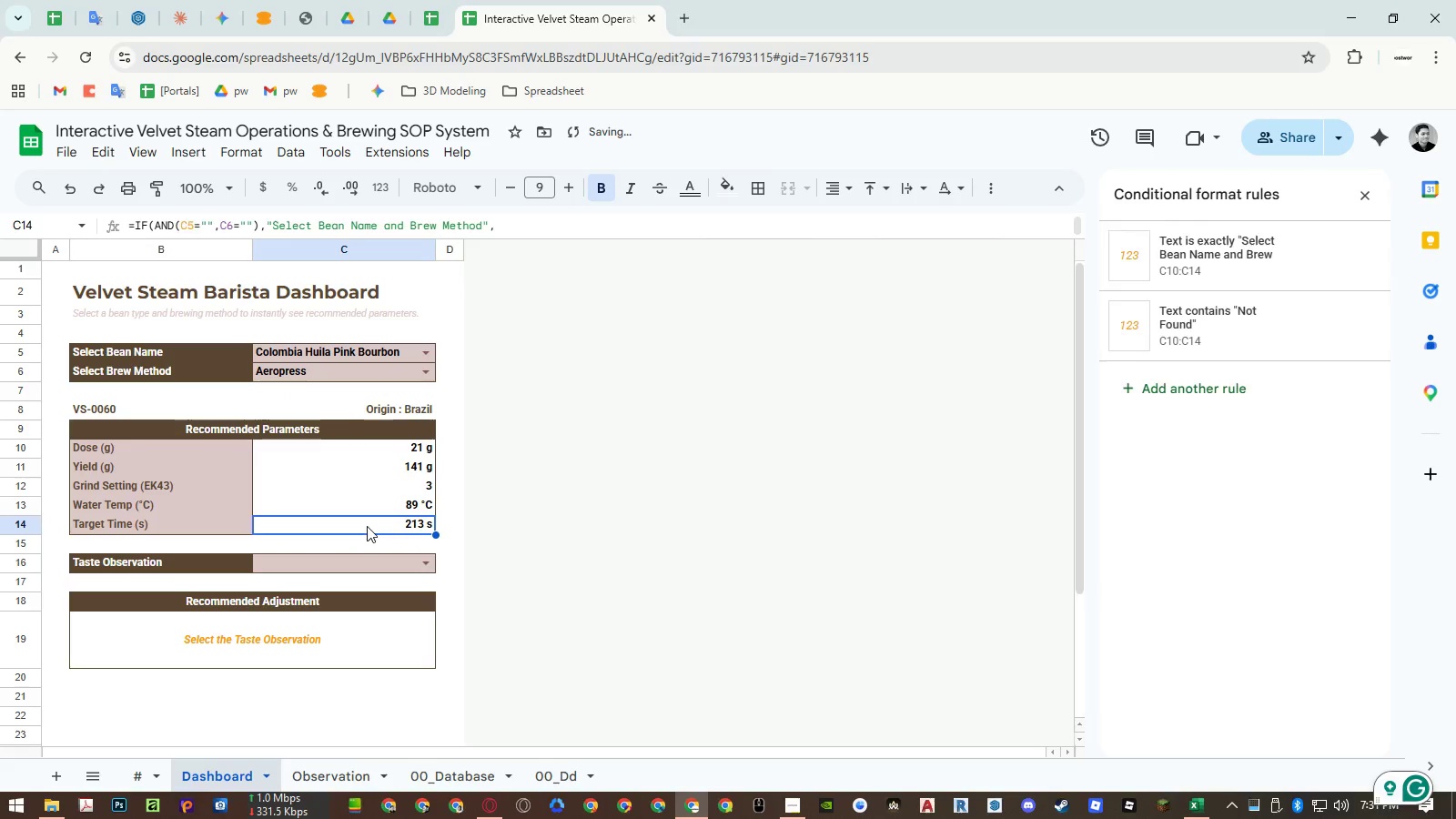 
key(Control+Z)
 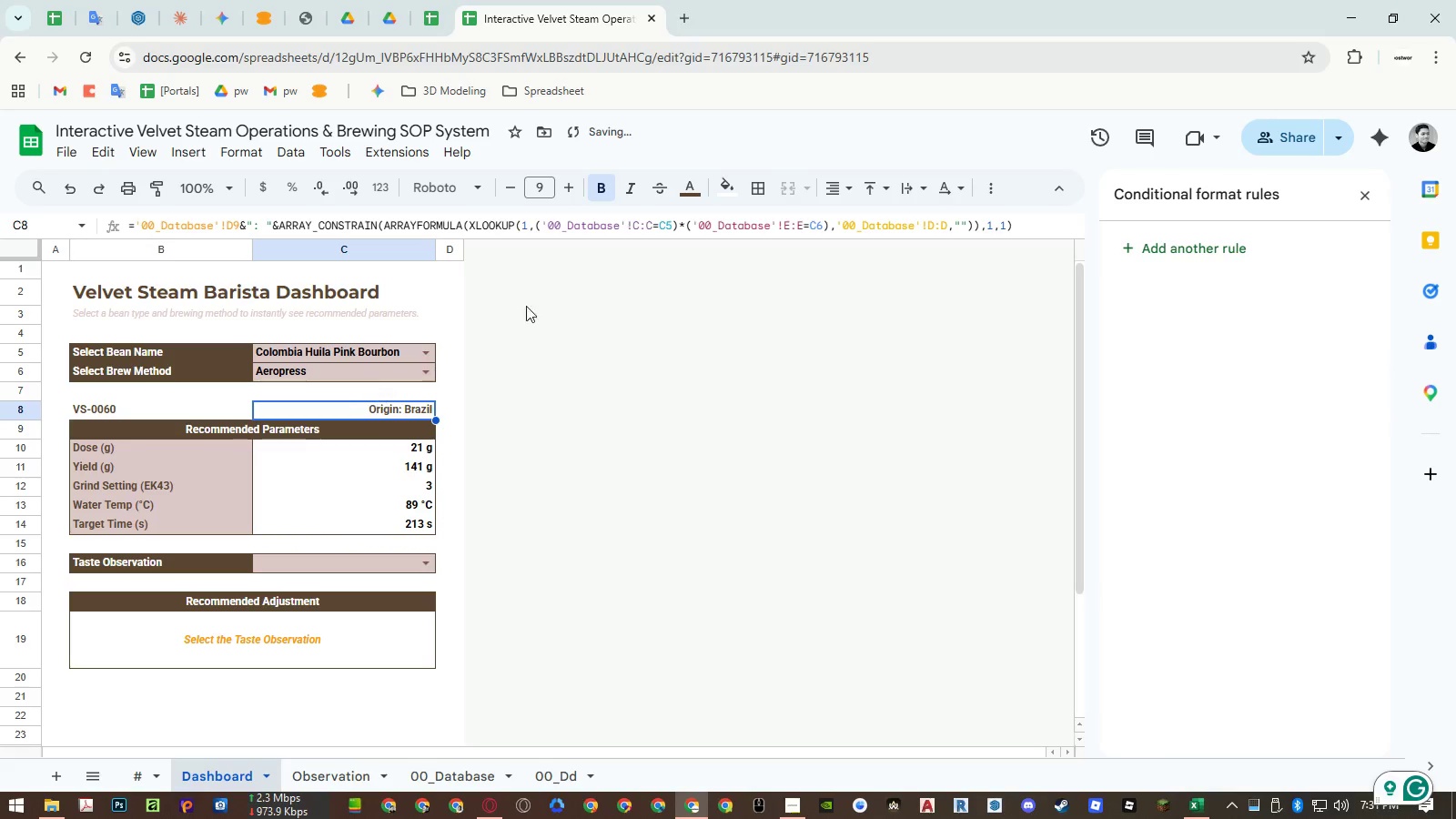 
left_click([622, 186])
 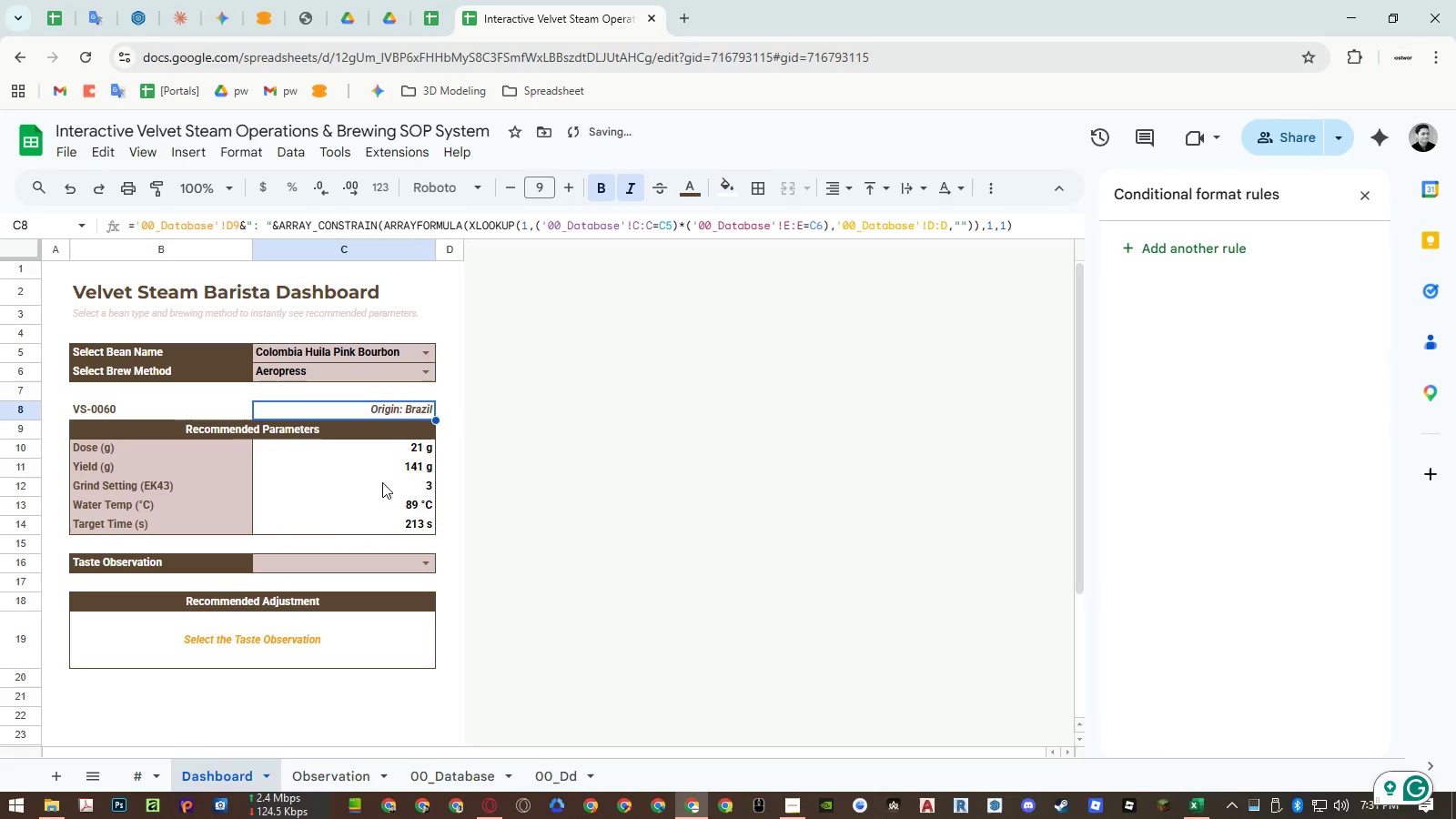 
left_click([321, 489])
 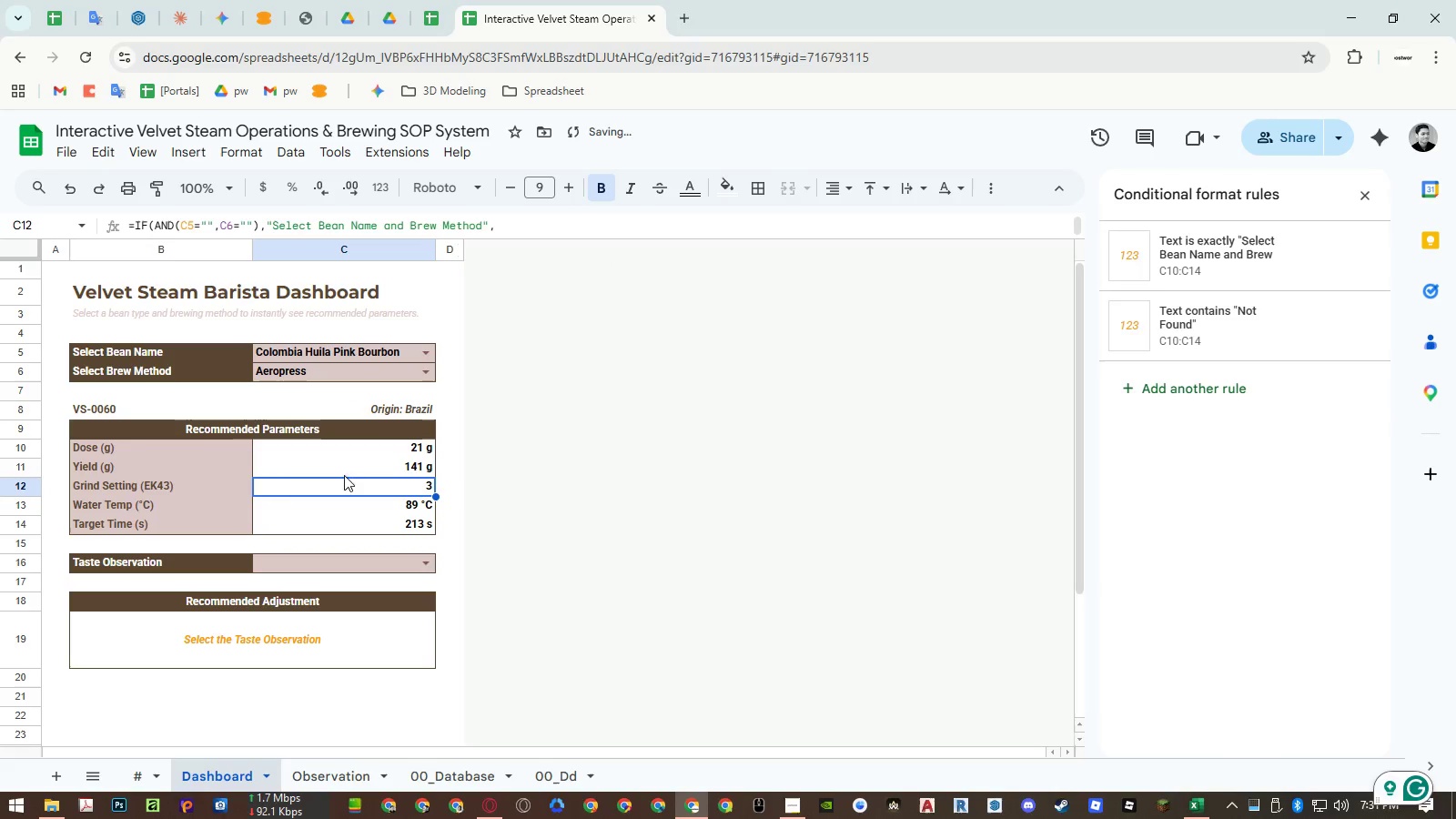 
left_click([365, 410])
 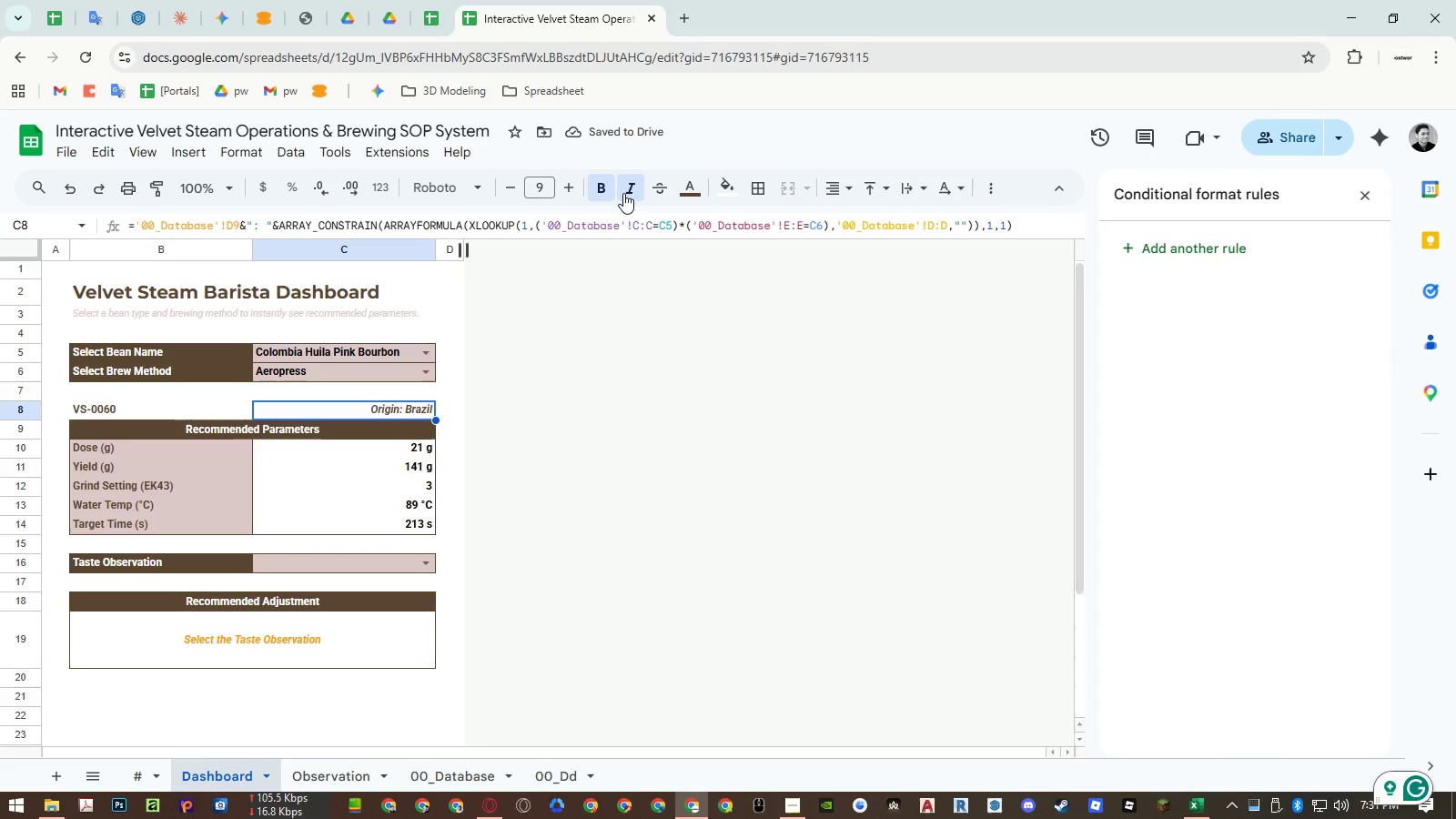 
left_click([607, 187])
 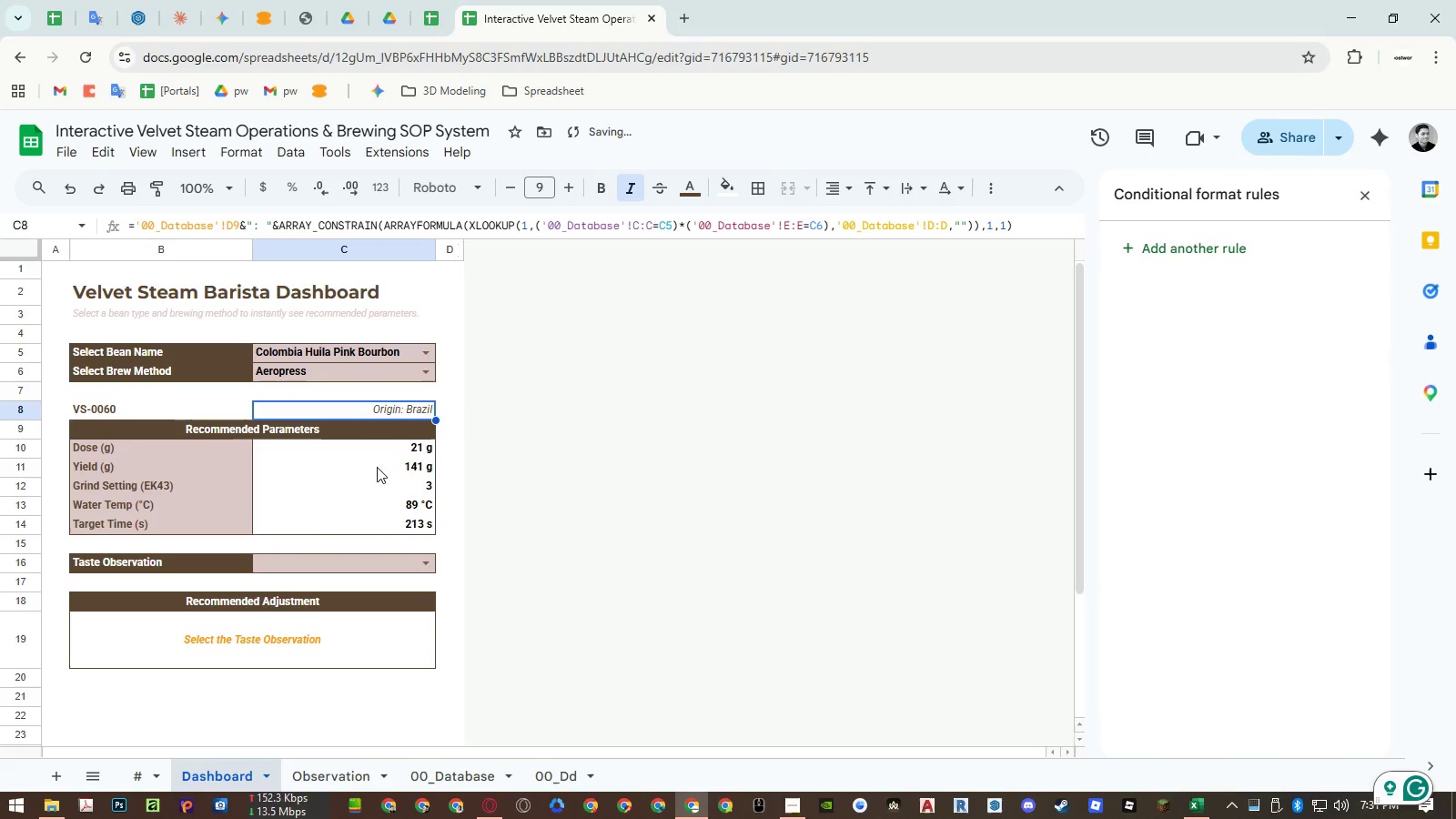 
double_click([316, 512])
 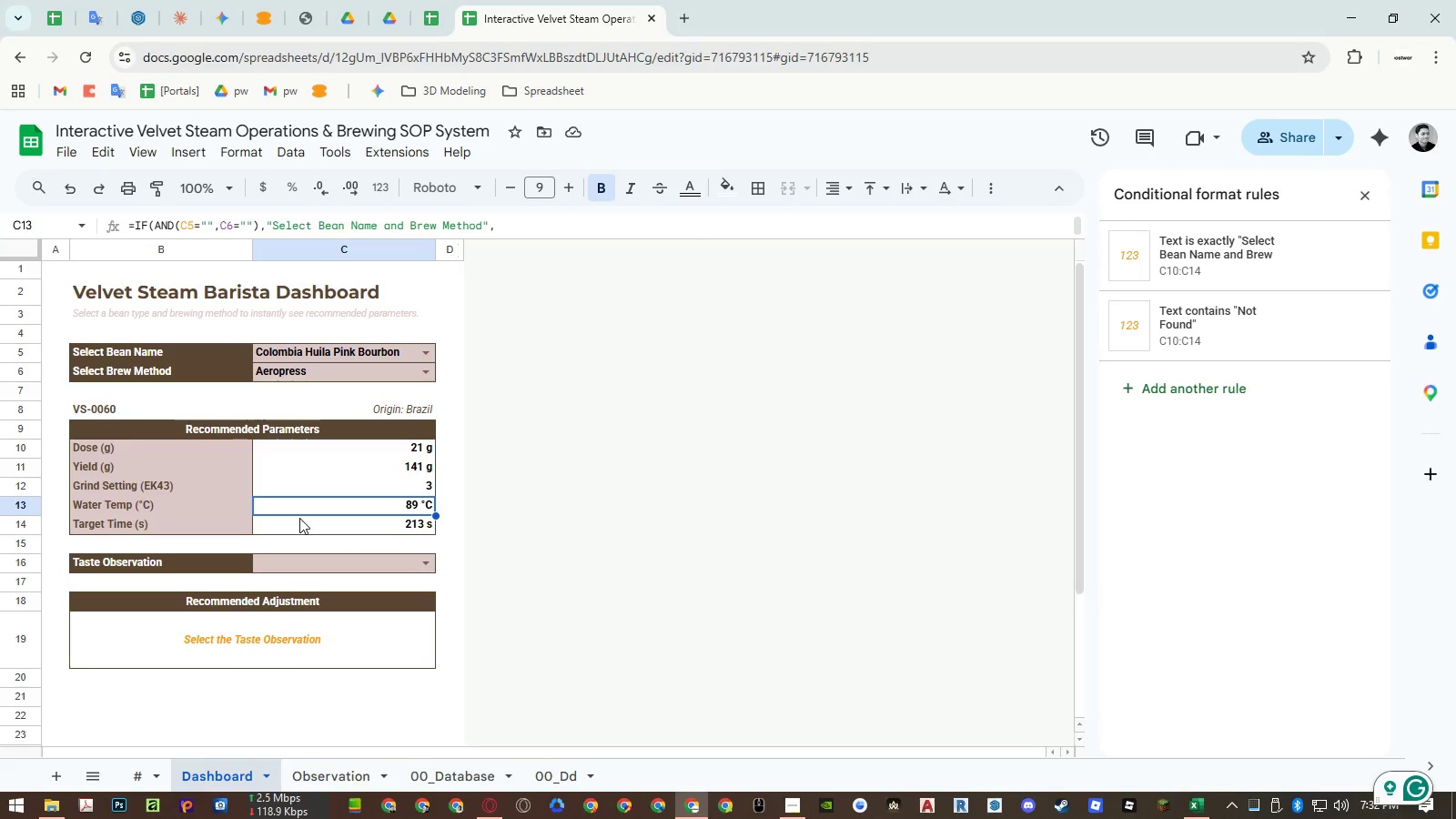 
wait(6.78)
 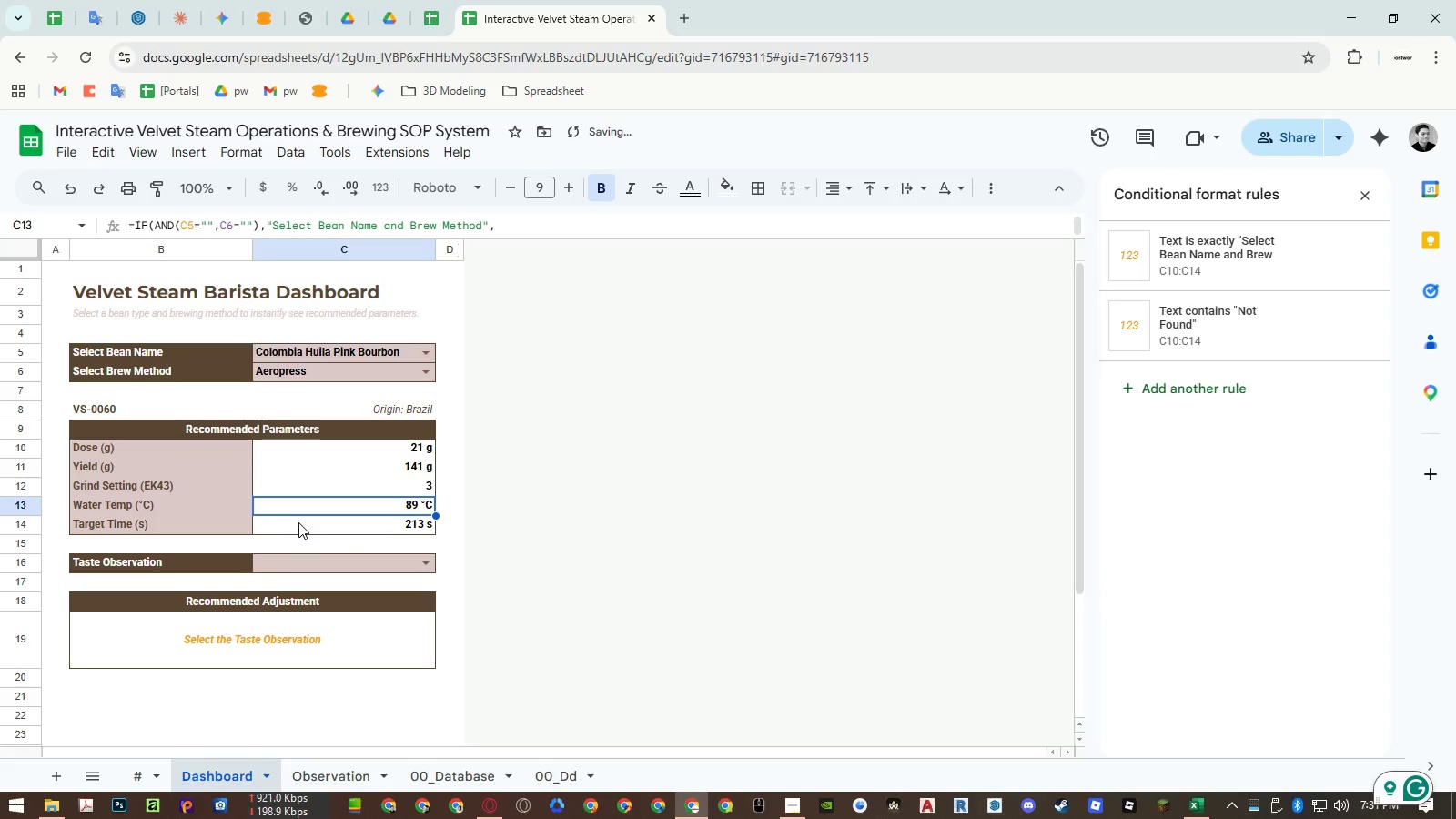 
left_click([440, 775])
 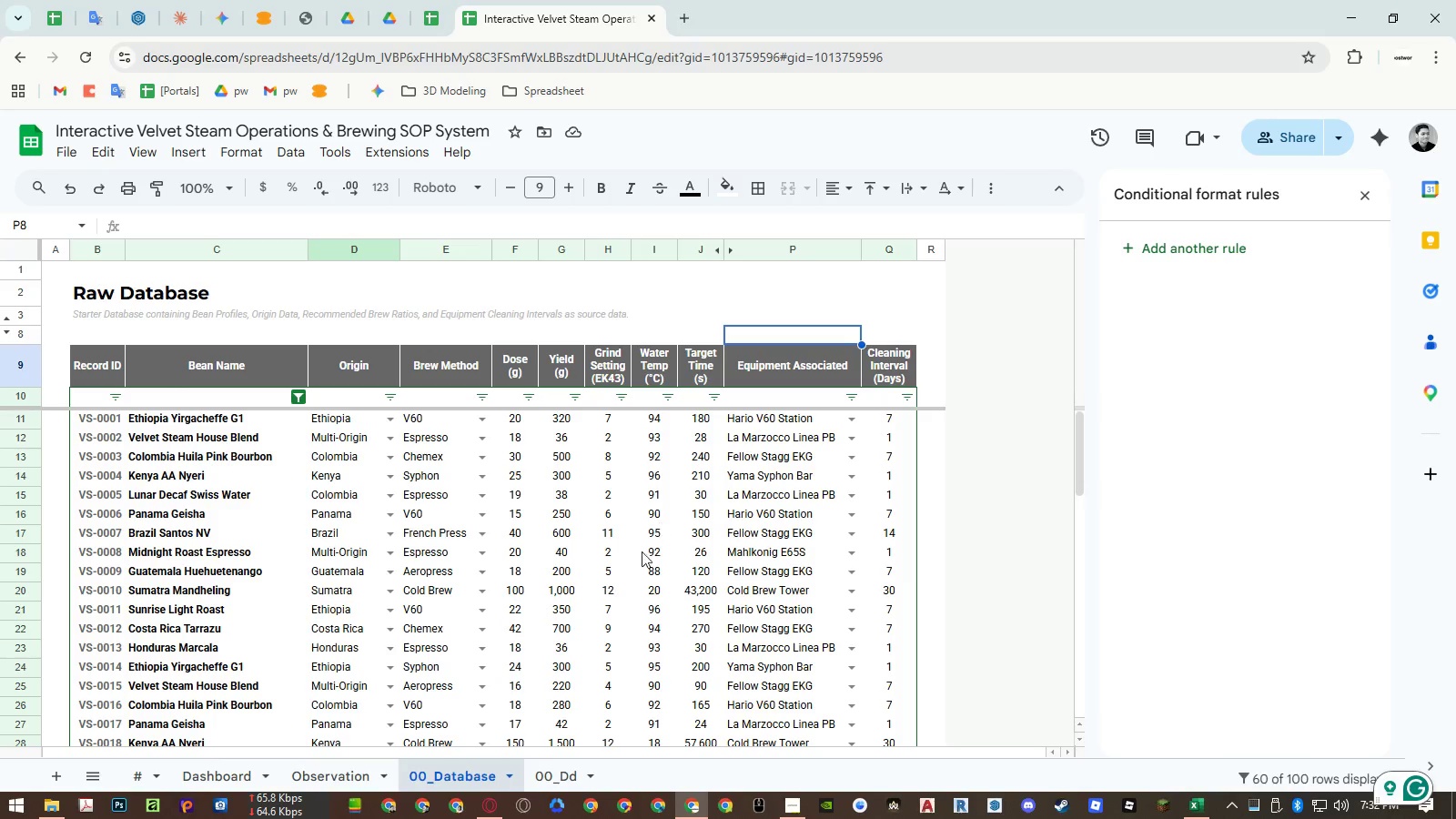 
wait(15.7)
 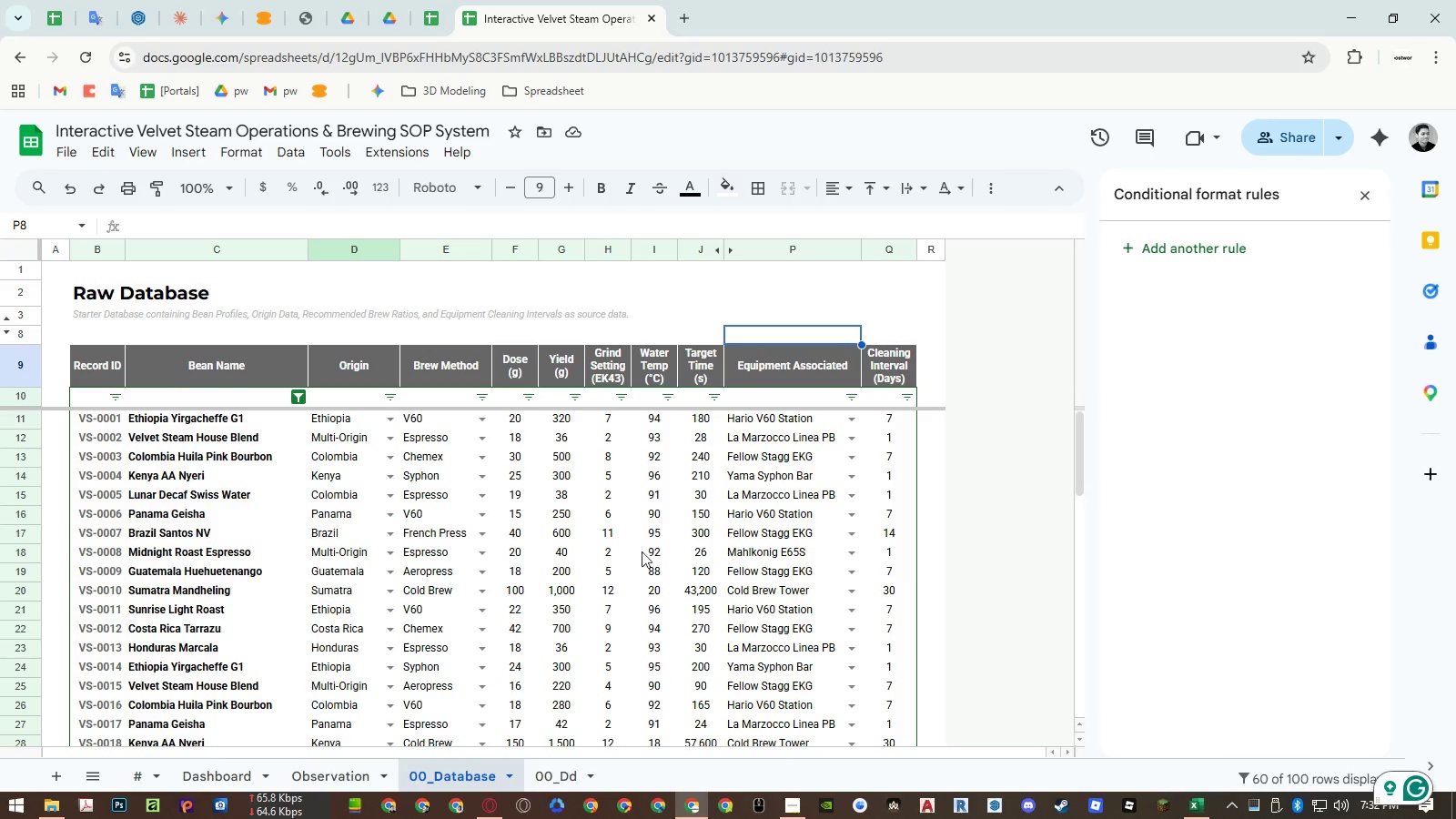 
left_click([177, 453])
 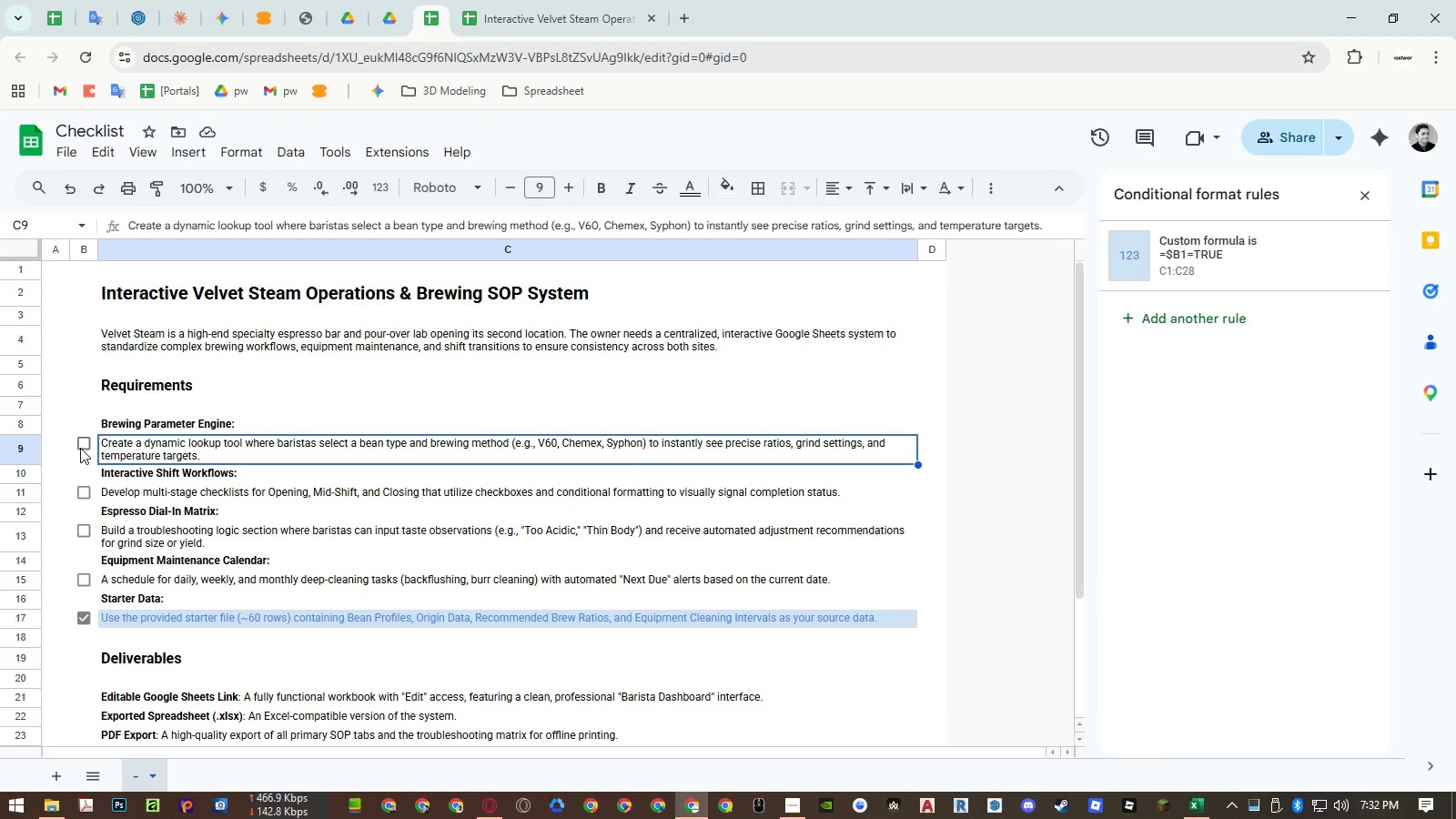 
left_click([80, 448])
 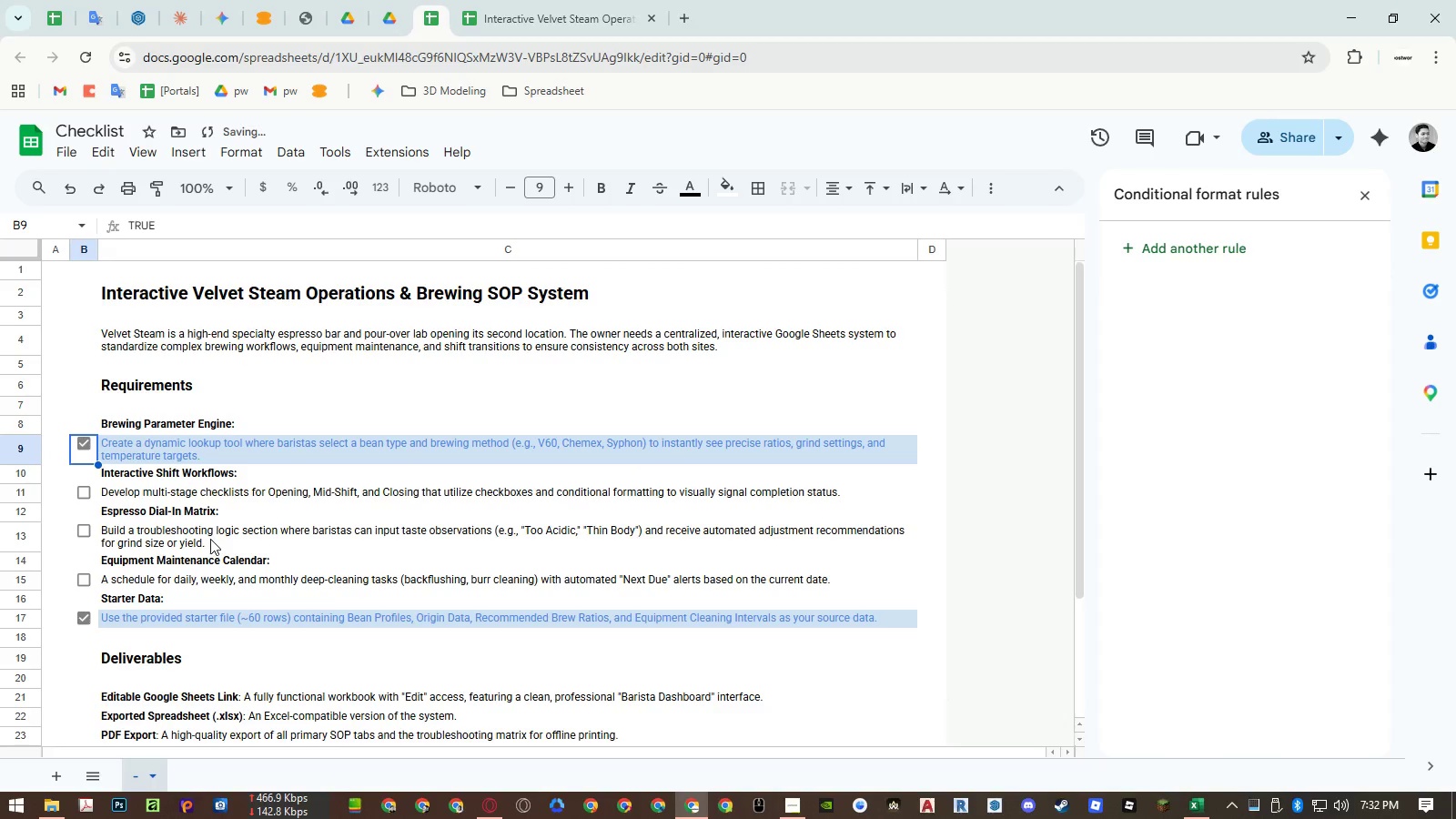 
left_click([210, 539])
 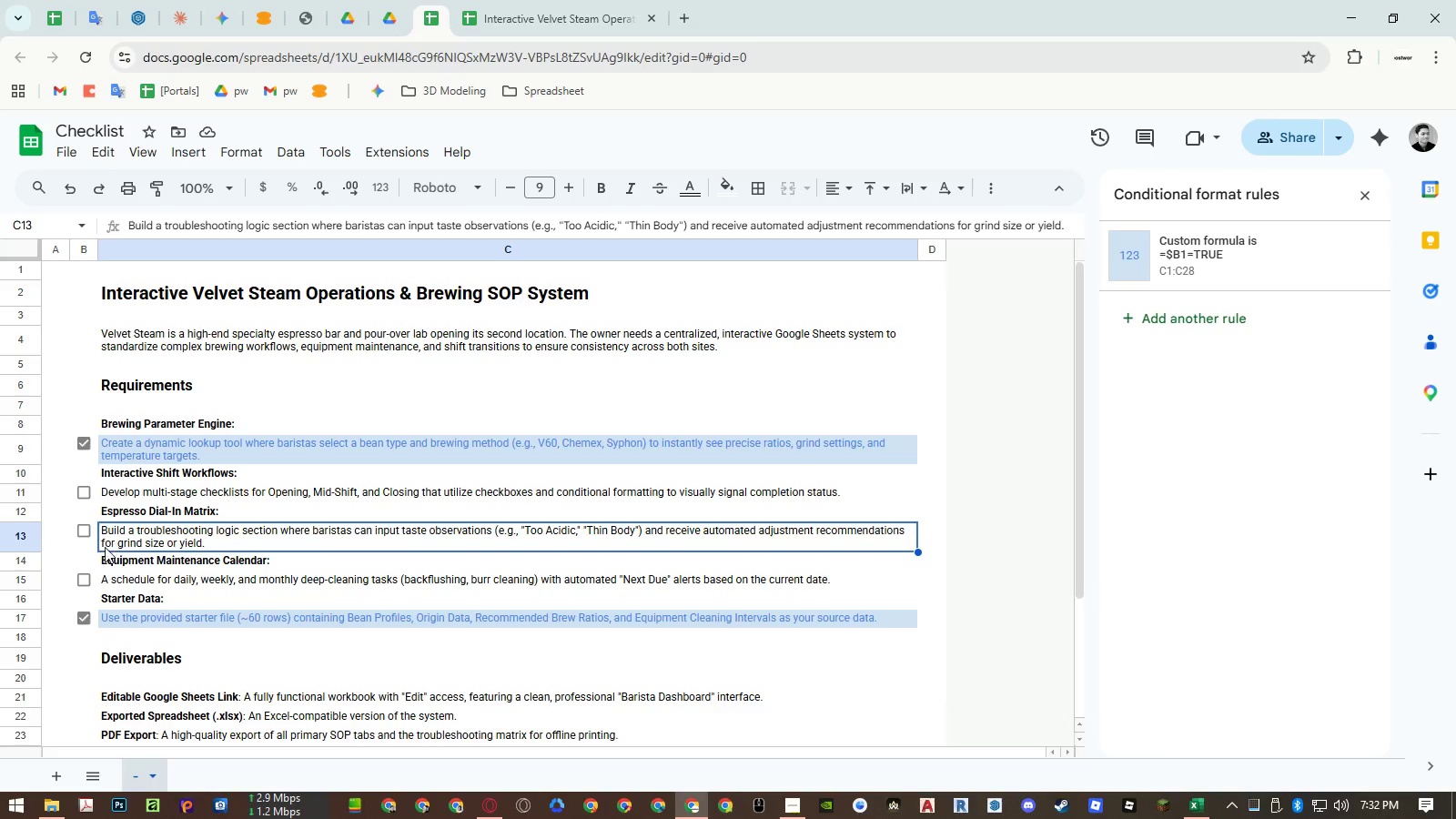 
wait(11.14)
 